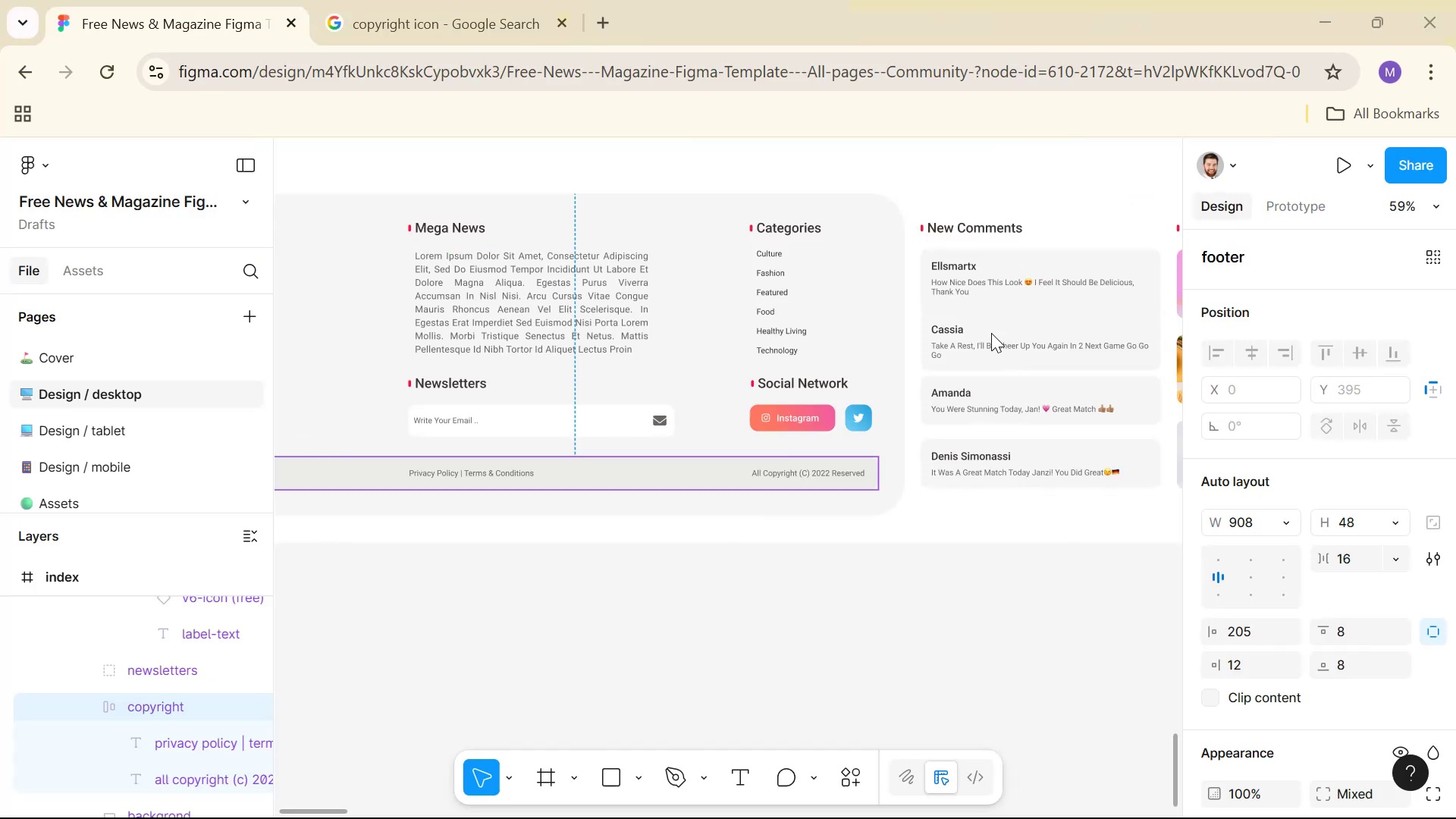 
hold_key(key=ControlLeft, duration=0.69)
scroll: coordinate [890, 348], scroll_direction: down, amount: 6.0
 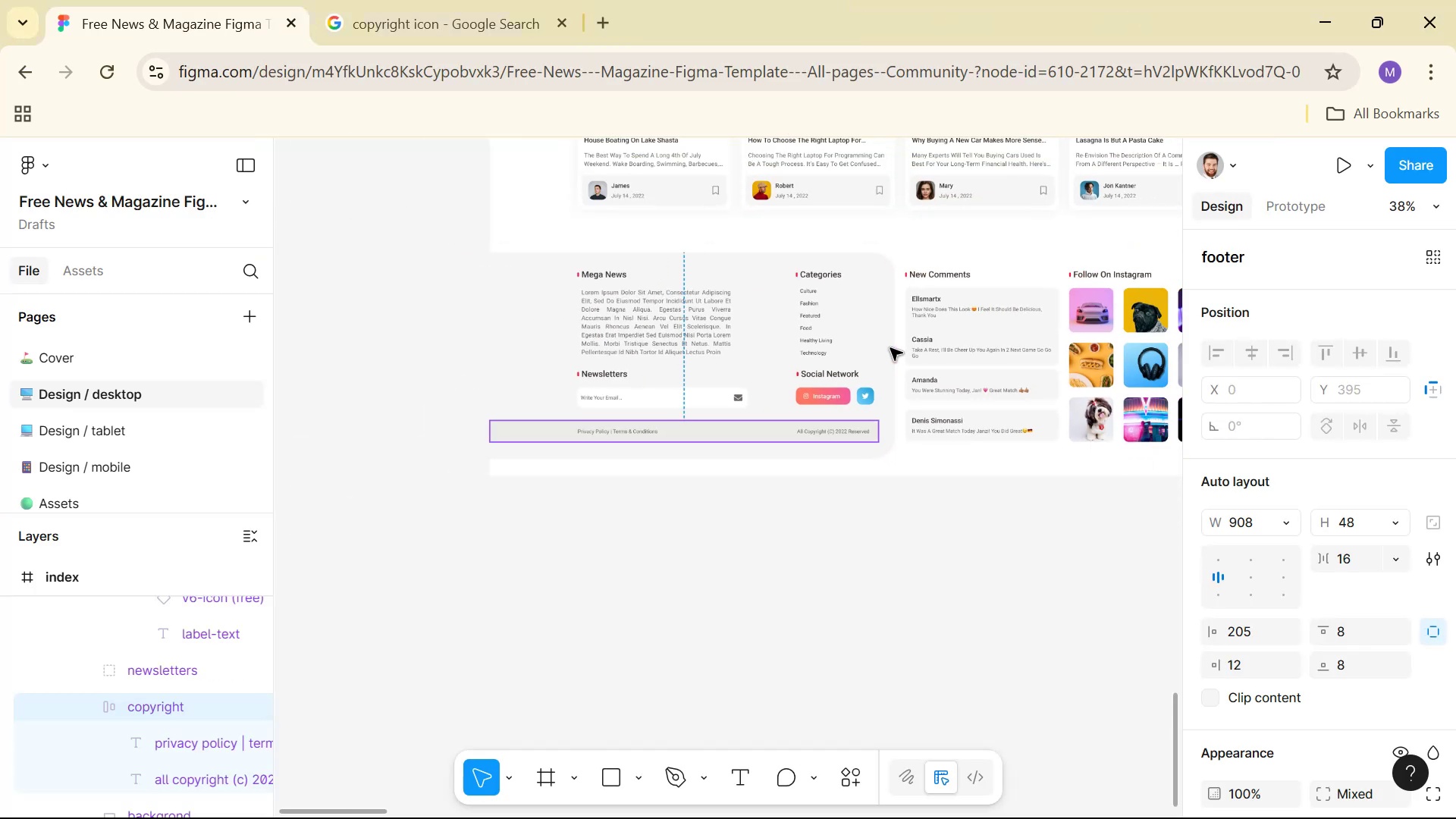 
hold_key(key=Space, duration=0.8)
 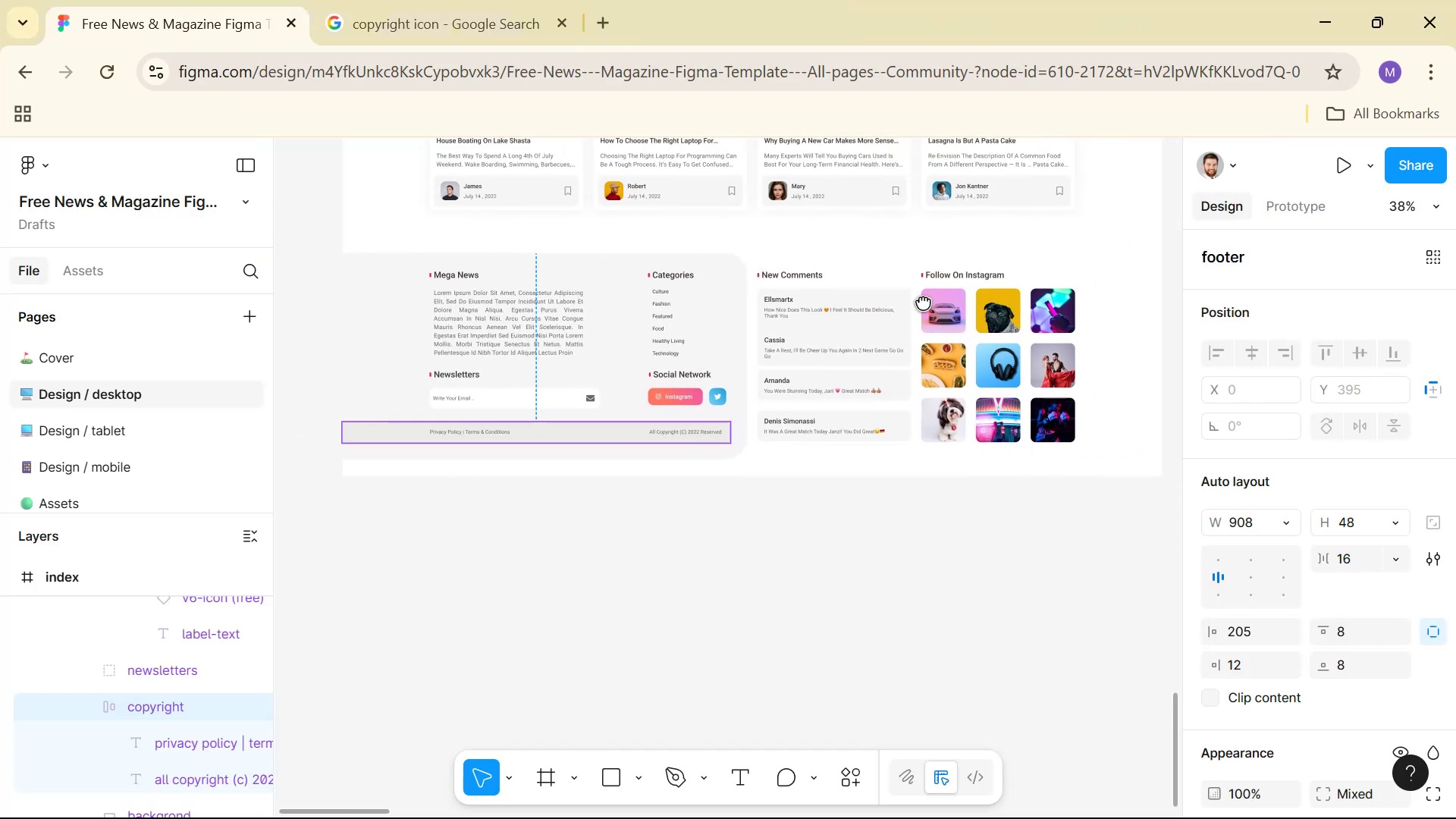 
hold_key(key=ControlLeft, duration=1.19)
scroll: coordinate [882, 308], scroll_direction: up, amount: 12.0
 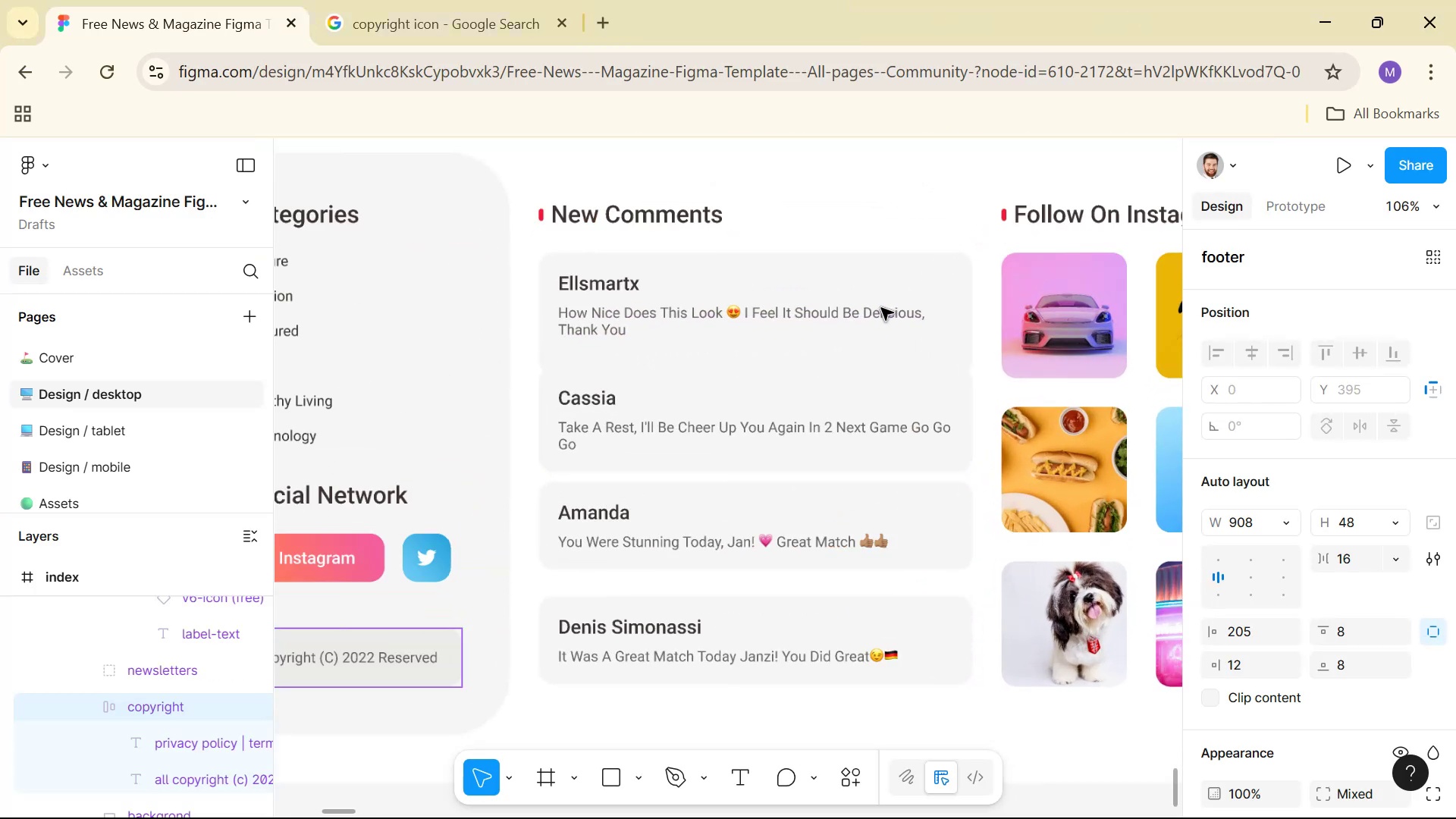 
hold_key(key=Space, duration=0.89)
 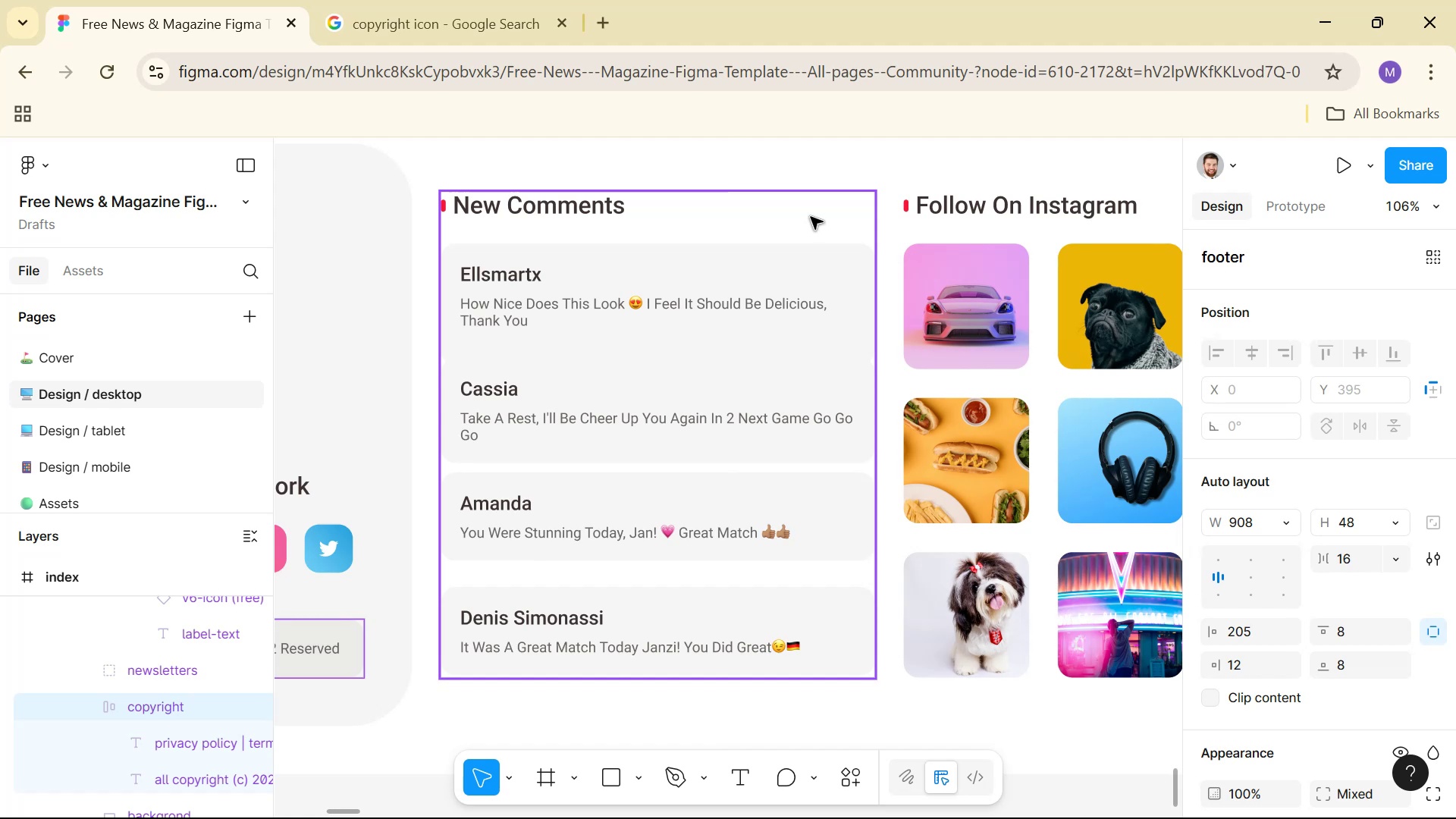 
wait(6.94)
 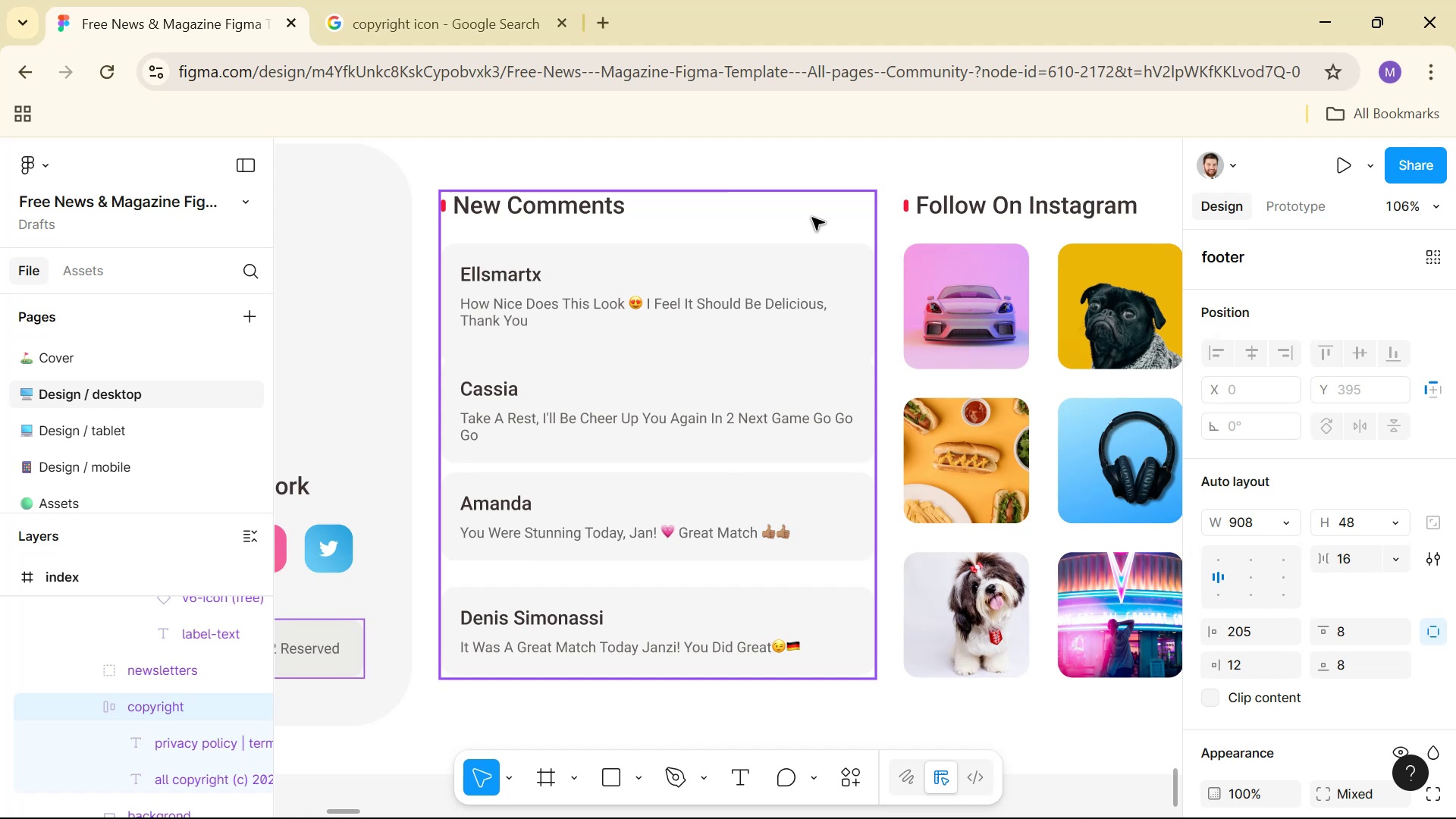 
key(Alt+AltLeft)
 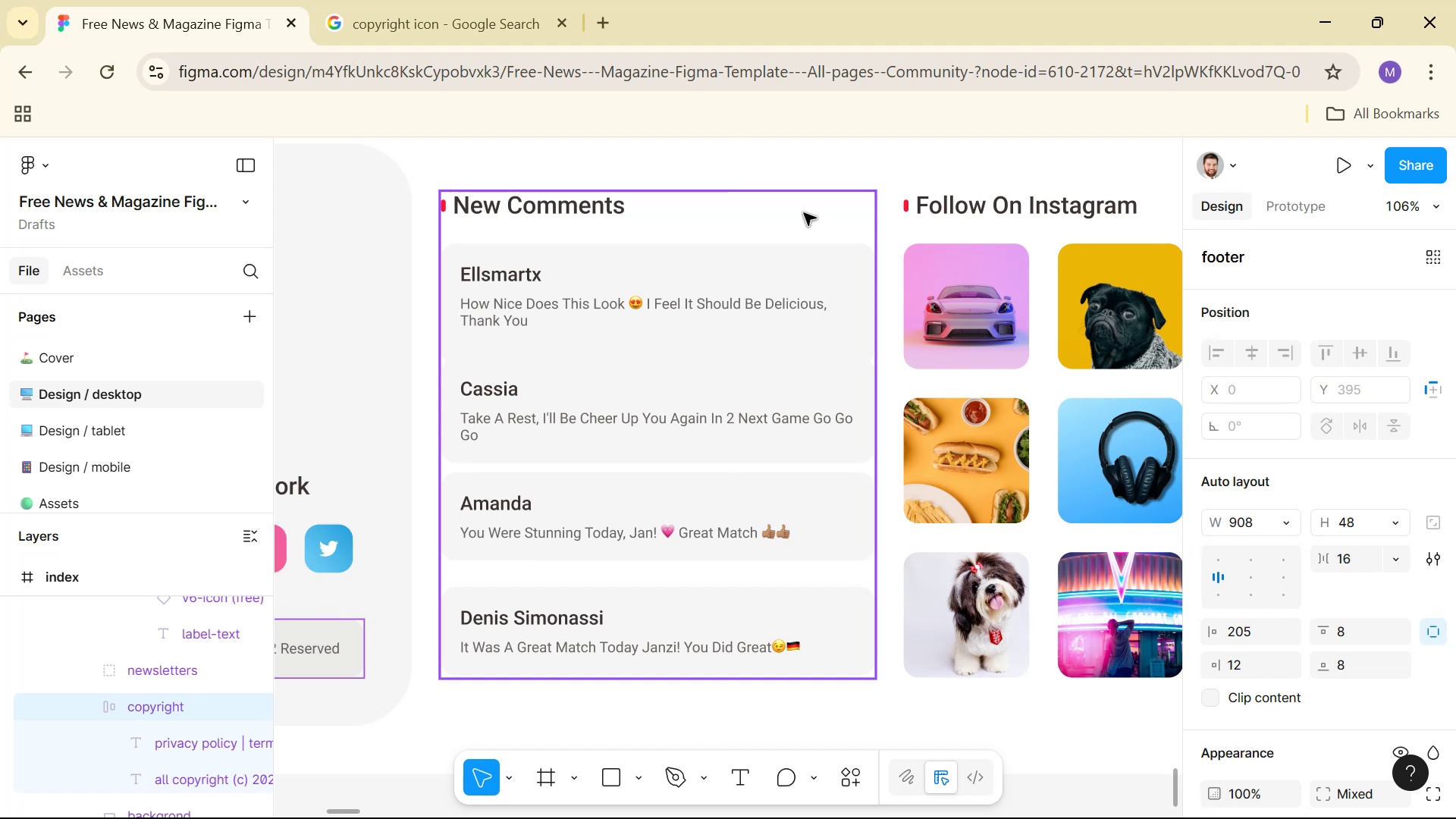 
key(Alt+Tab)
 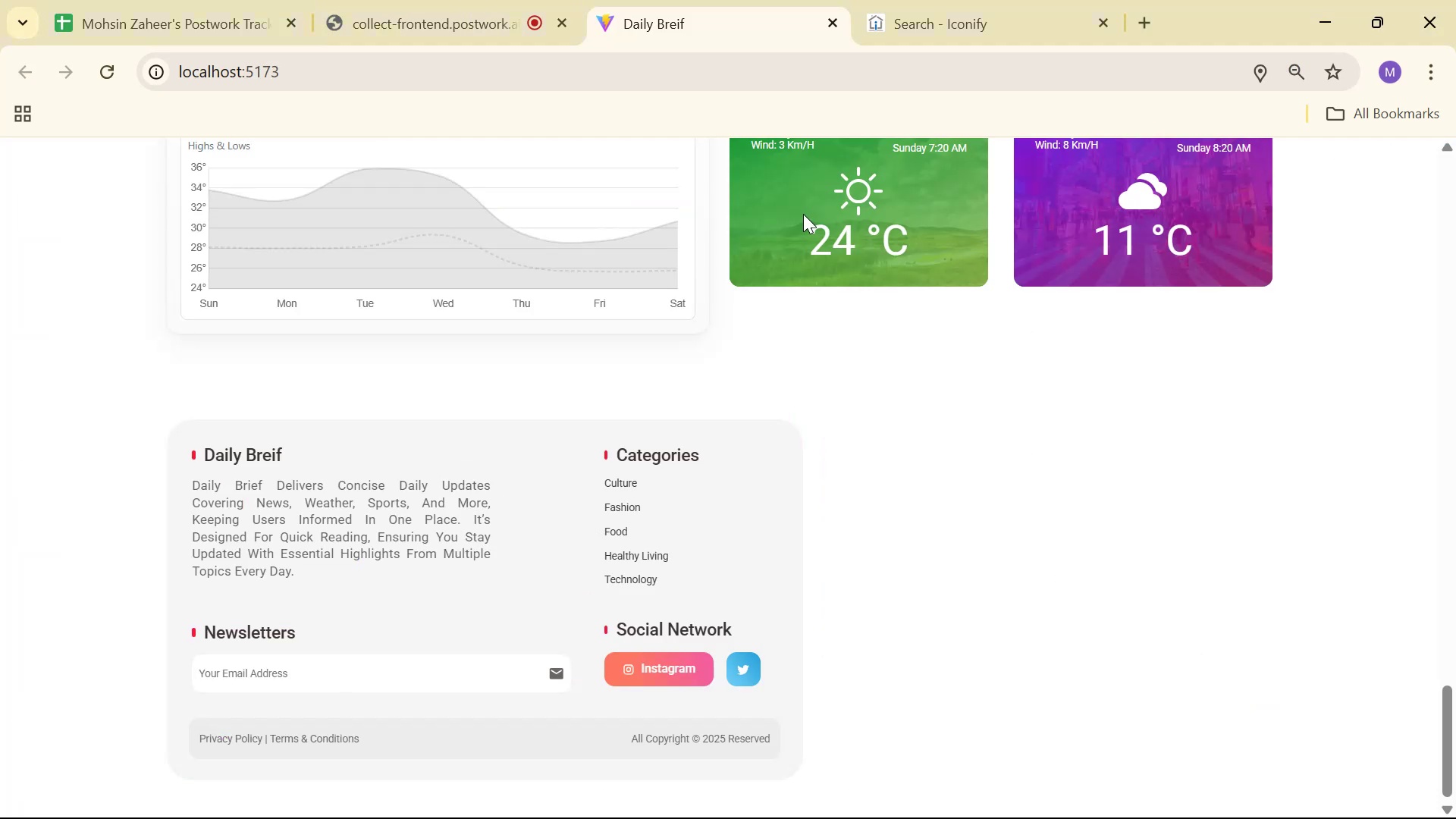 
key(Alt+Tab)
 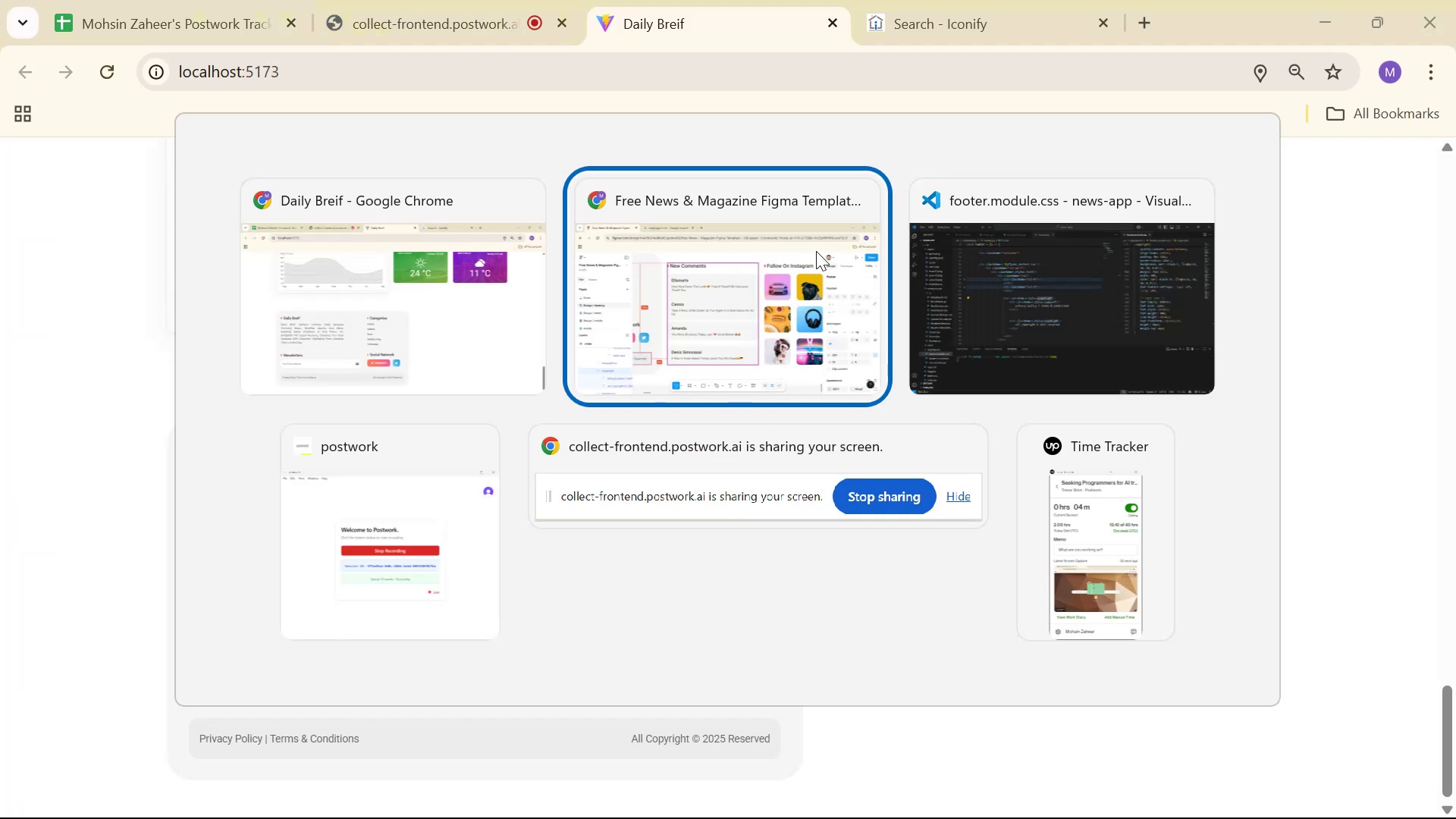 
key(Alt+Tab)
 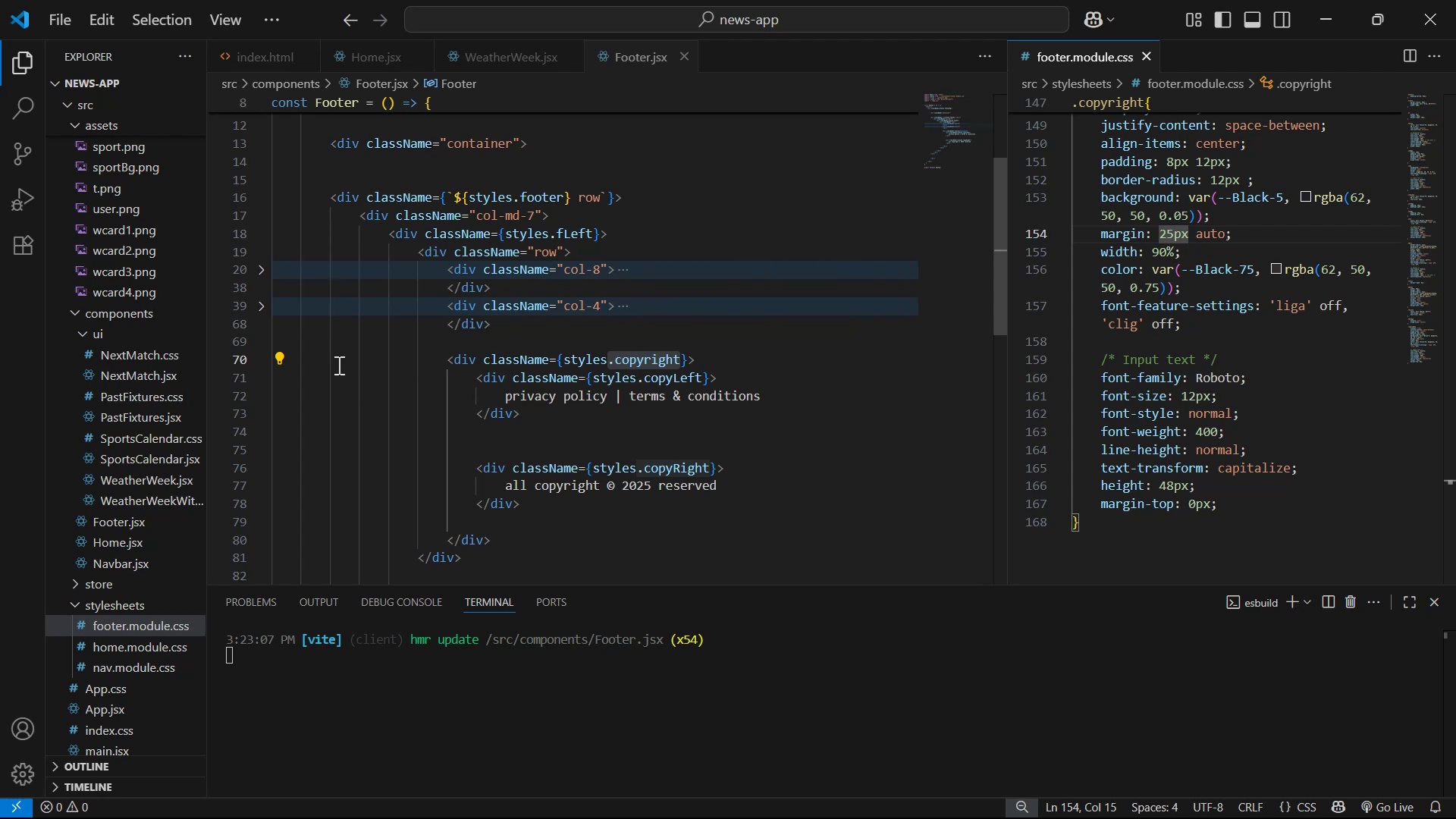 
left_click([263, 309])
 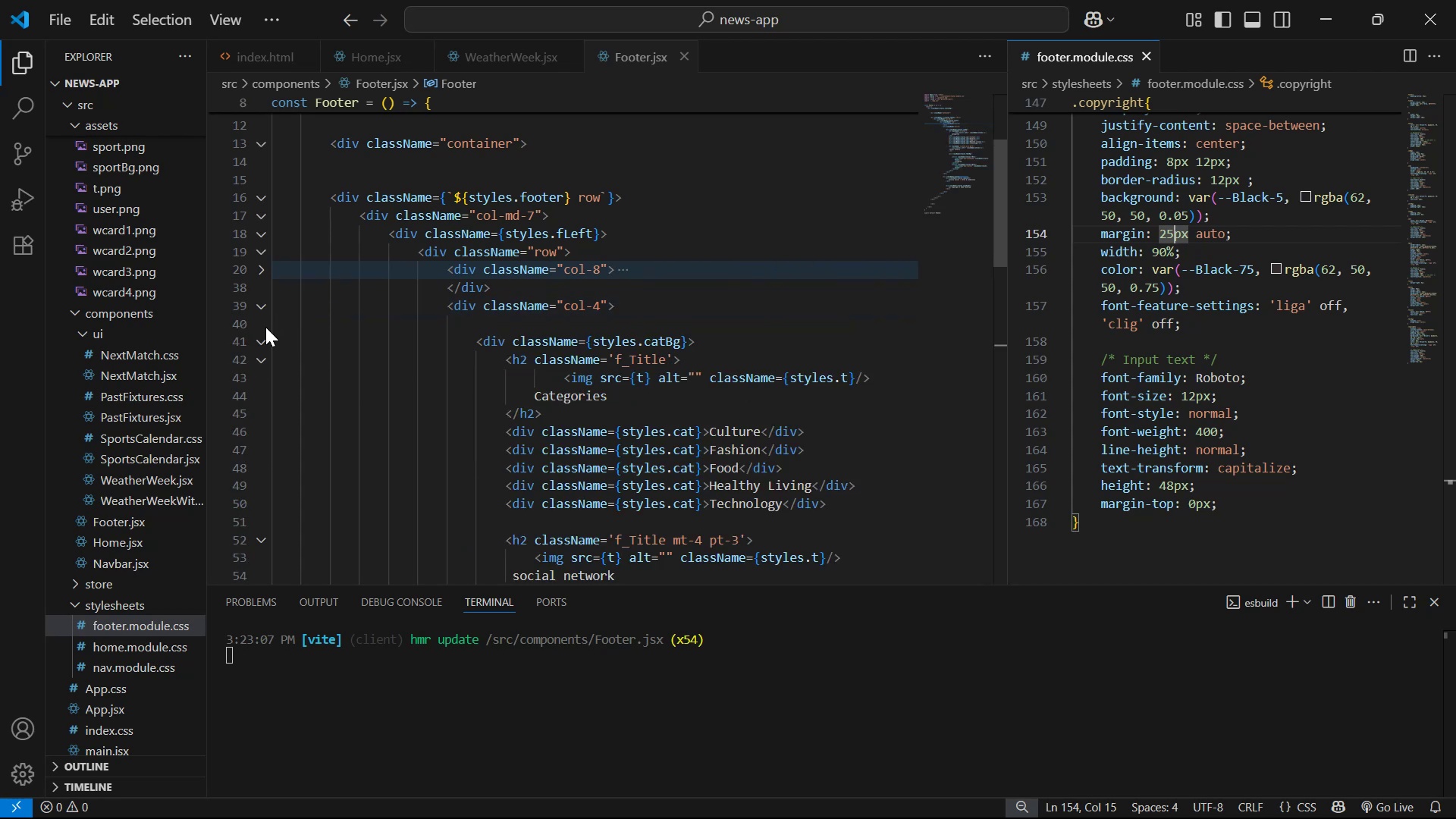 
left_click([256, 343])
 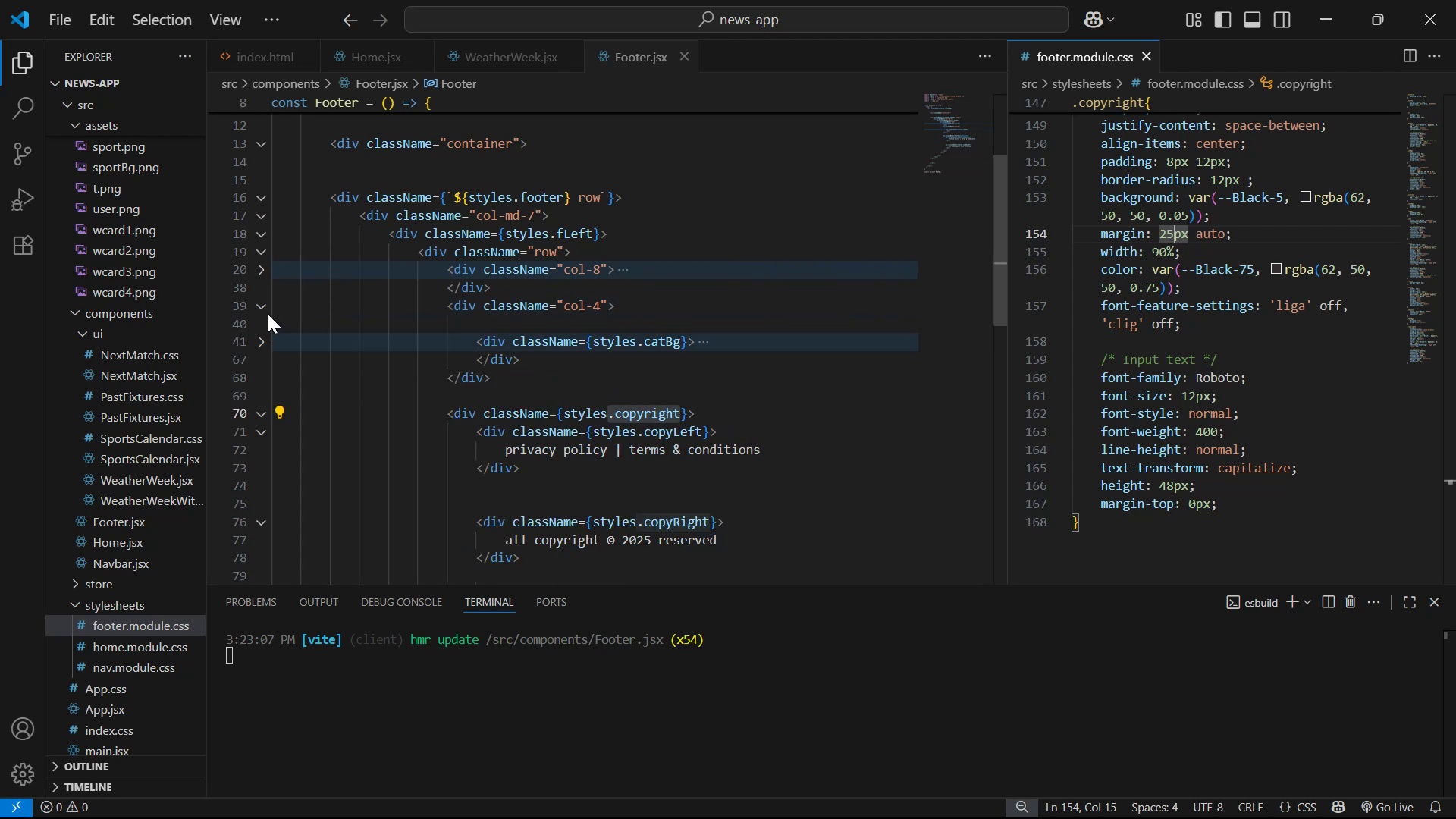 
left_click([266, 306])
 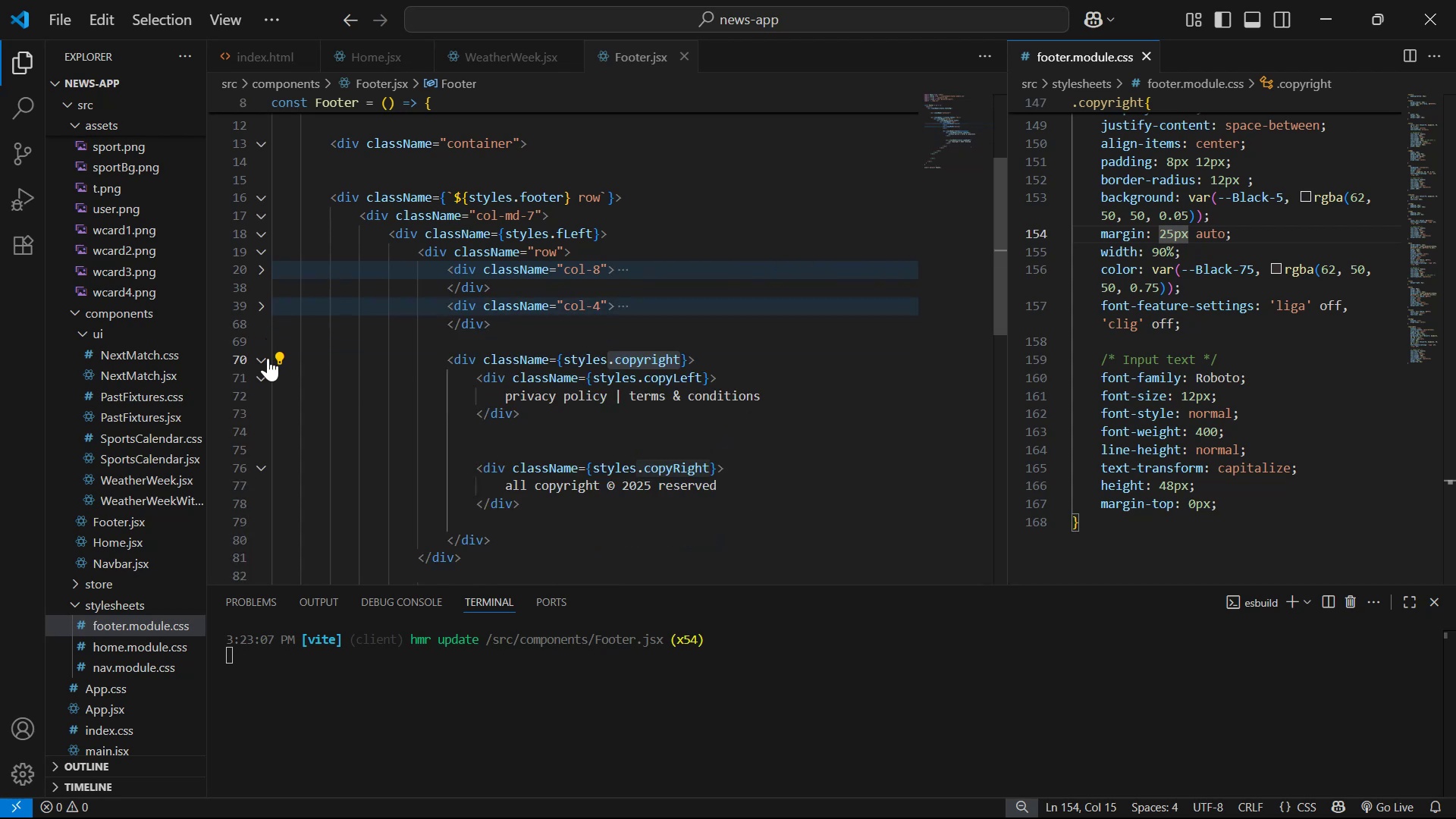 
left_click([264, 359])
 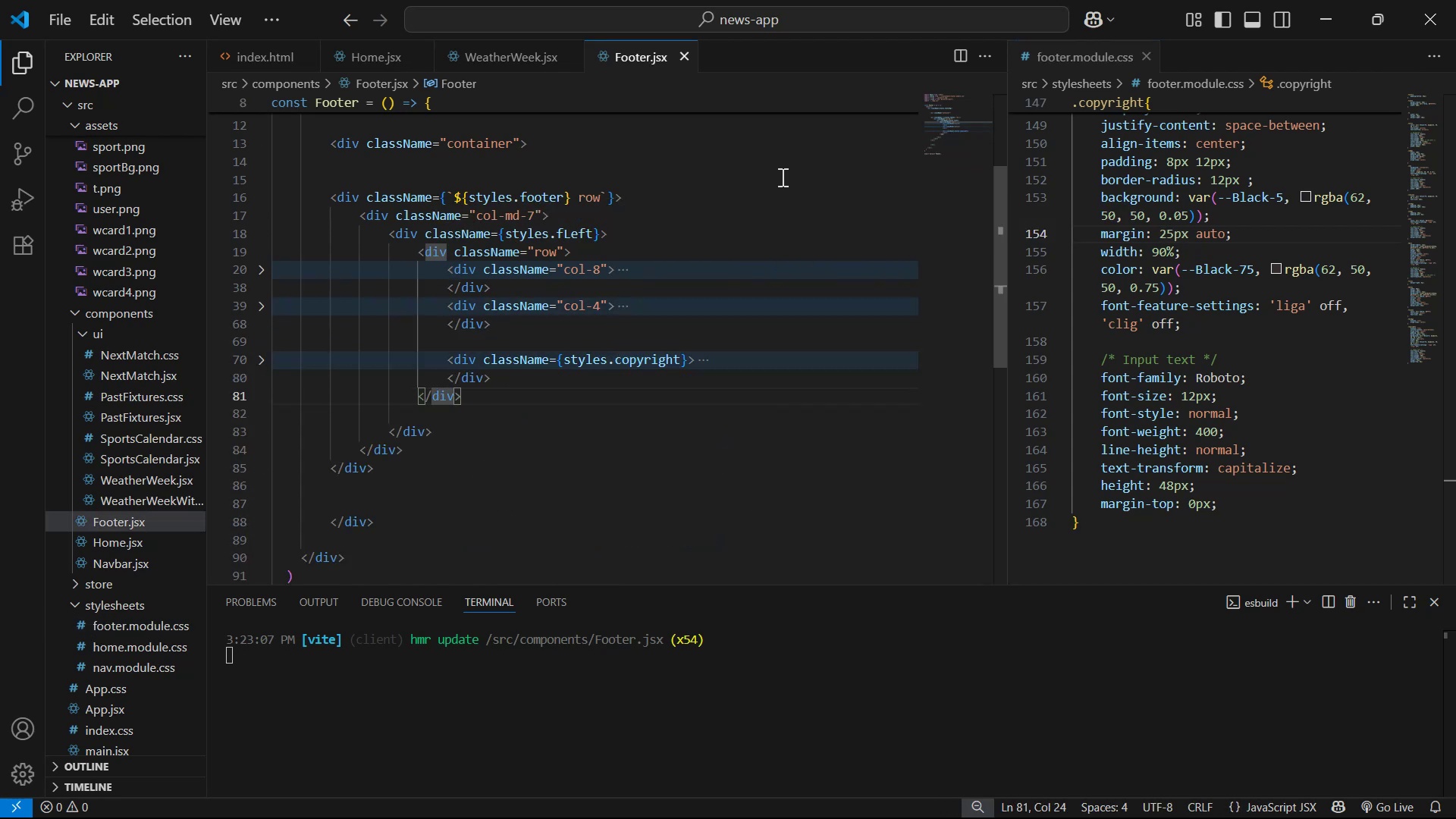 
wait(6.17)
 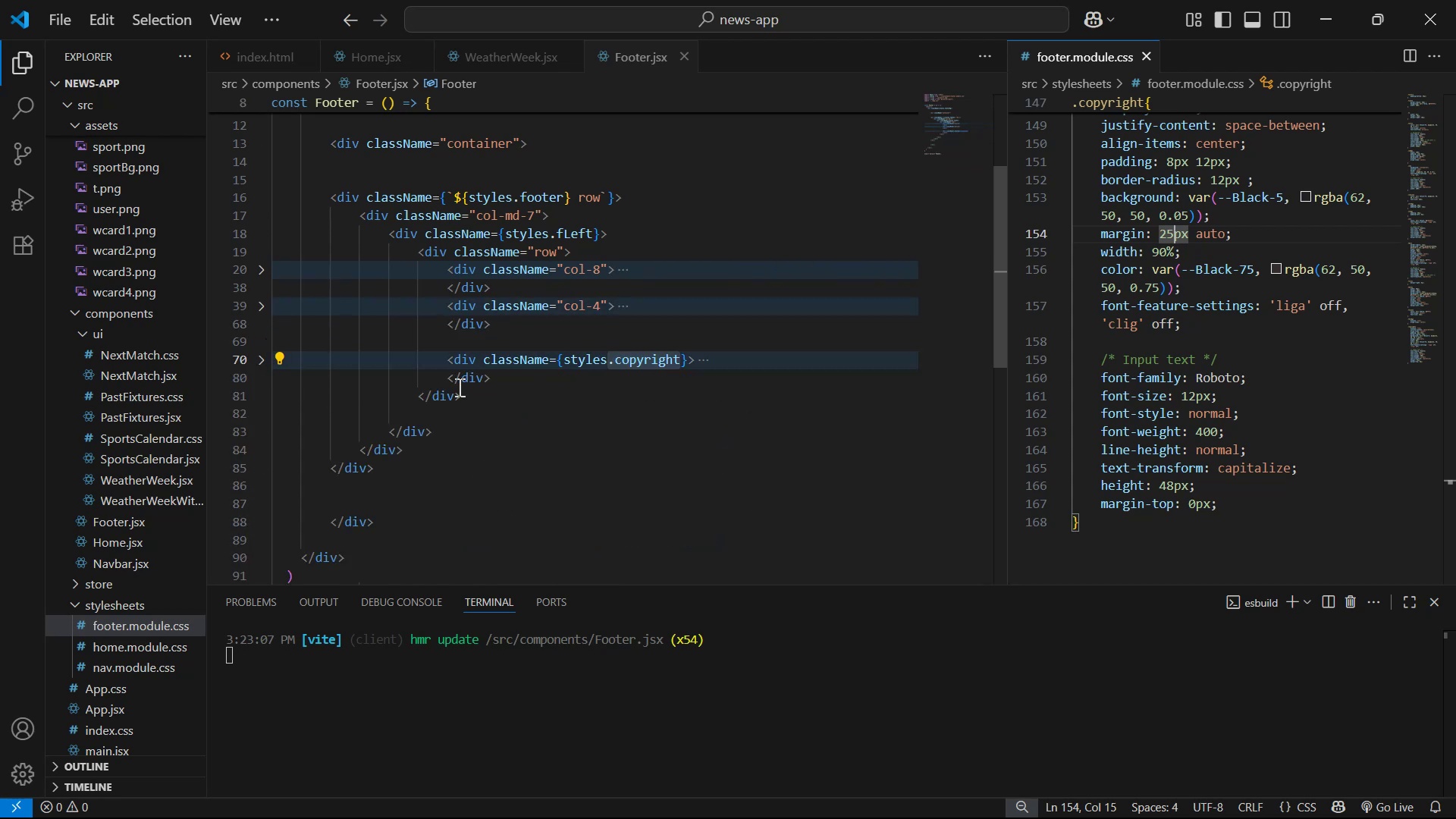 
left_click_drag(start_coordinate=[499, 381], to_coordinate=[445, 361])
 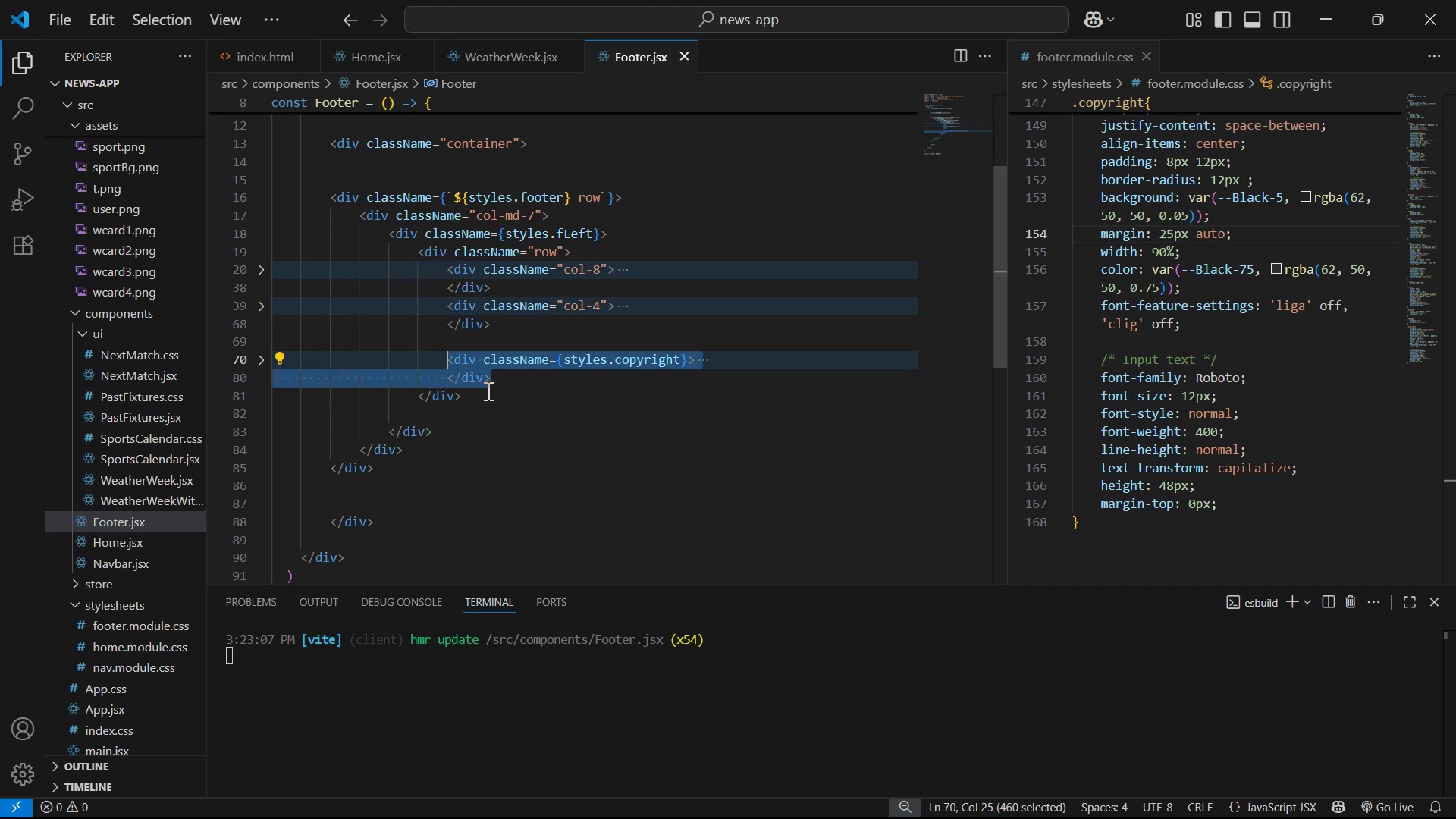 
key(ArrowDown)
 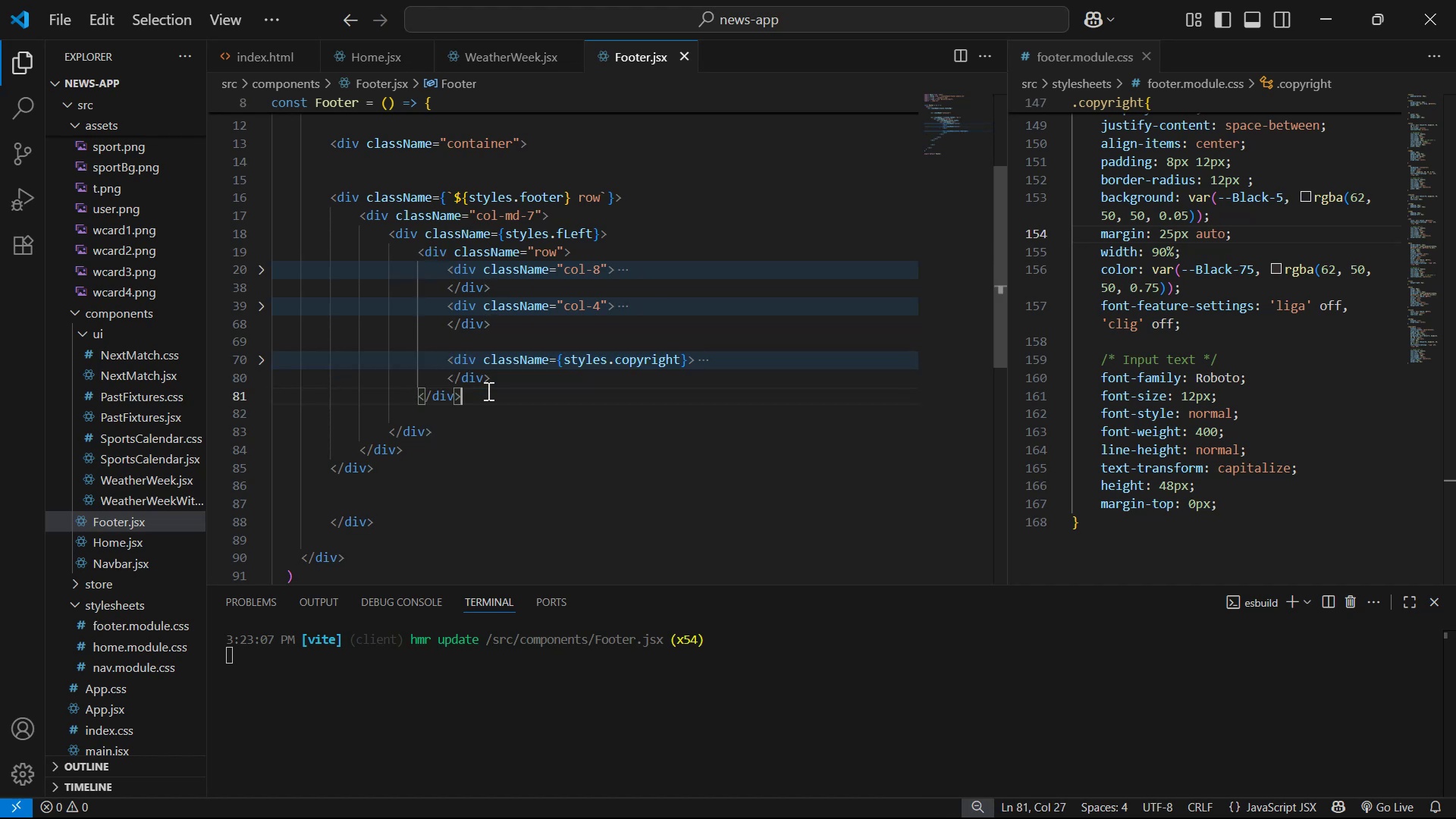 
key(ArrowDown)
 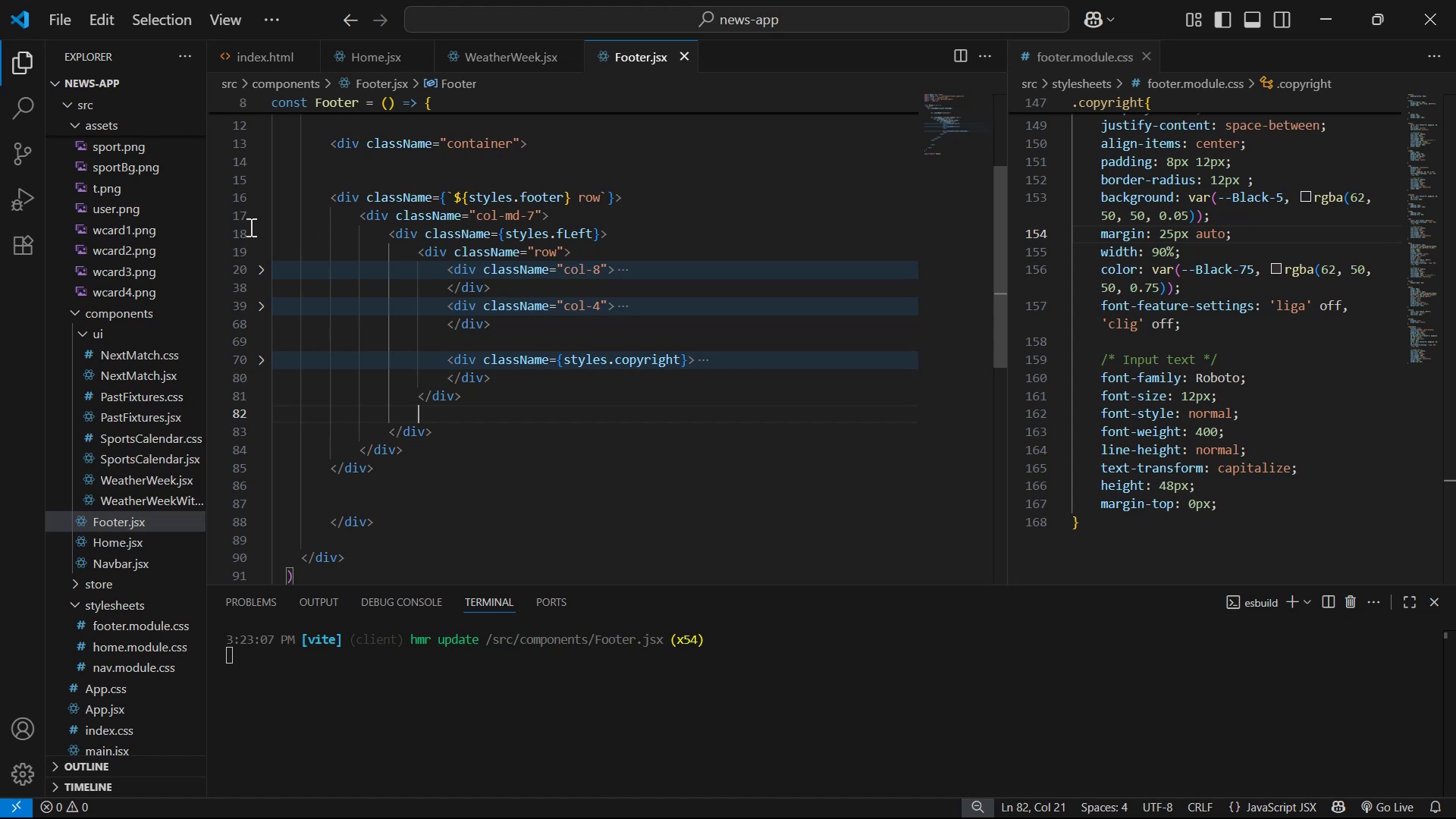 
left_click([264, 214])
 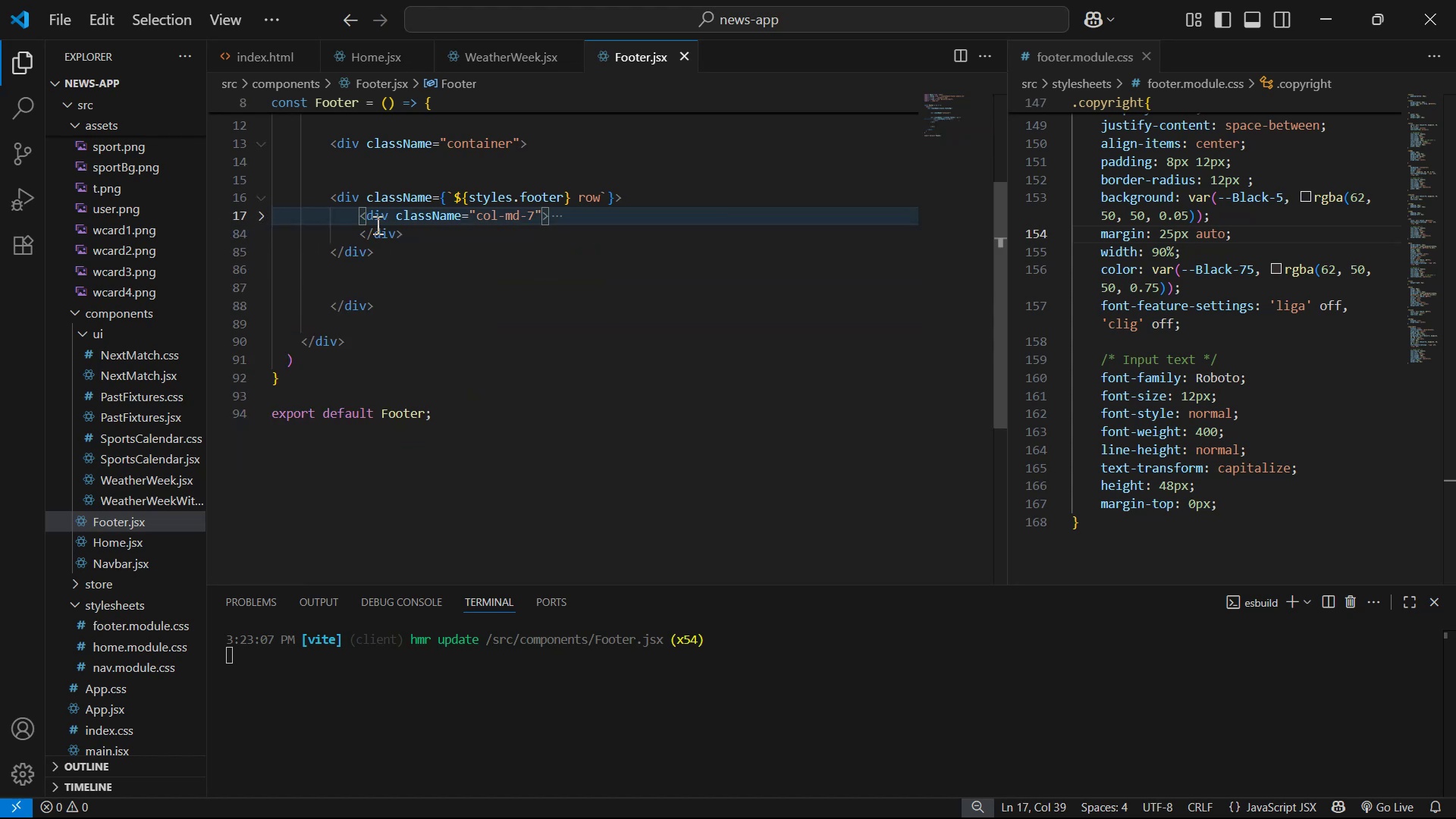 
left_click([413, 234])
 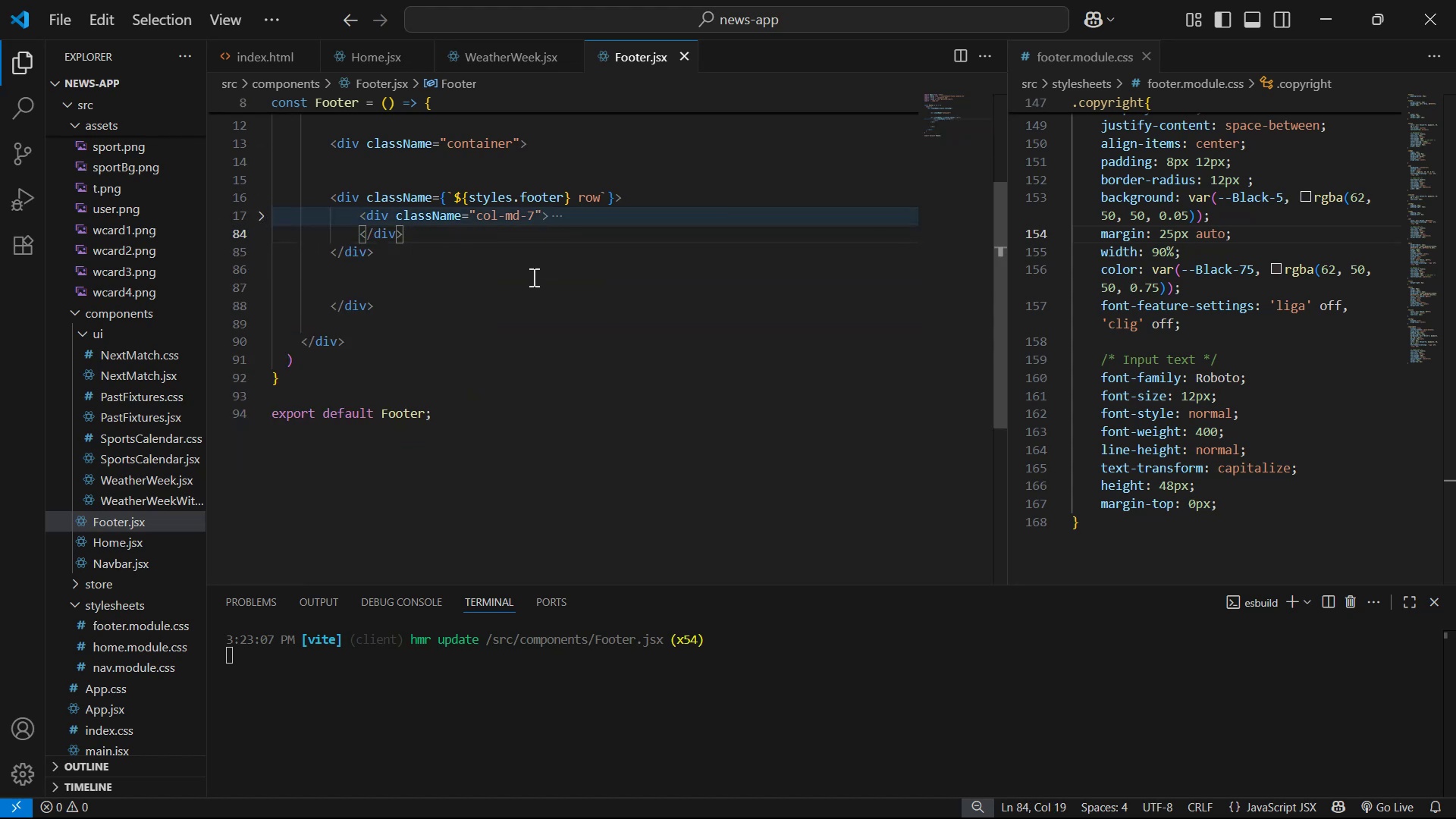 
key(Shift+ShiftRight)
 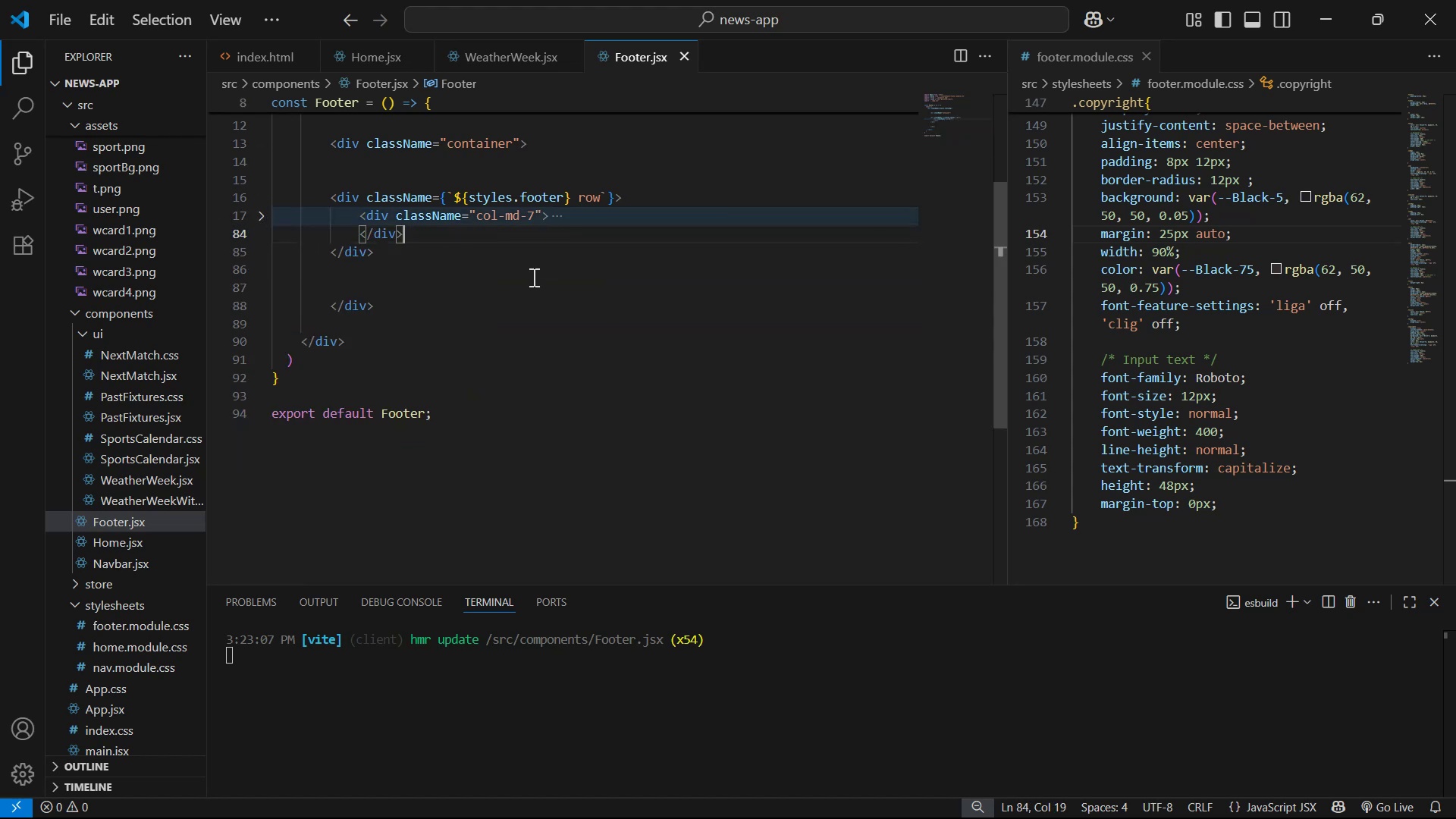 
key(Enter)
 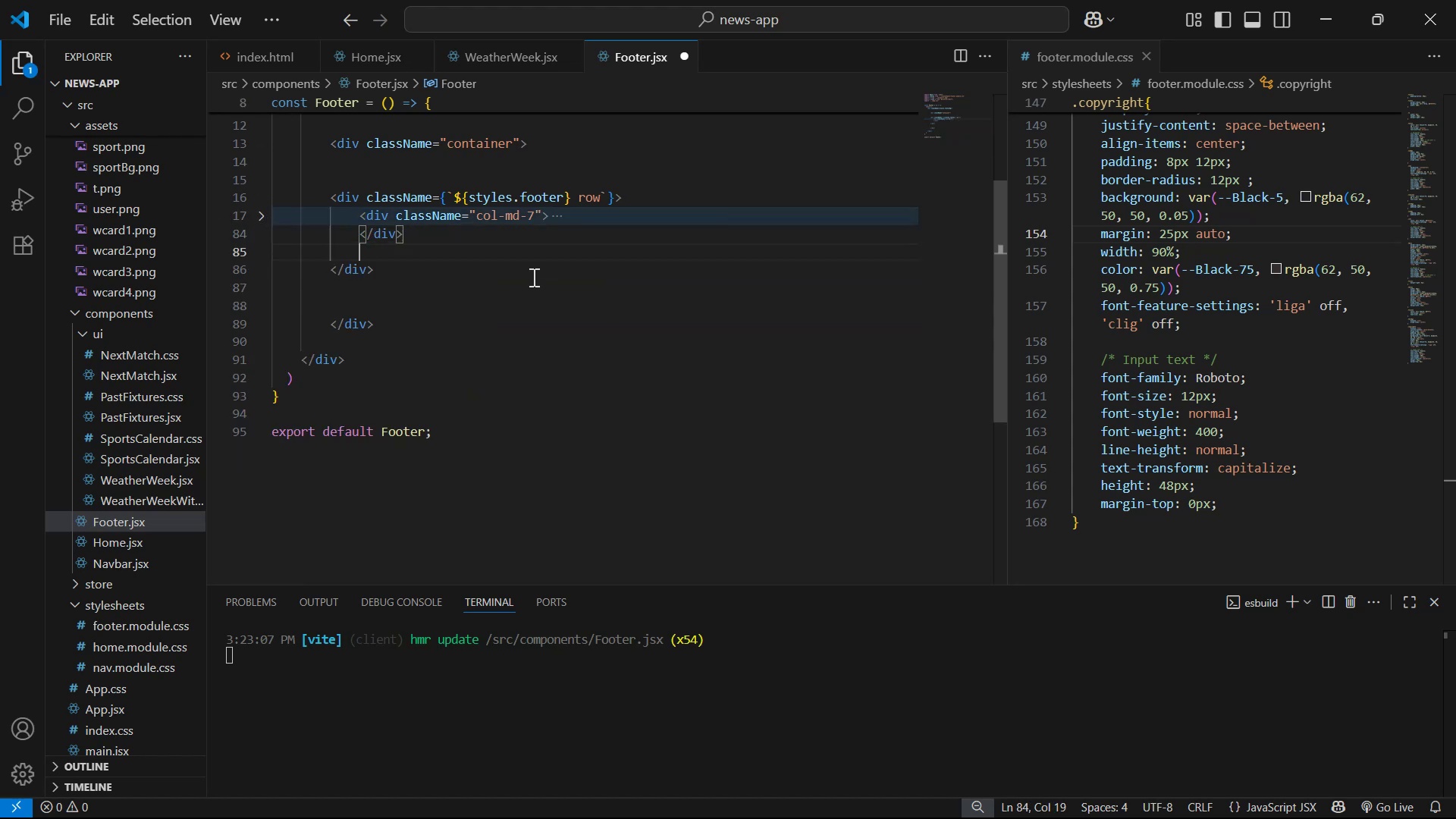 
key(Enter)
 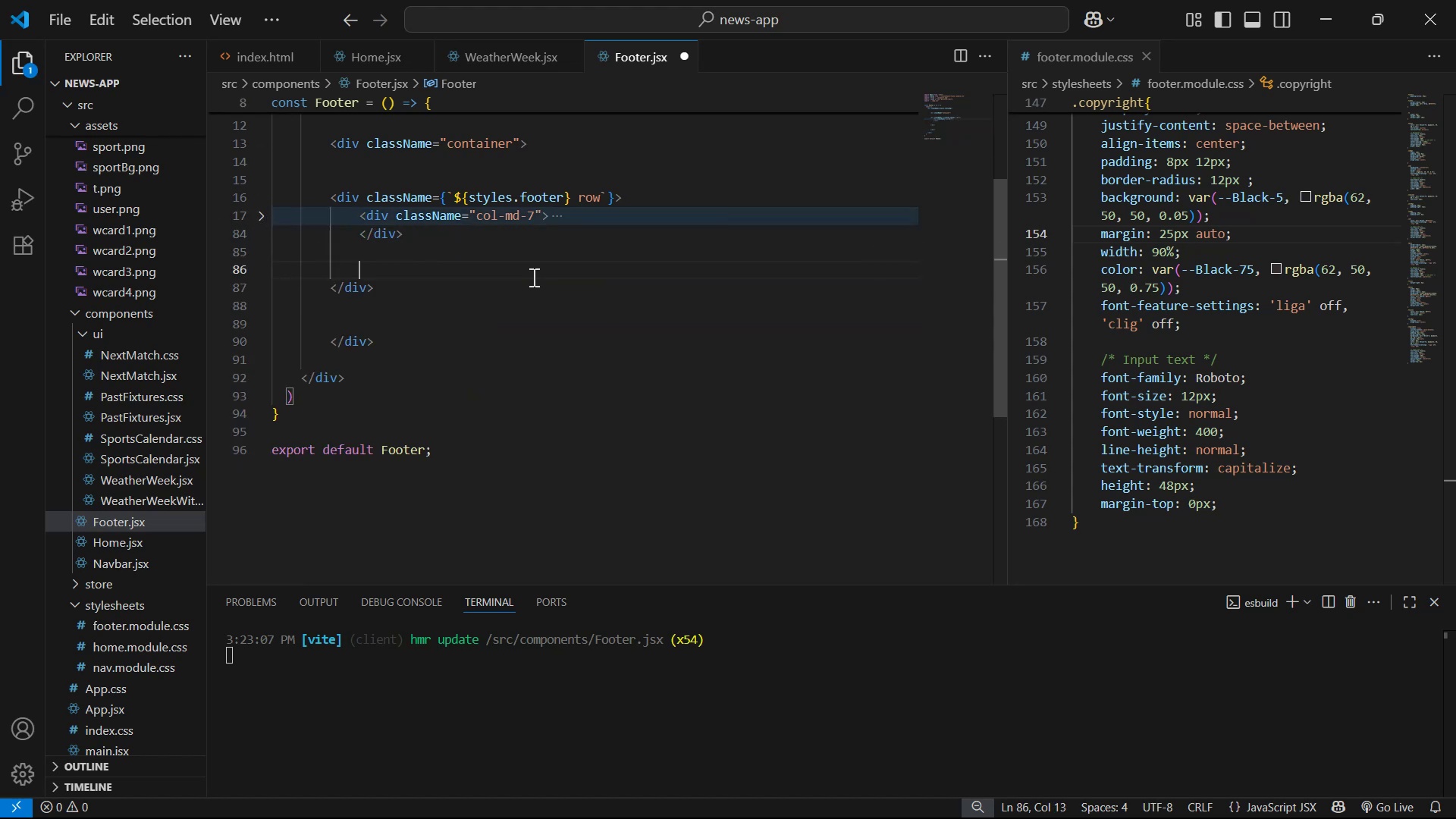 
type(div.col-md-5)
 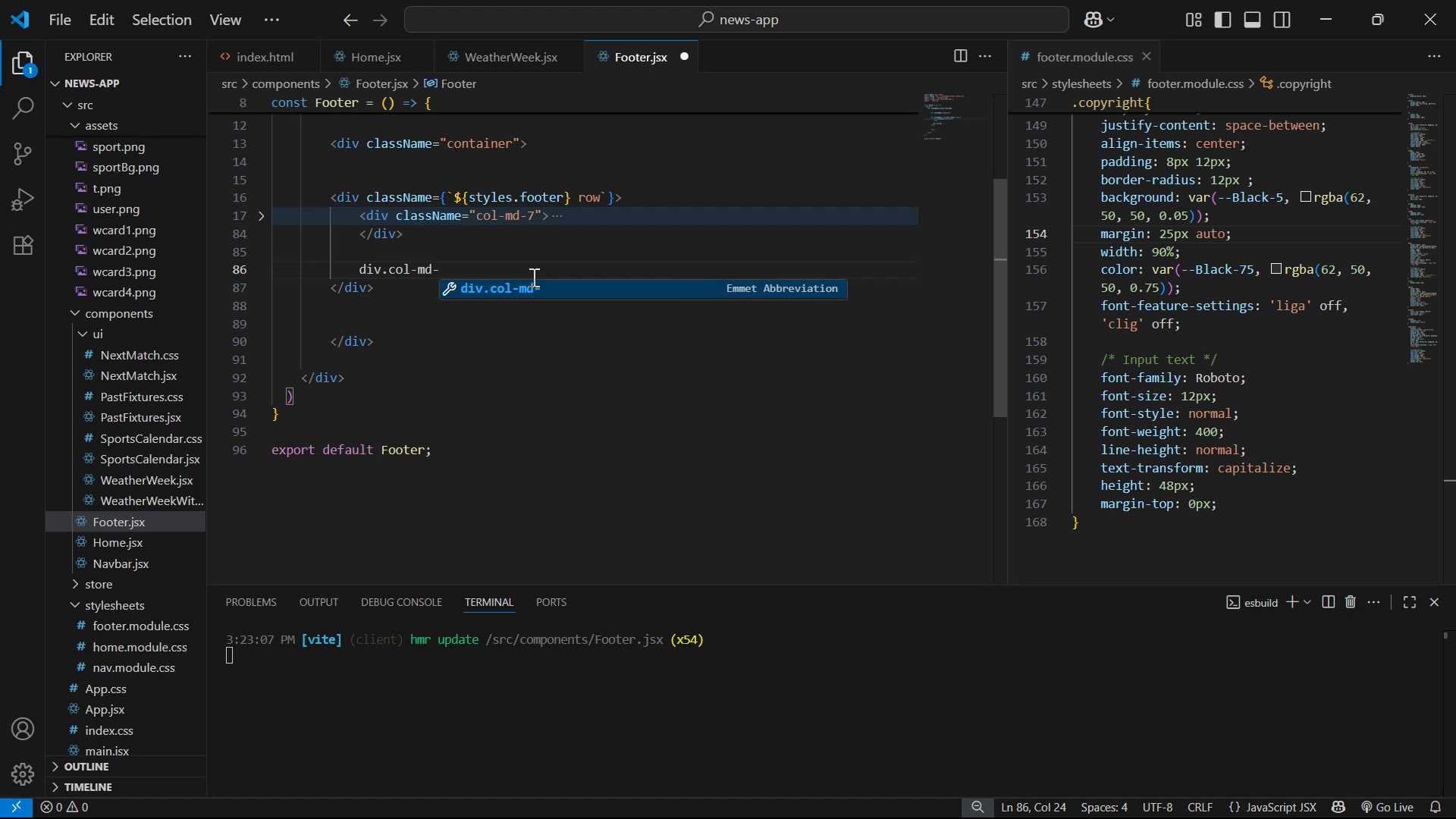 
key(Enter)
 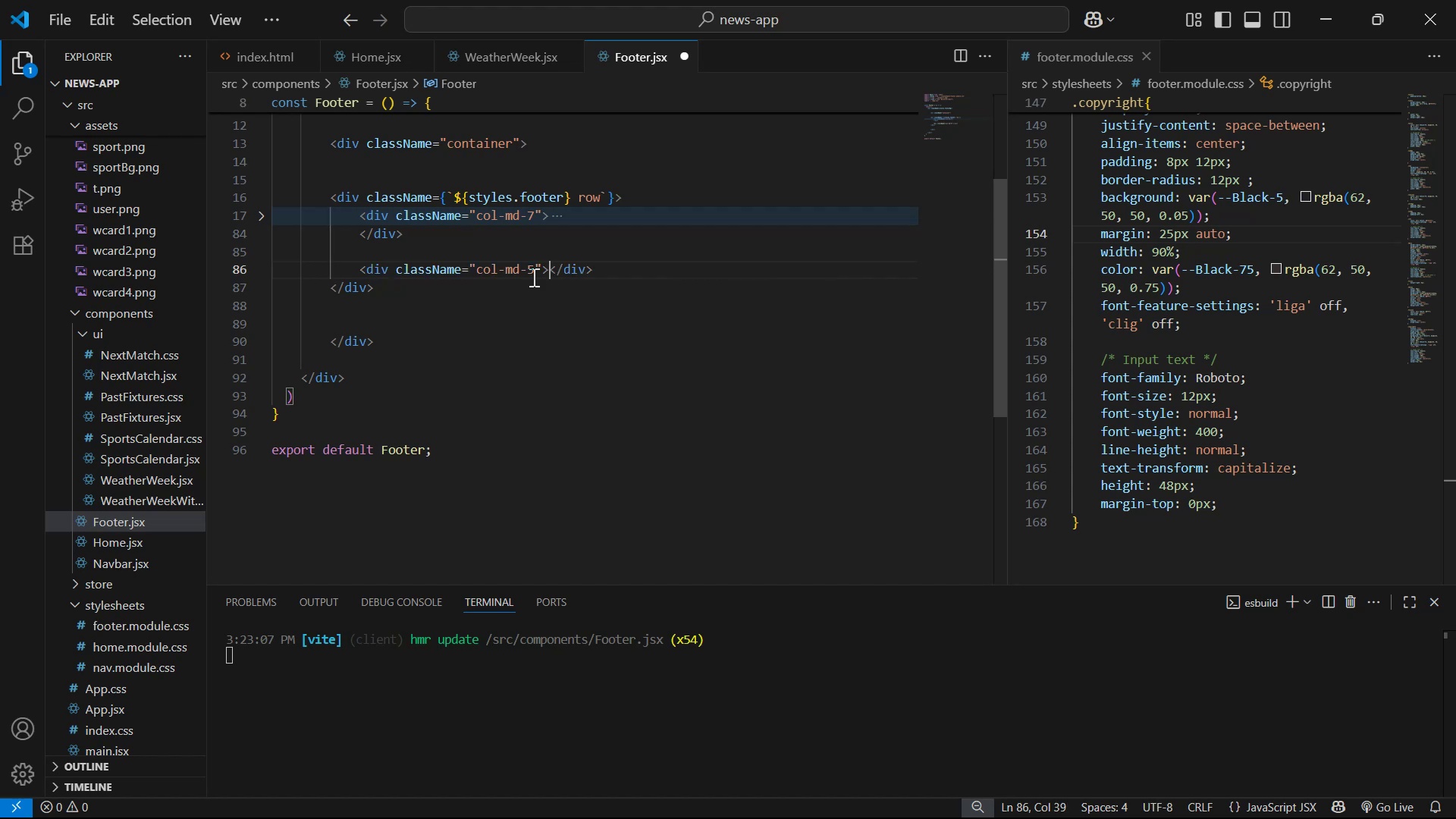 
key(Enter)
 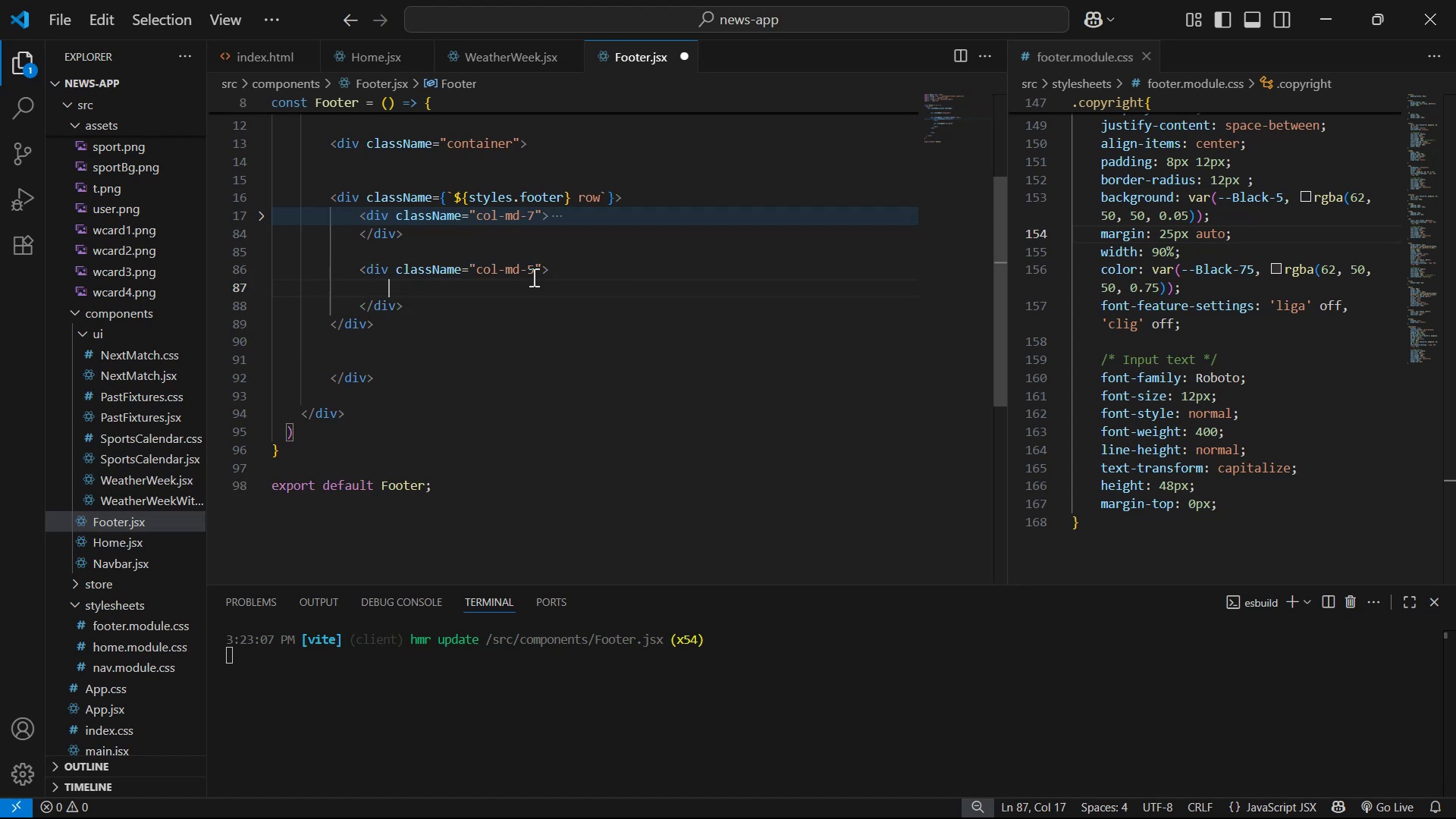 
key(Alt+Tab)
 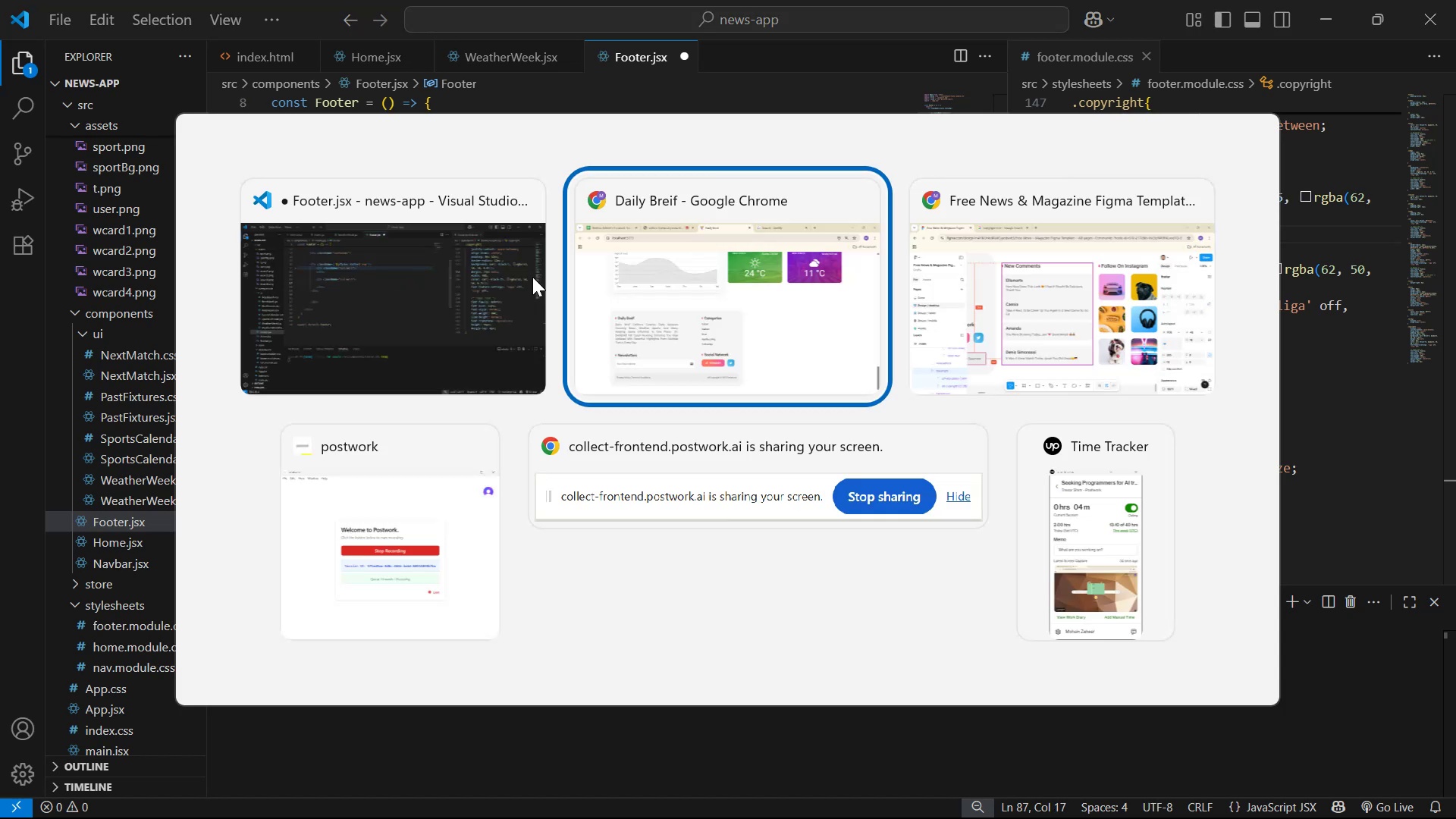 
key(Alt+Tab)
 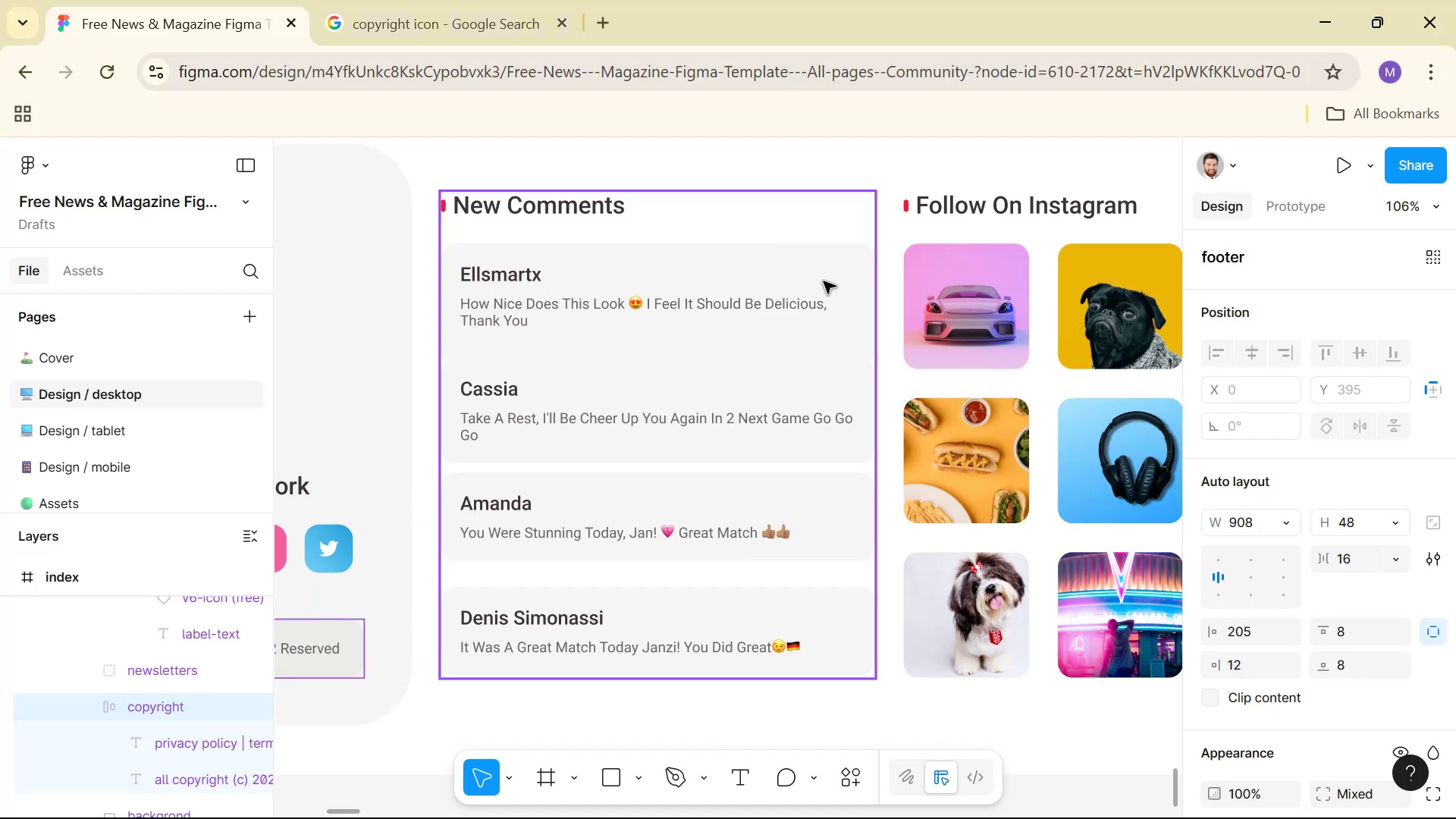 
hold_key(key=ControlLeft, duration=1.41)
scroll: coordinate [780, 254], scroll_direction: down, amount: 8.0
 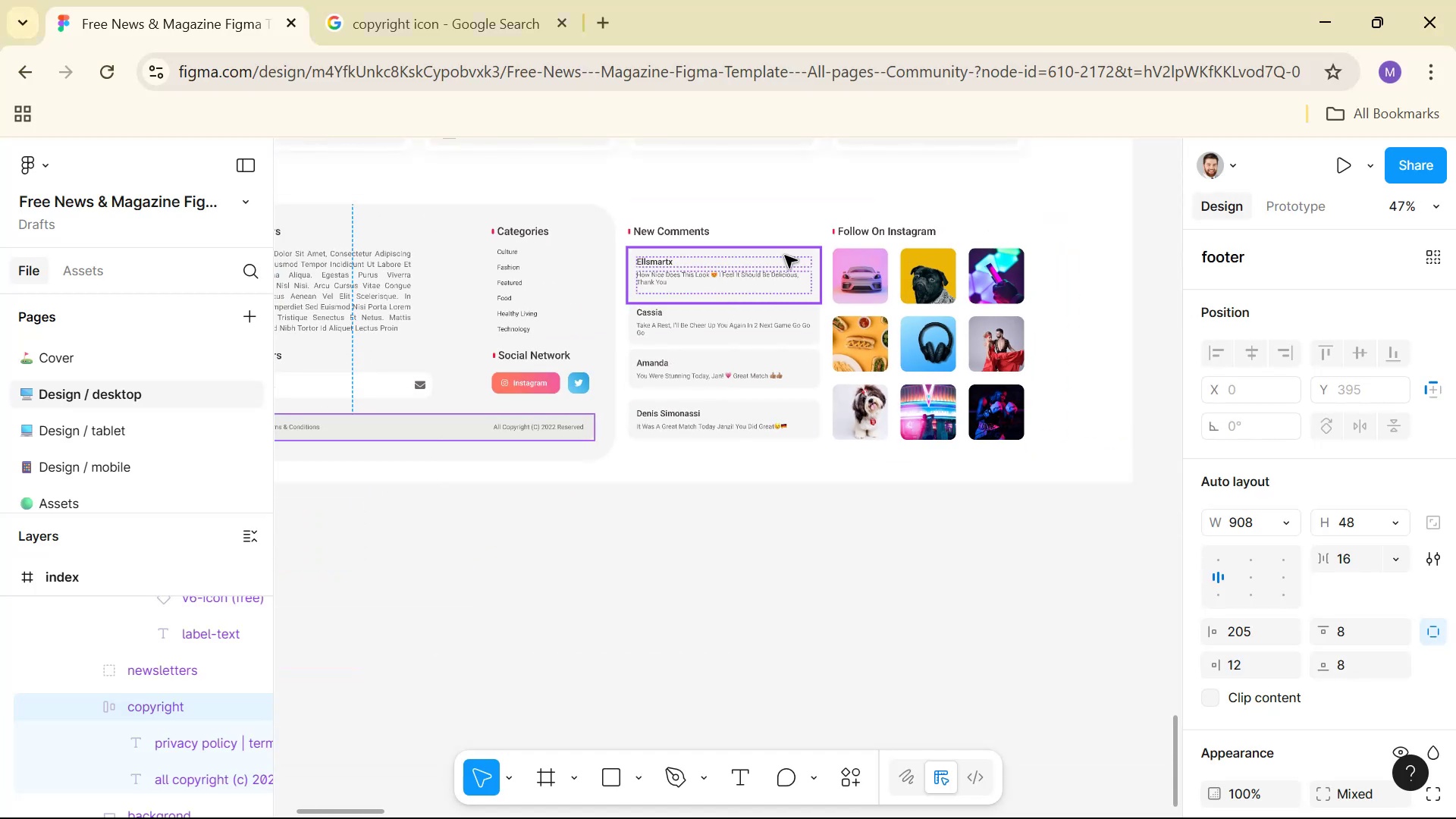 
key(Alt+AltLeft)
 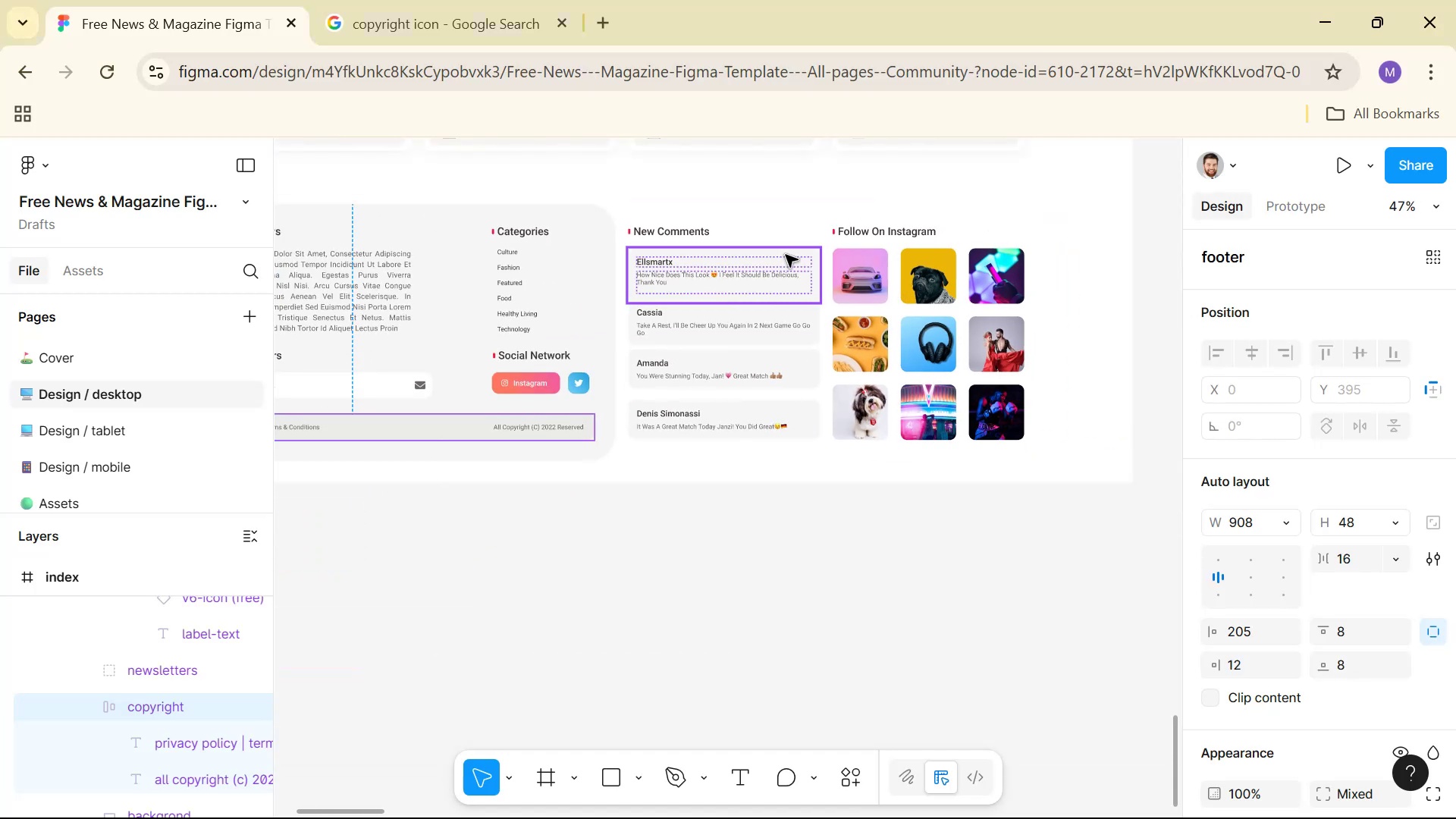 
key(Alt+Tab)
 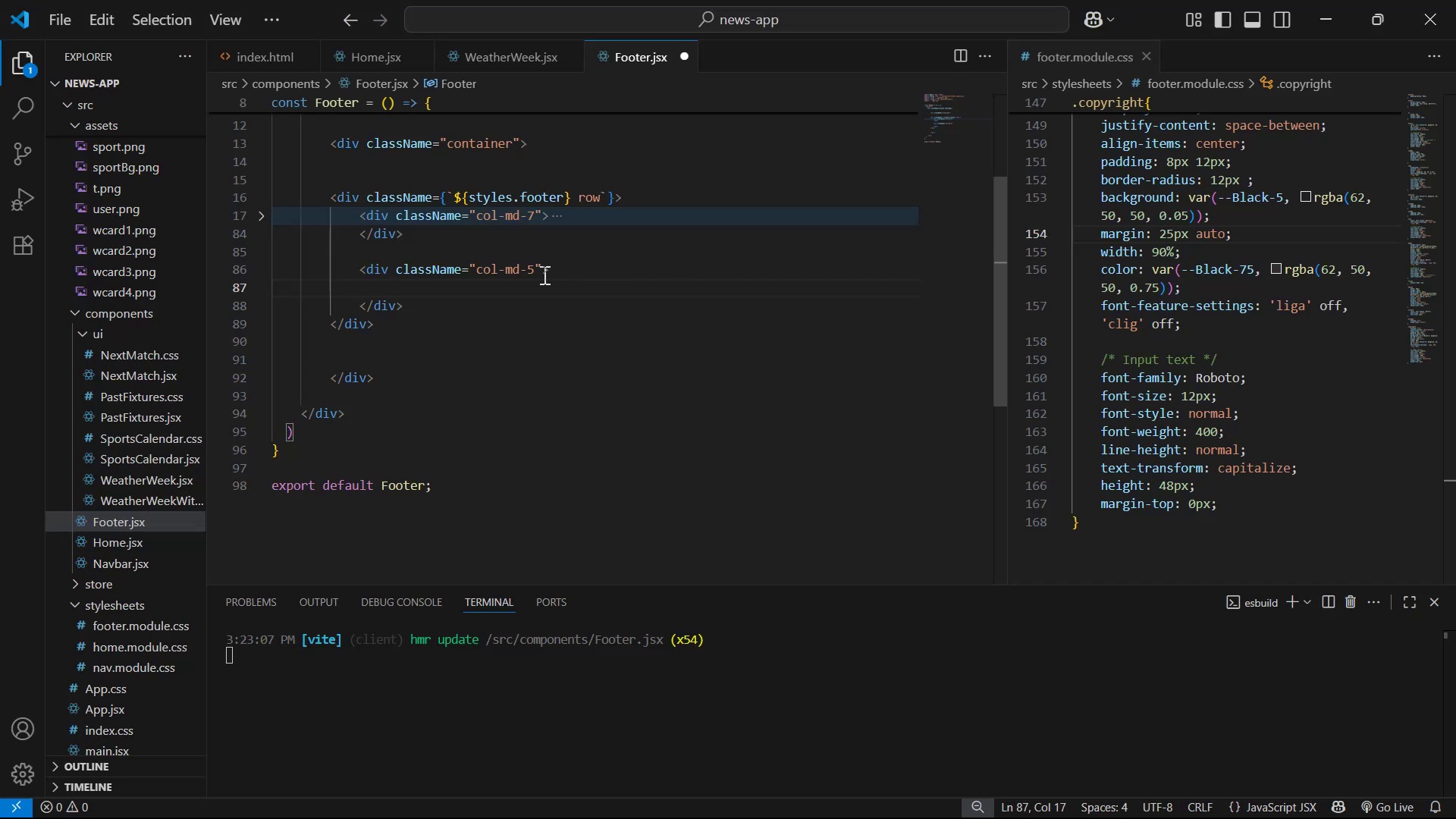 
key(Alt+AltLeft)
 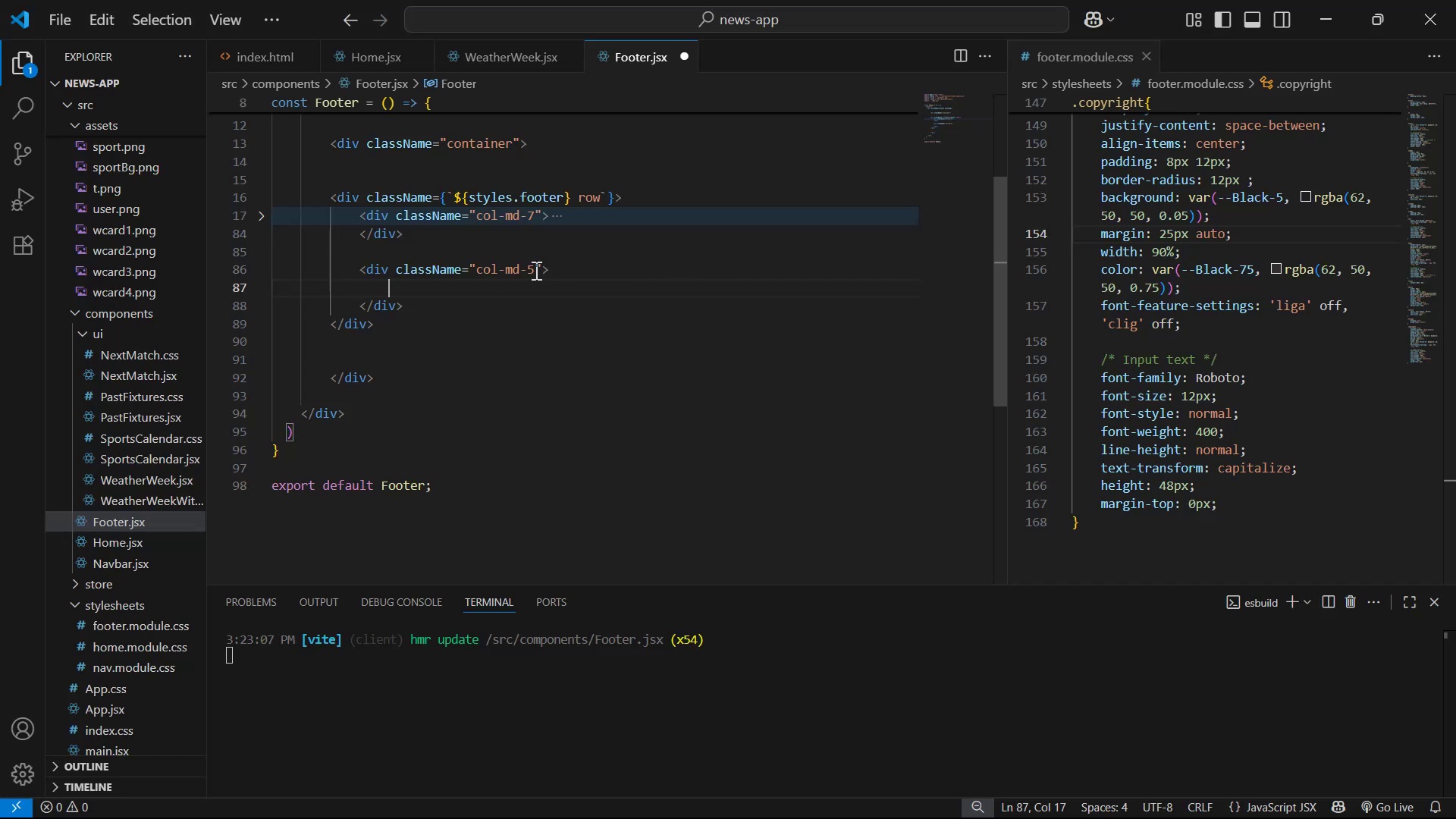 
key(Alt+Tab)
 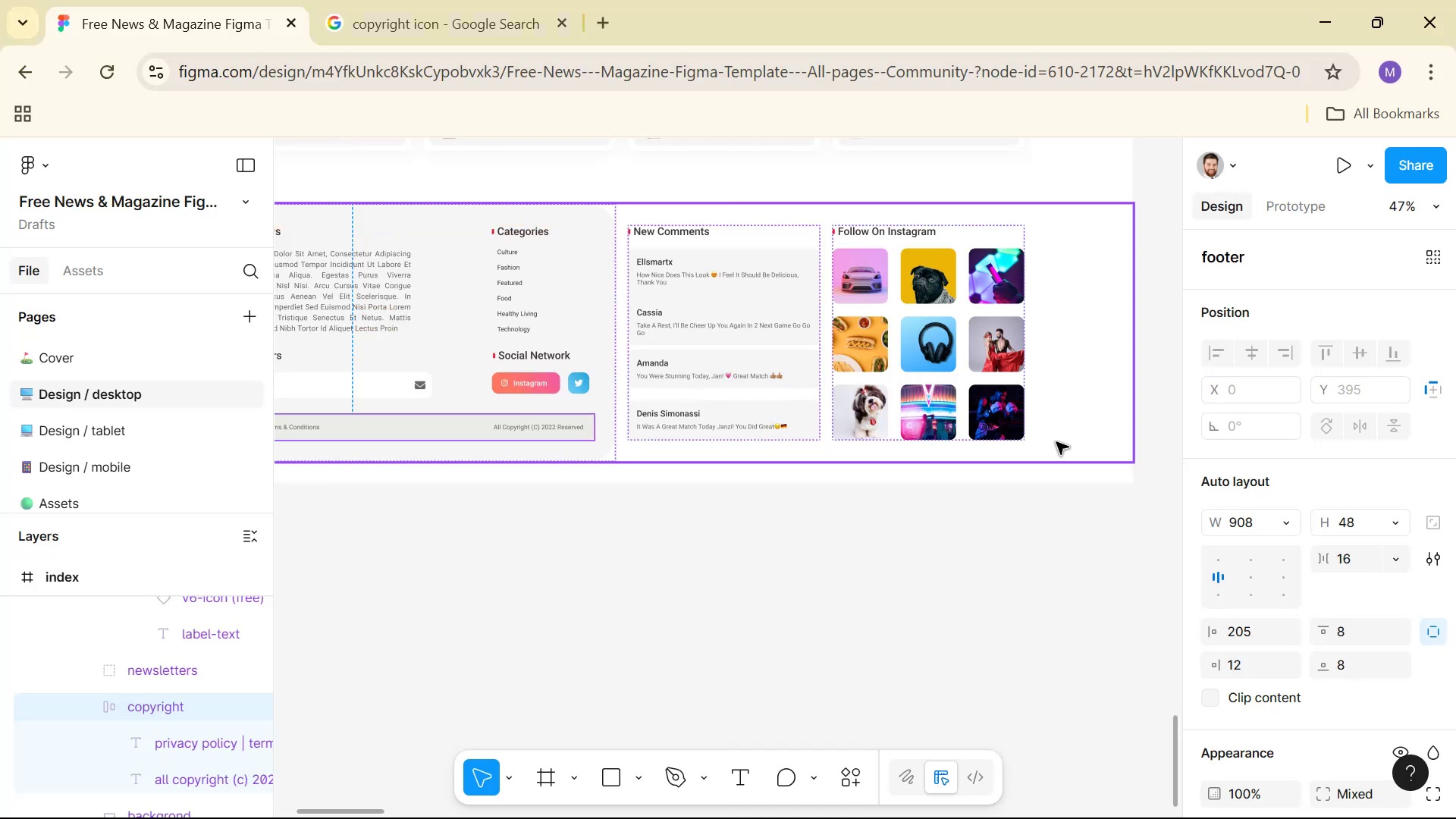 
key(Alt+AltLeft)
 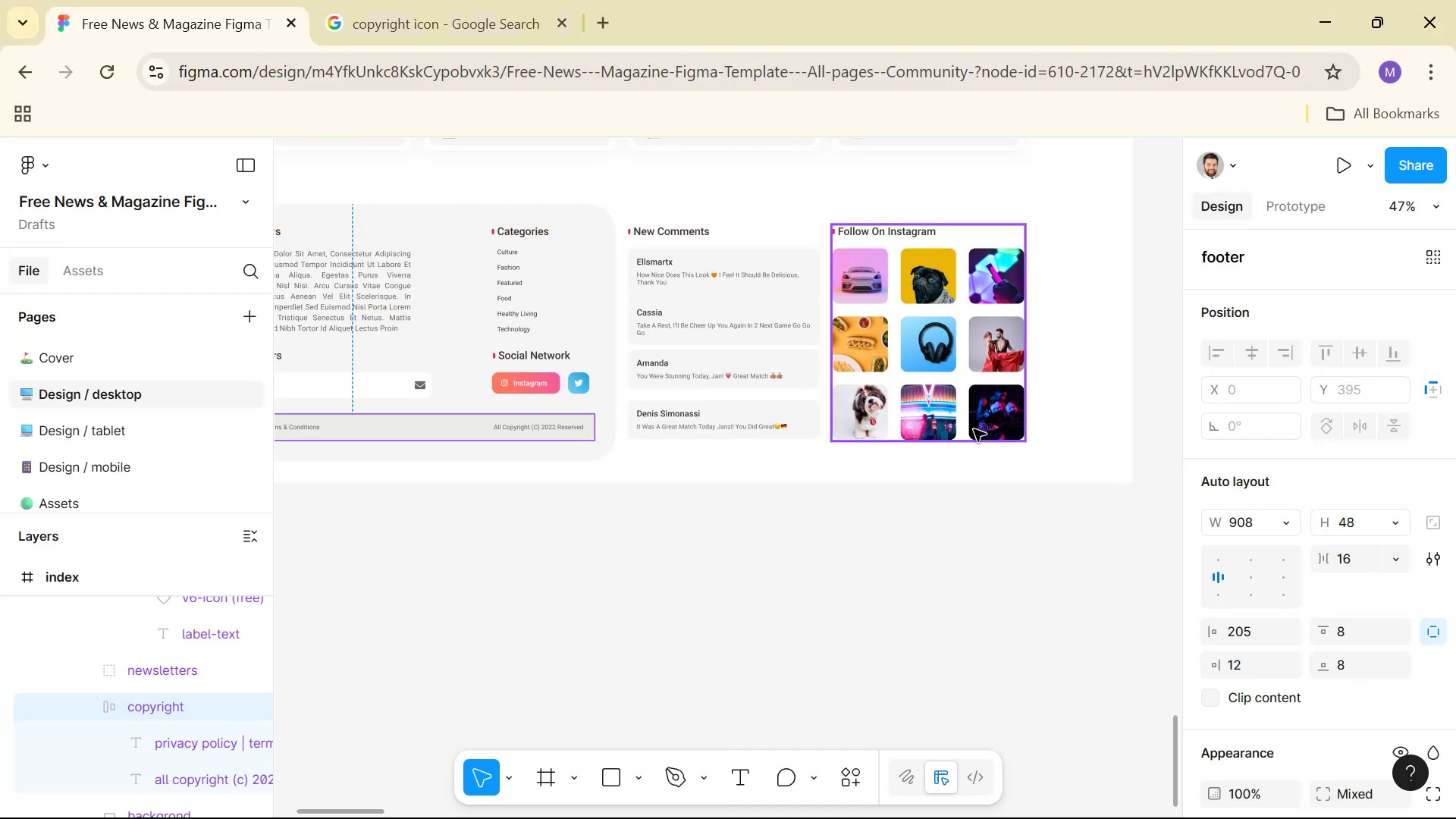 
key(Alt+Tab)
 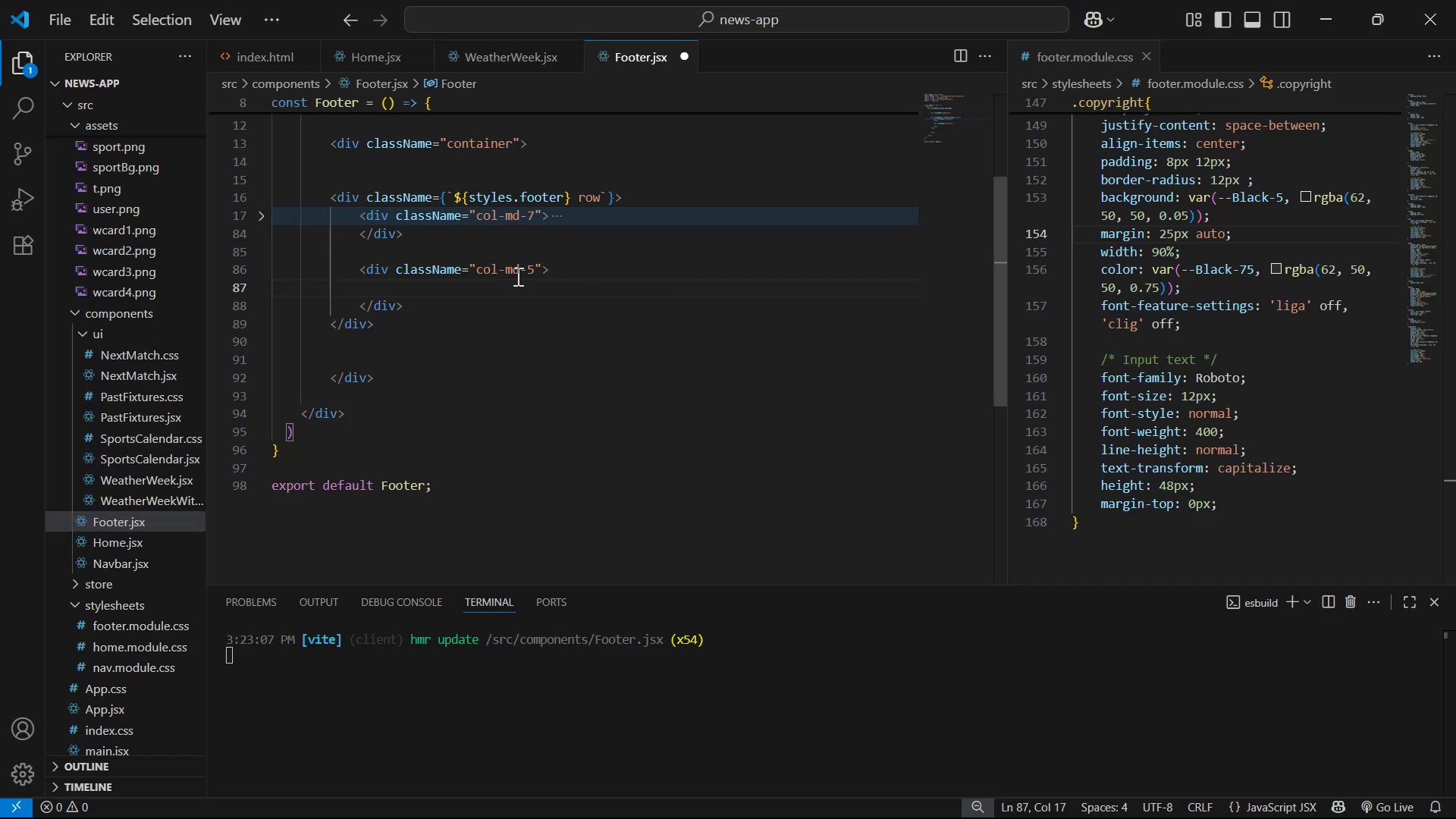 
left_click([531, 271])
 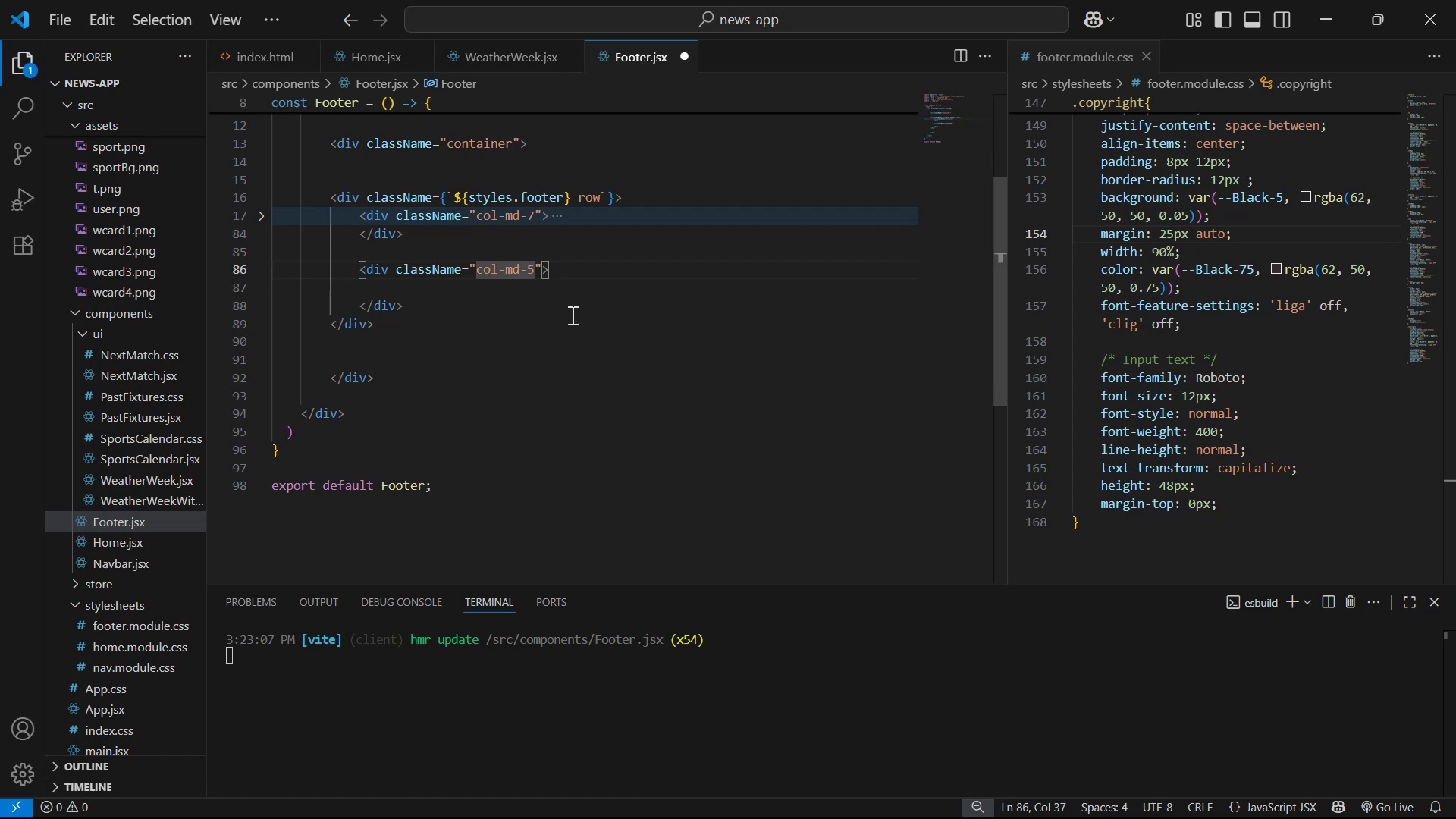 
key(Backspace)
 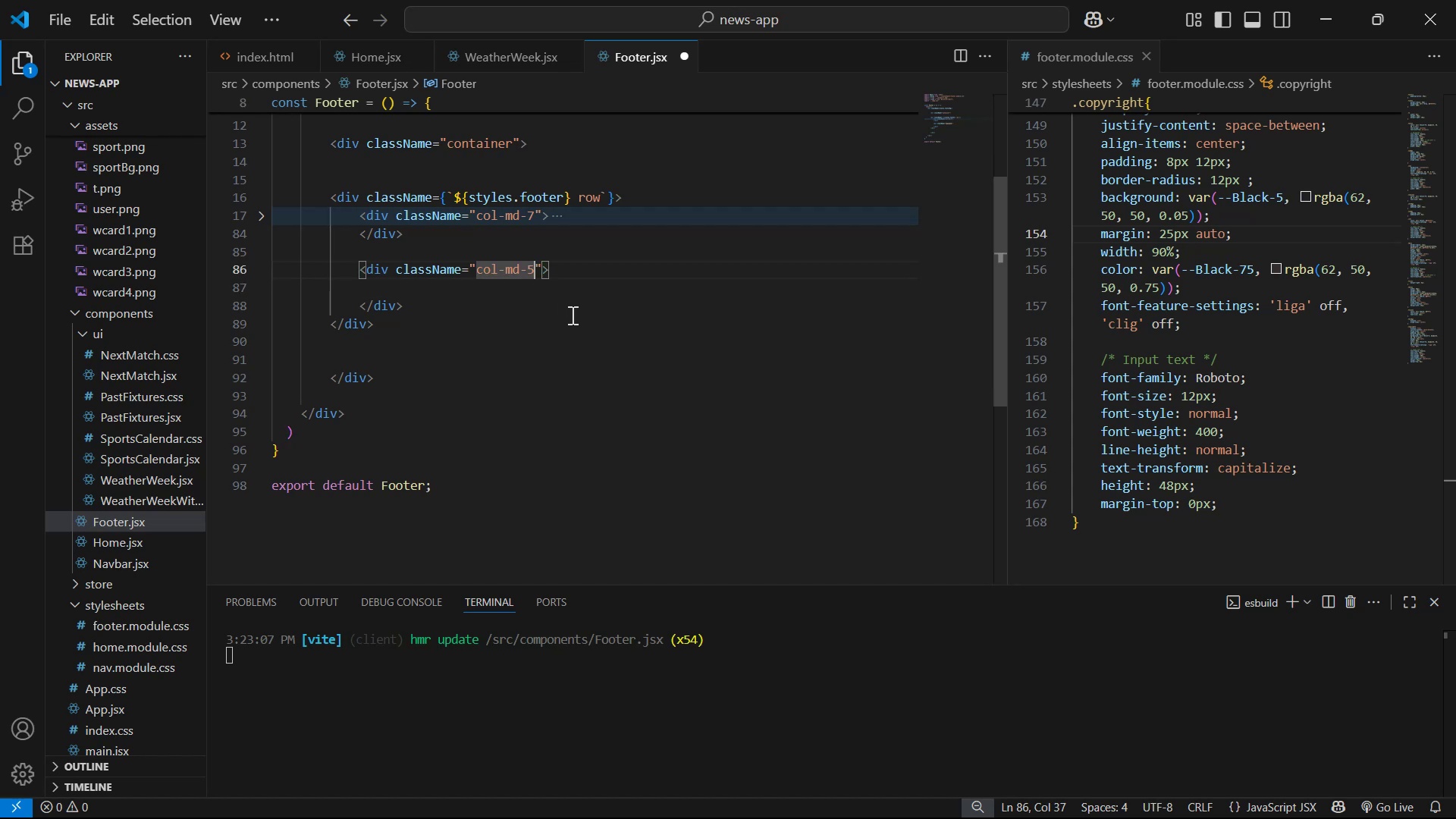 
key(2)
 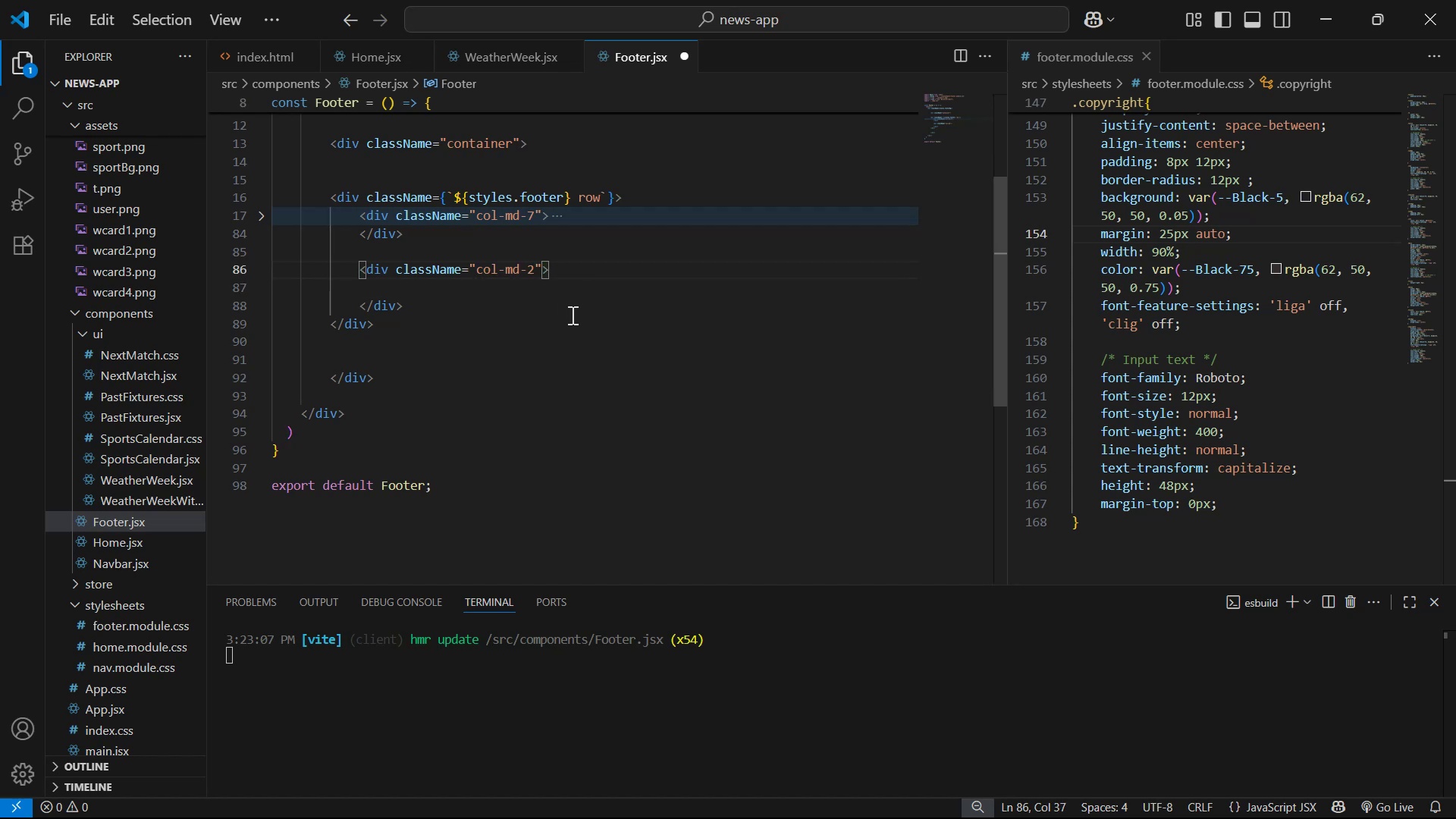 
left_click([573, 297])
 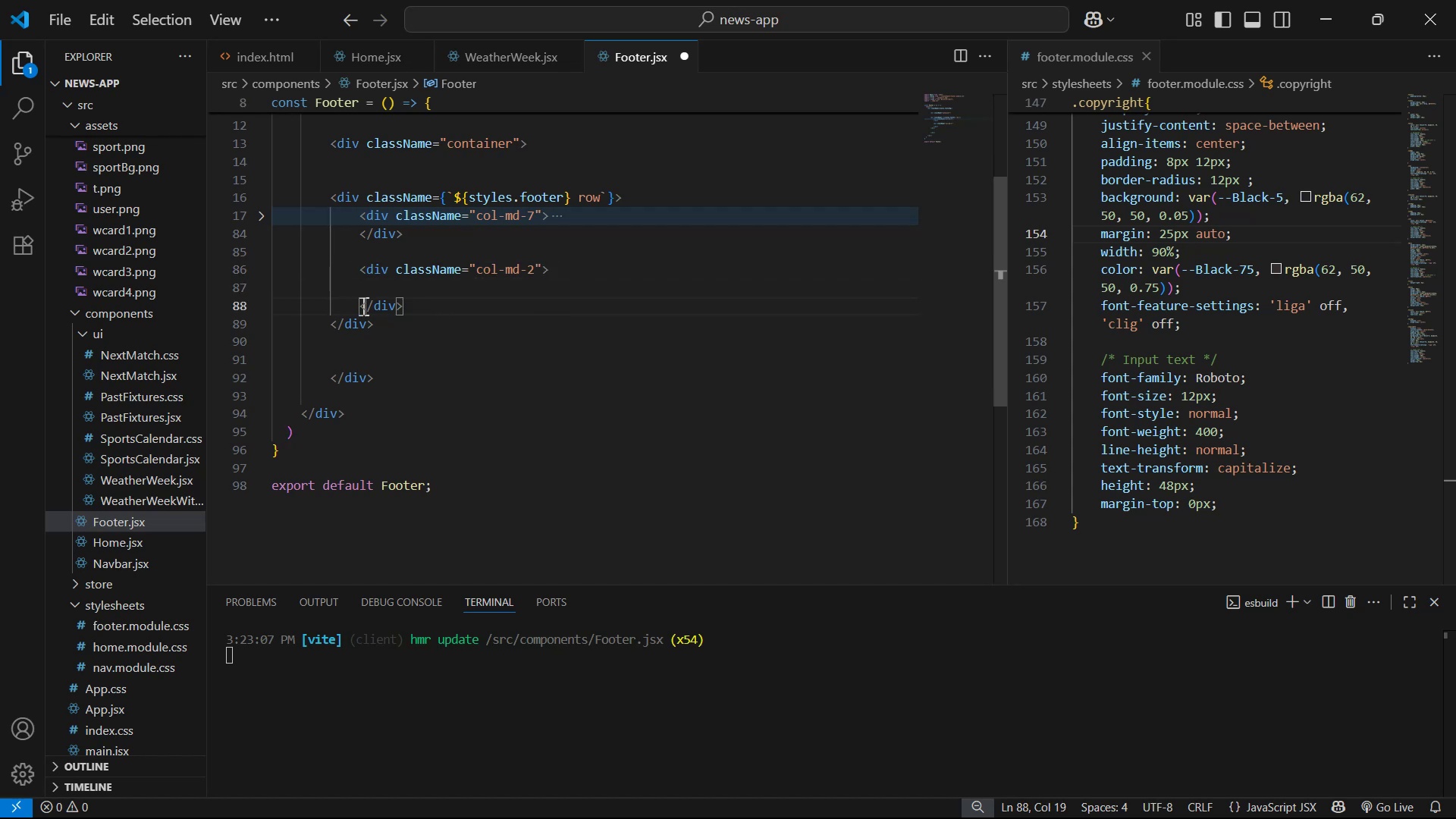 
left_click_drag(start_coordinate=[410, 306], to_coordinate=[356, 275])
 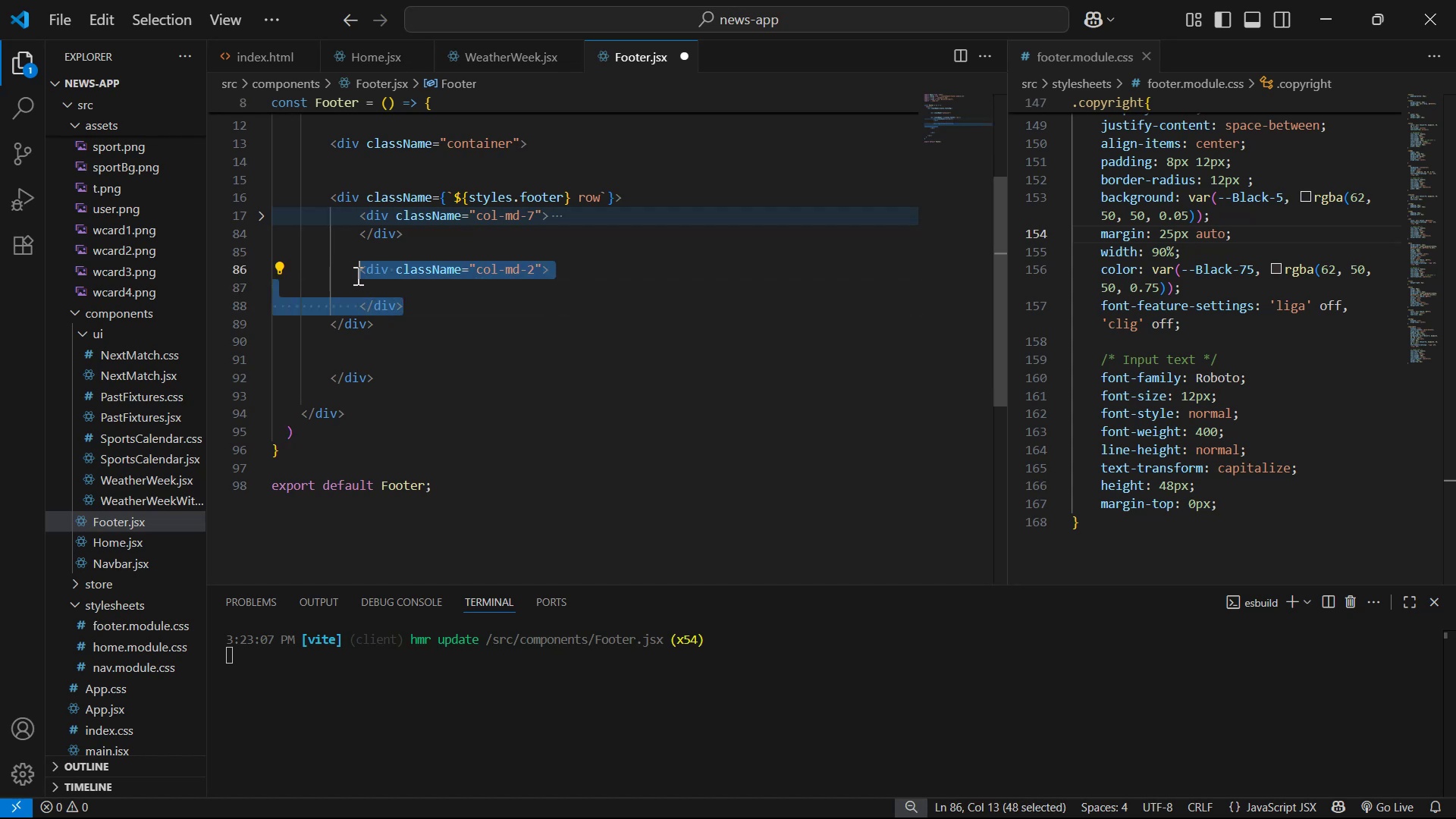 
key(Alt+Shift+ArrowDown)
 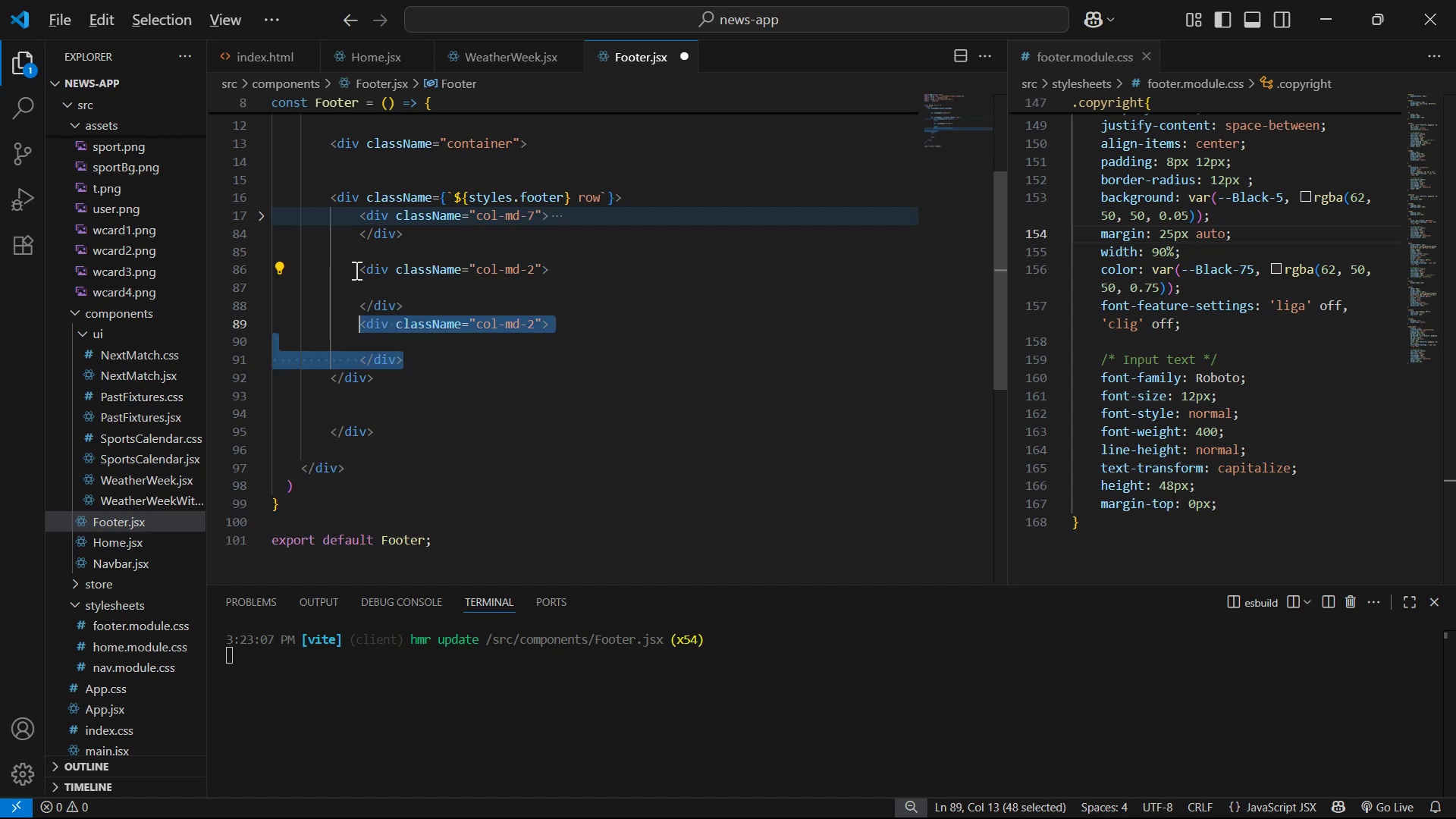 
key(ArrowUp)
 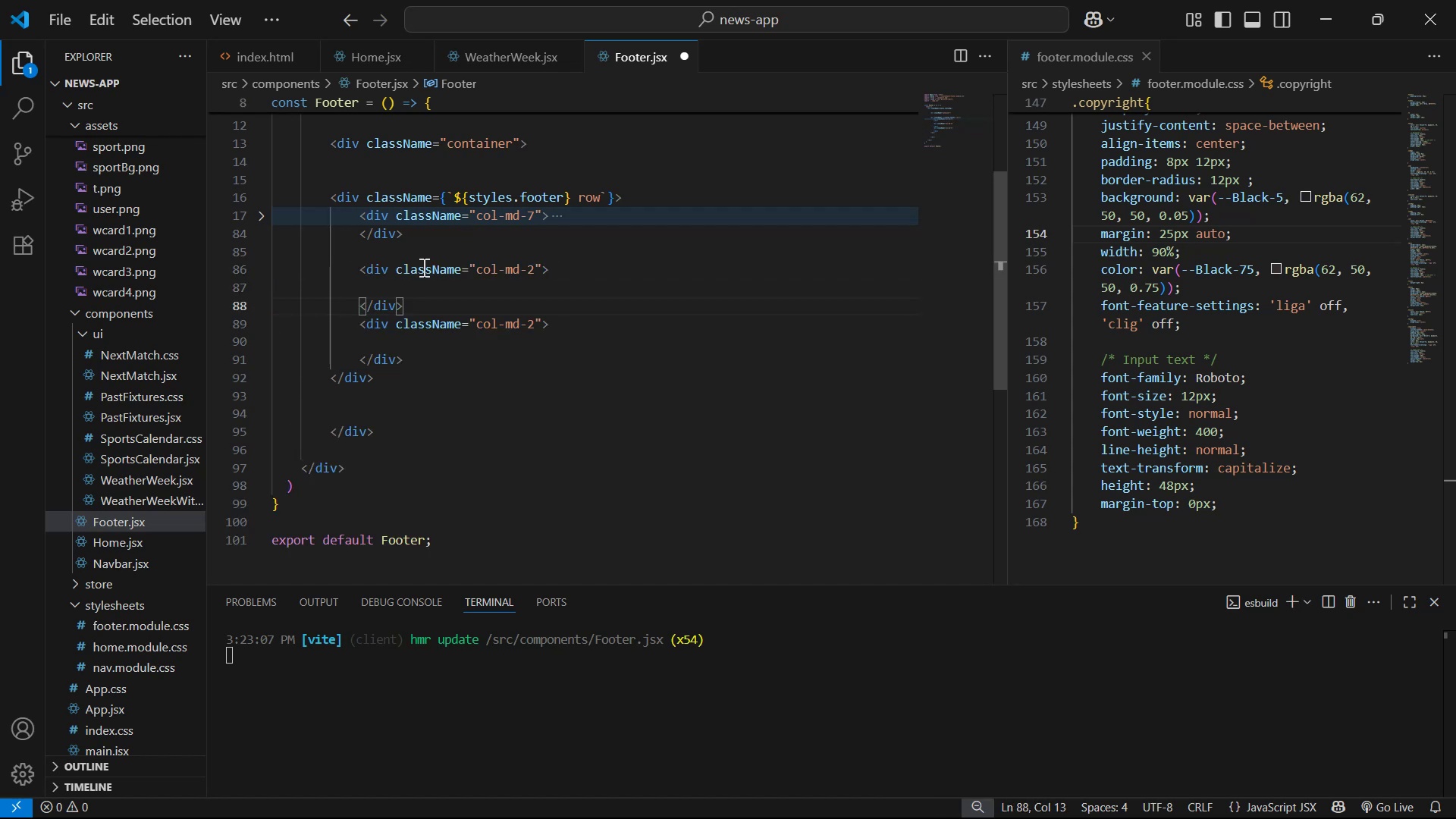 
left_click([445, 306])
 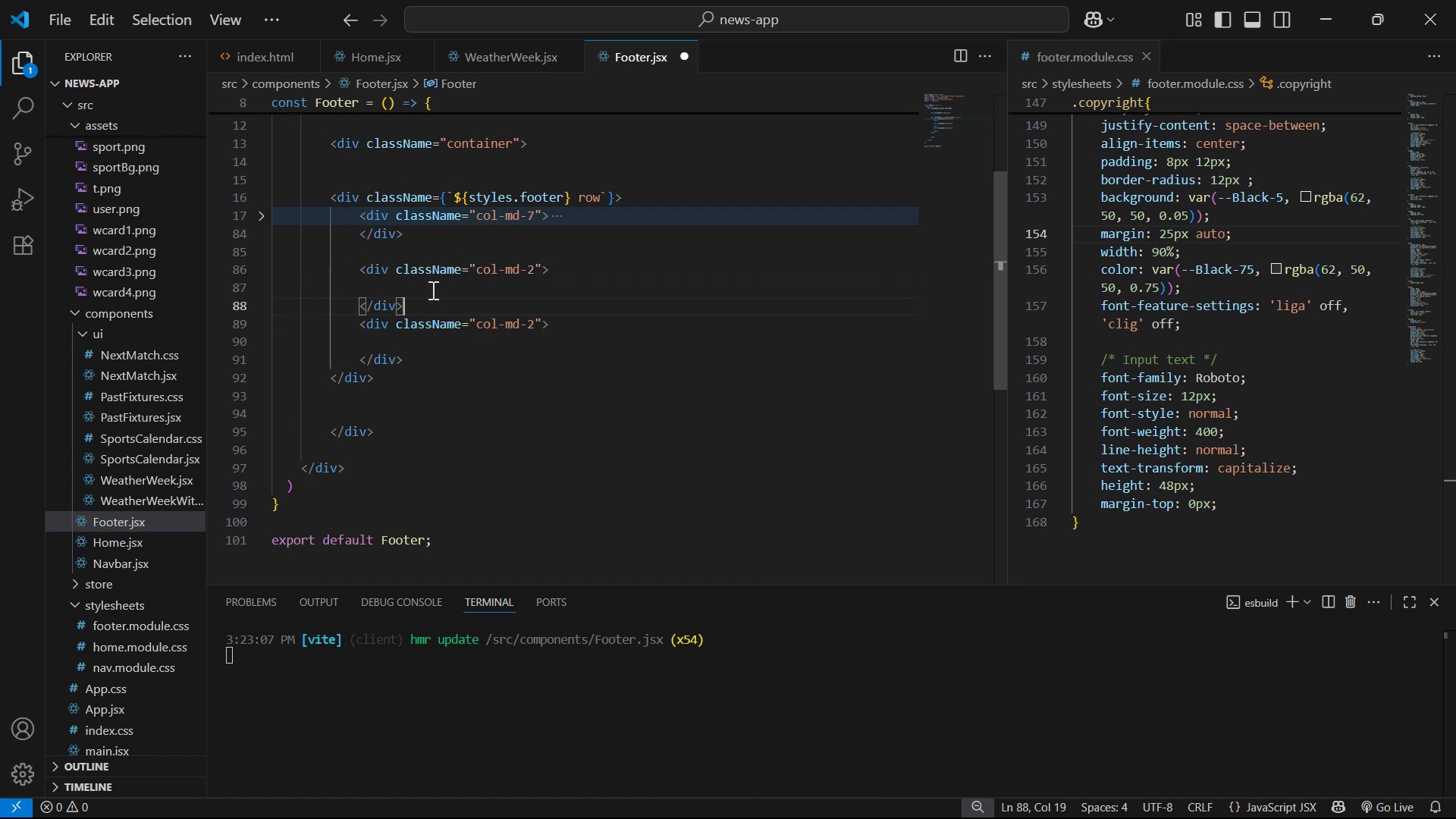 
key(Enter)
 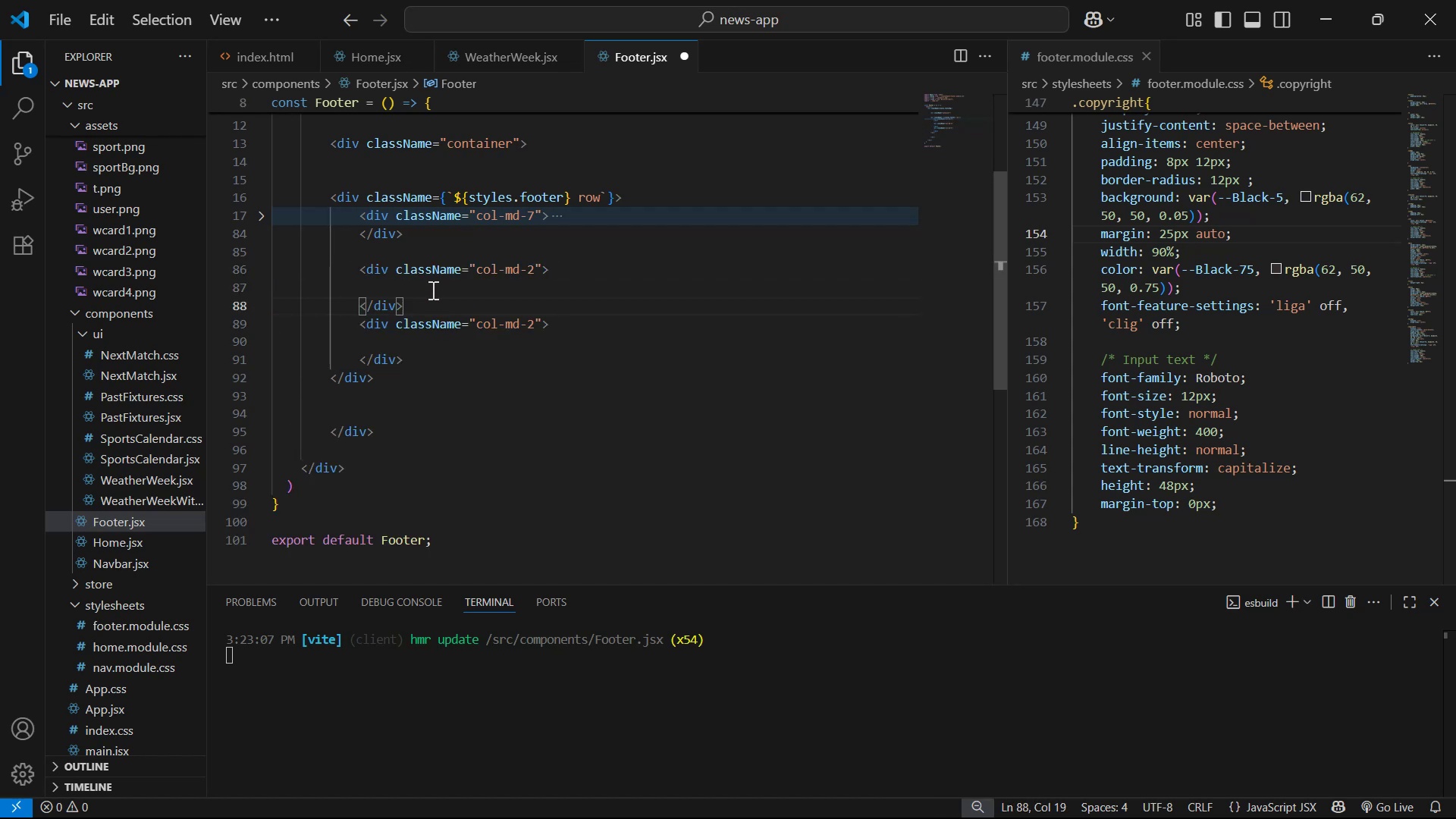 
key(Enter)
 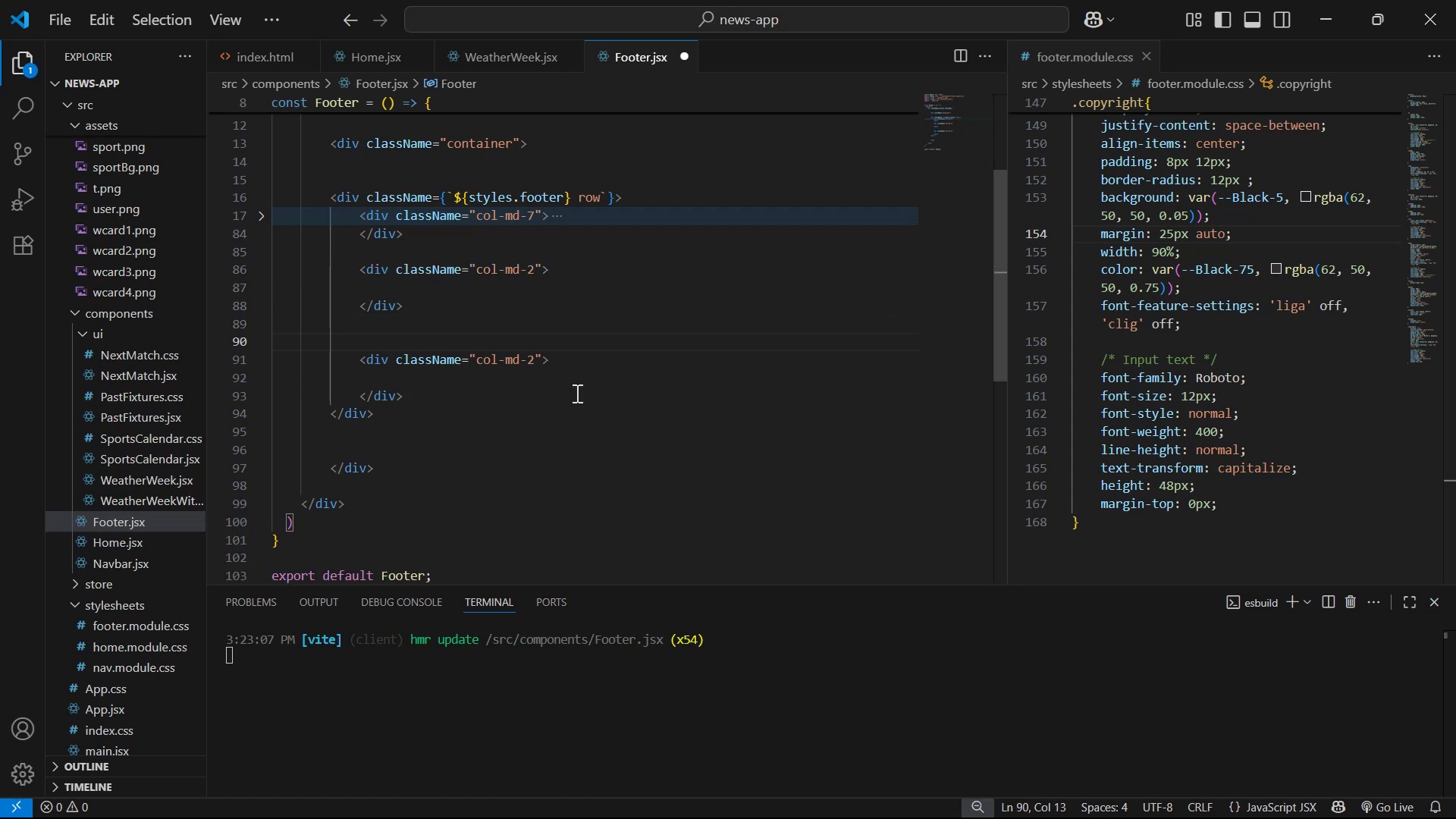 
left_click([540, 359])
 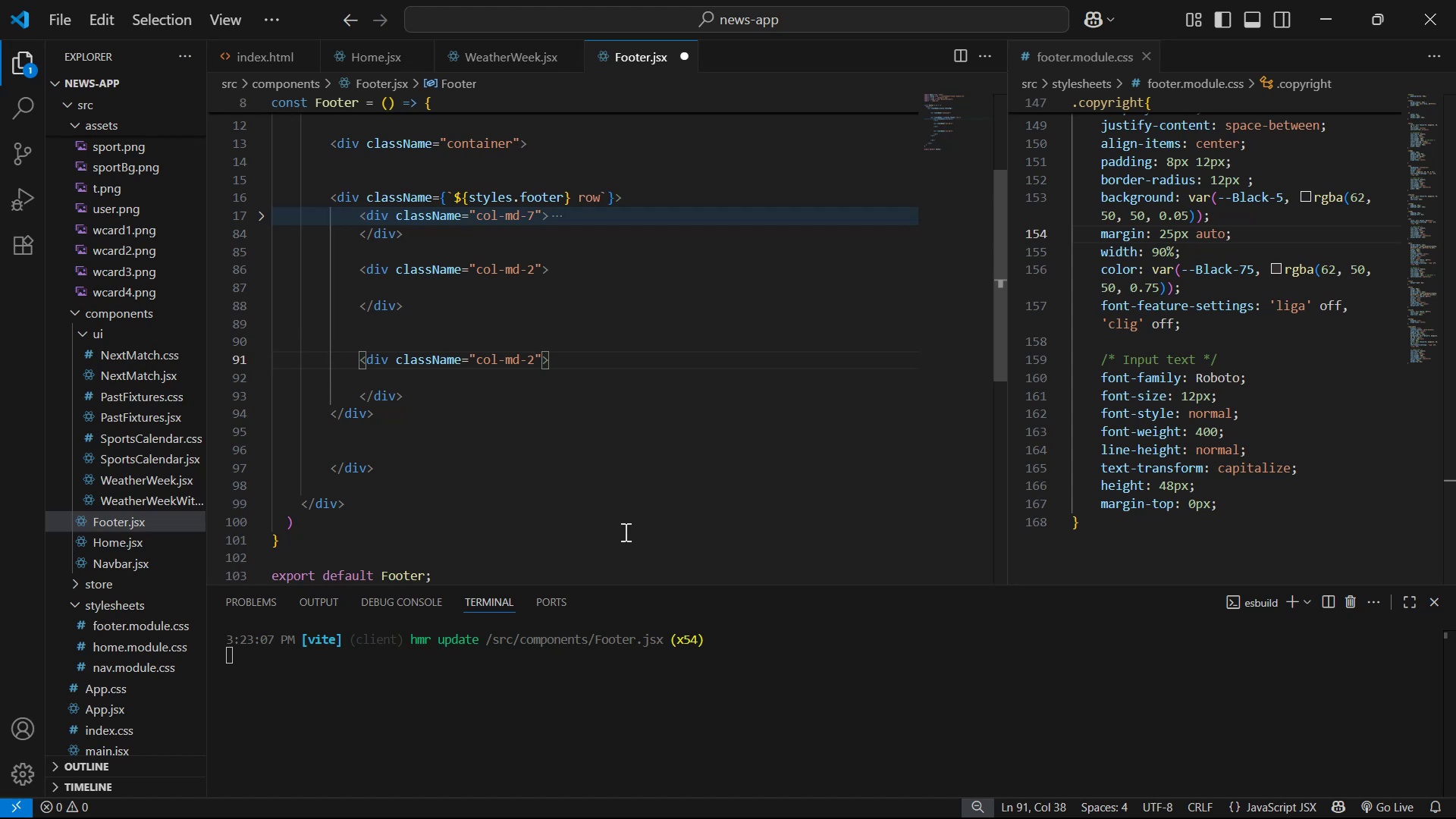 
key(ArrowLeft)
 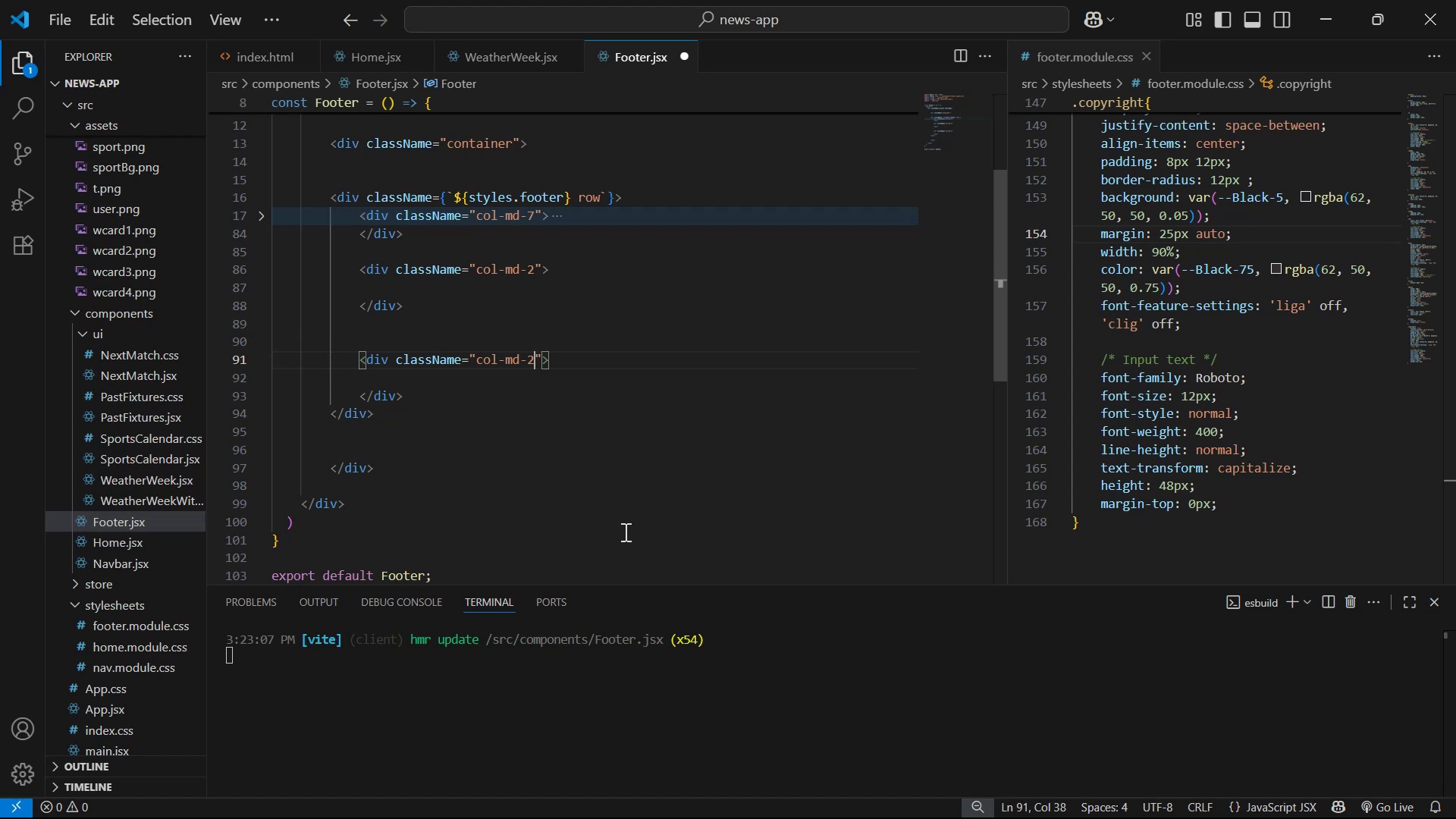 
key(Backspace)
 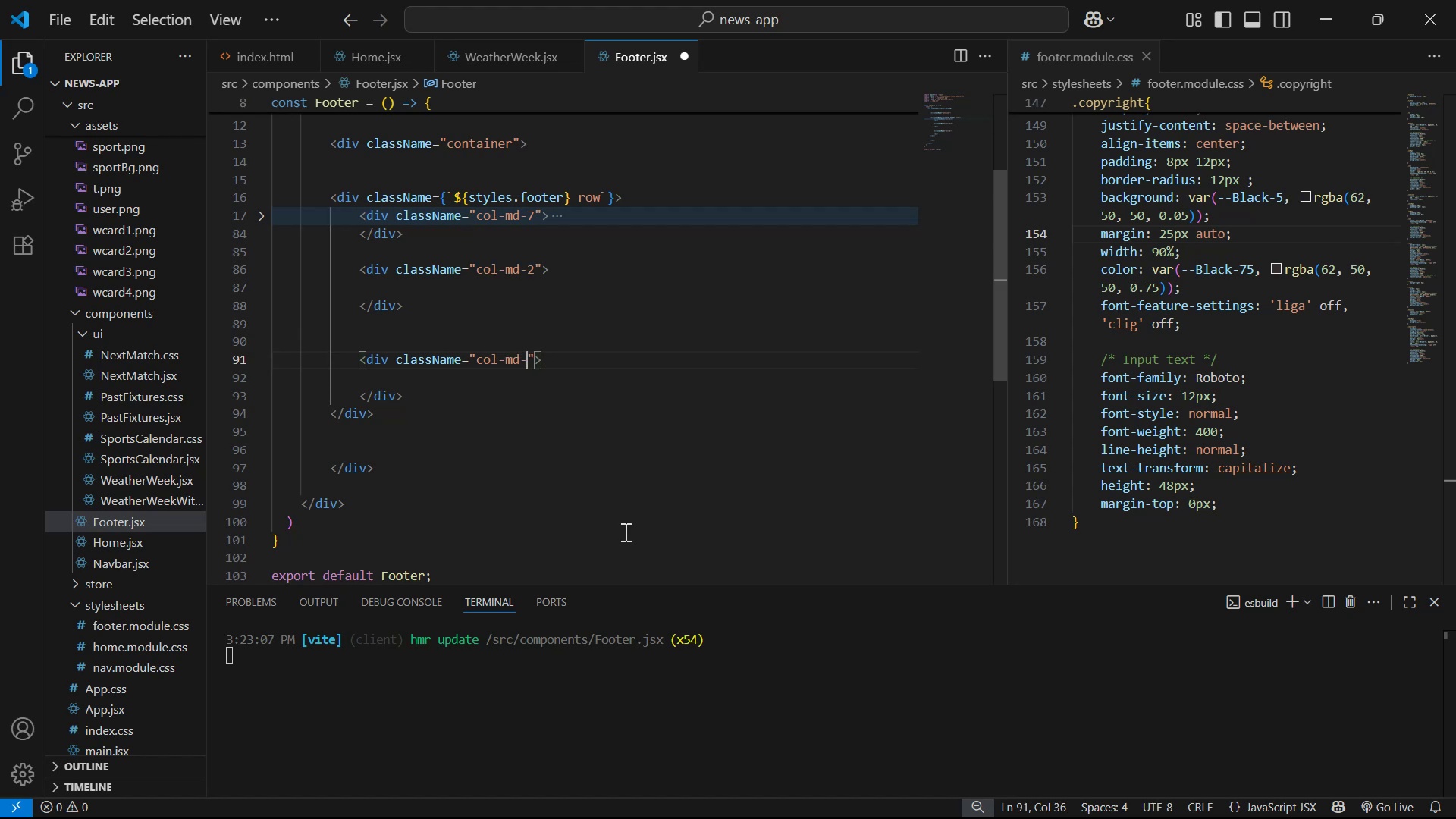 
key(3)
 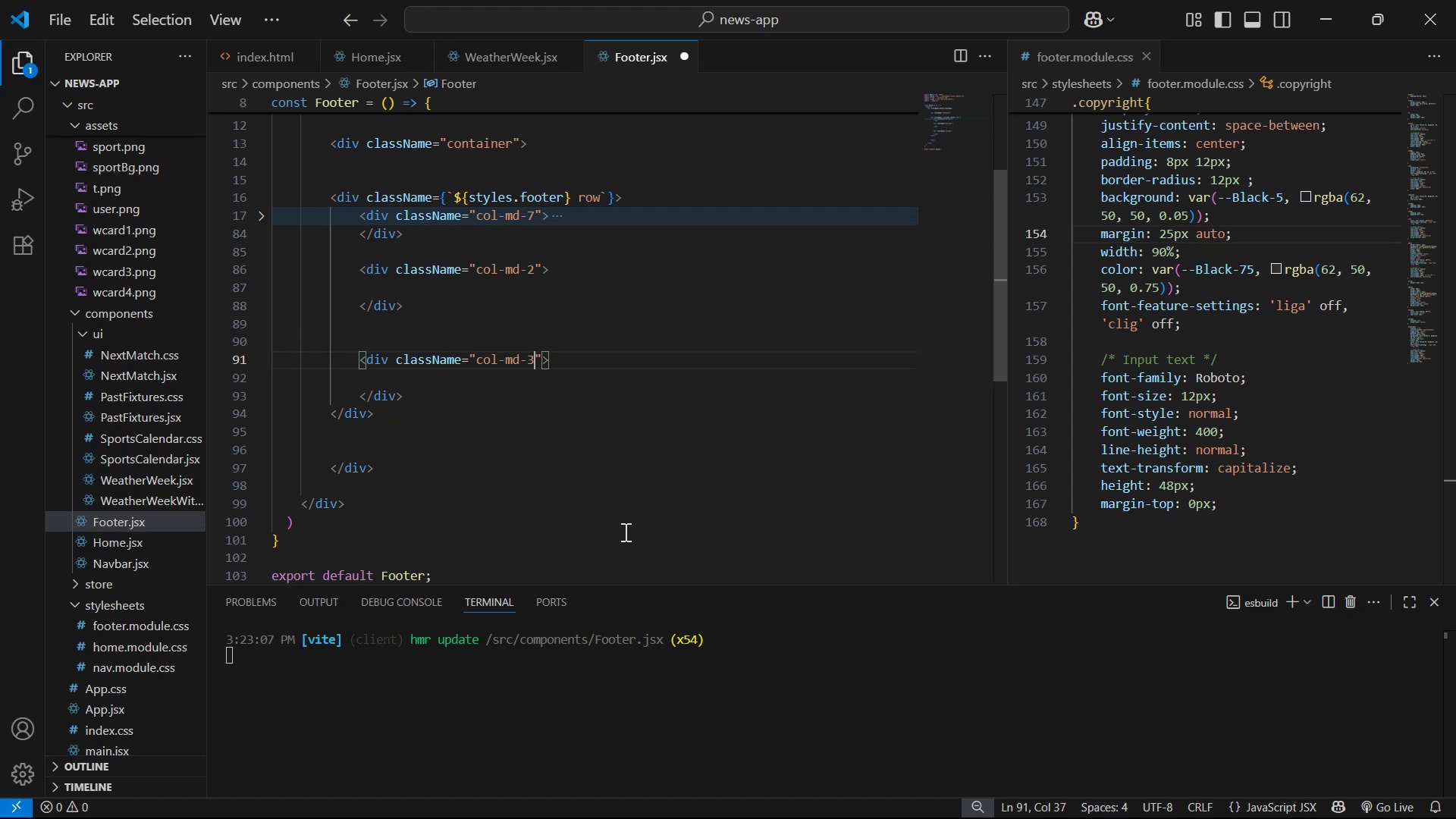 
key(Control+S)
 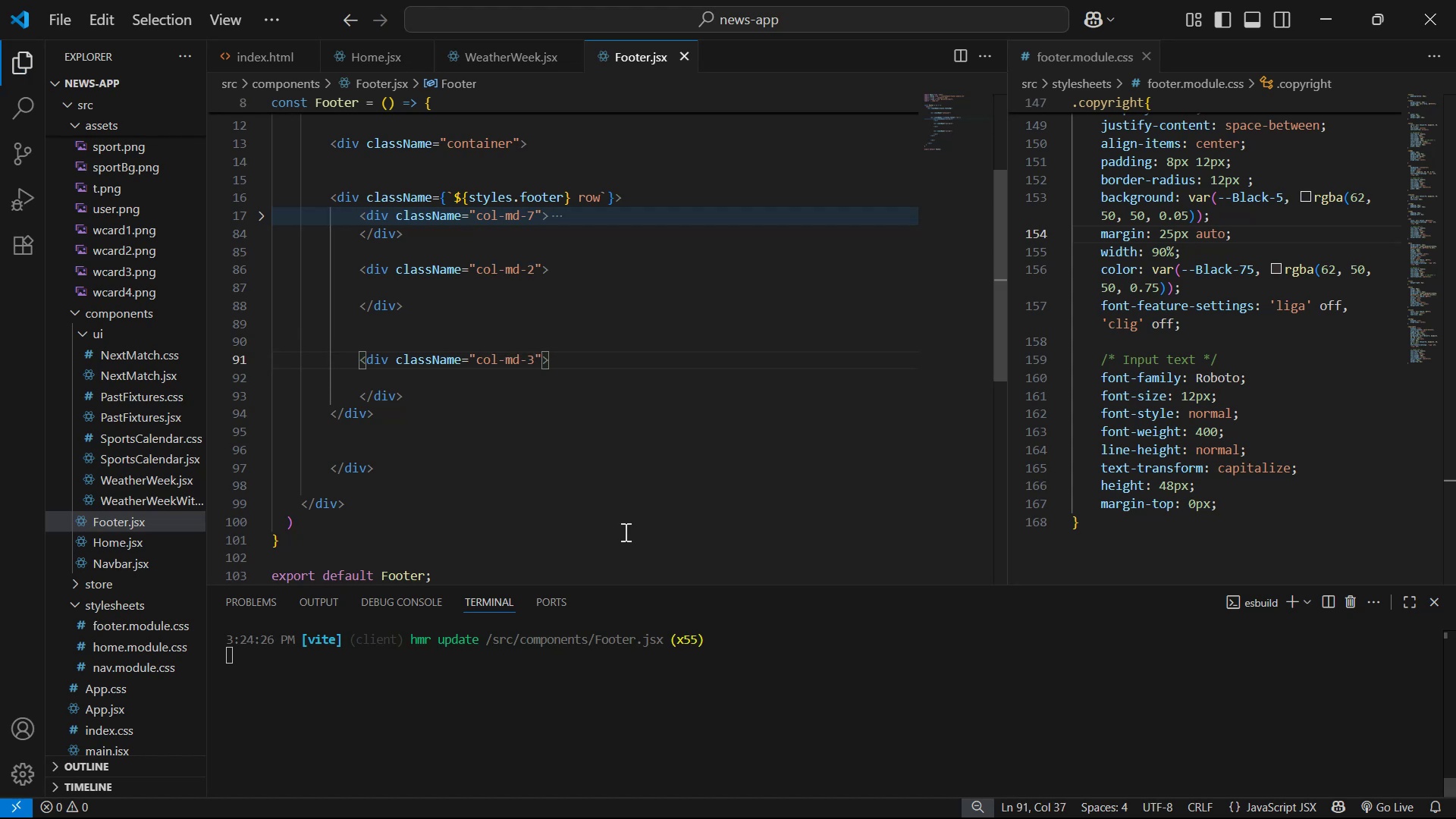 
key(Alt+AltLeft)
 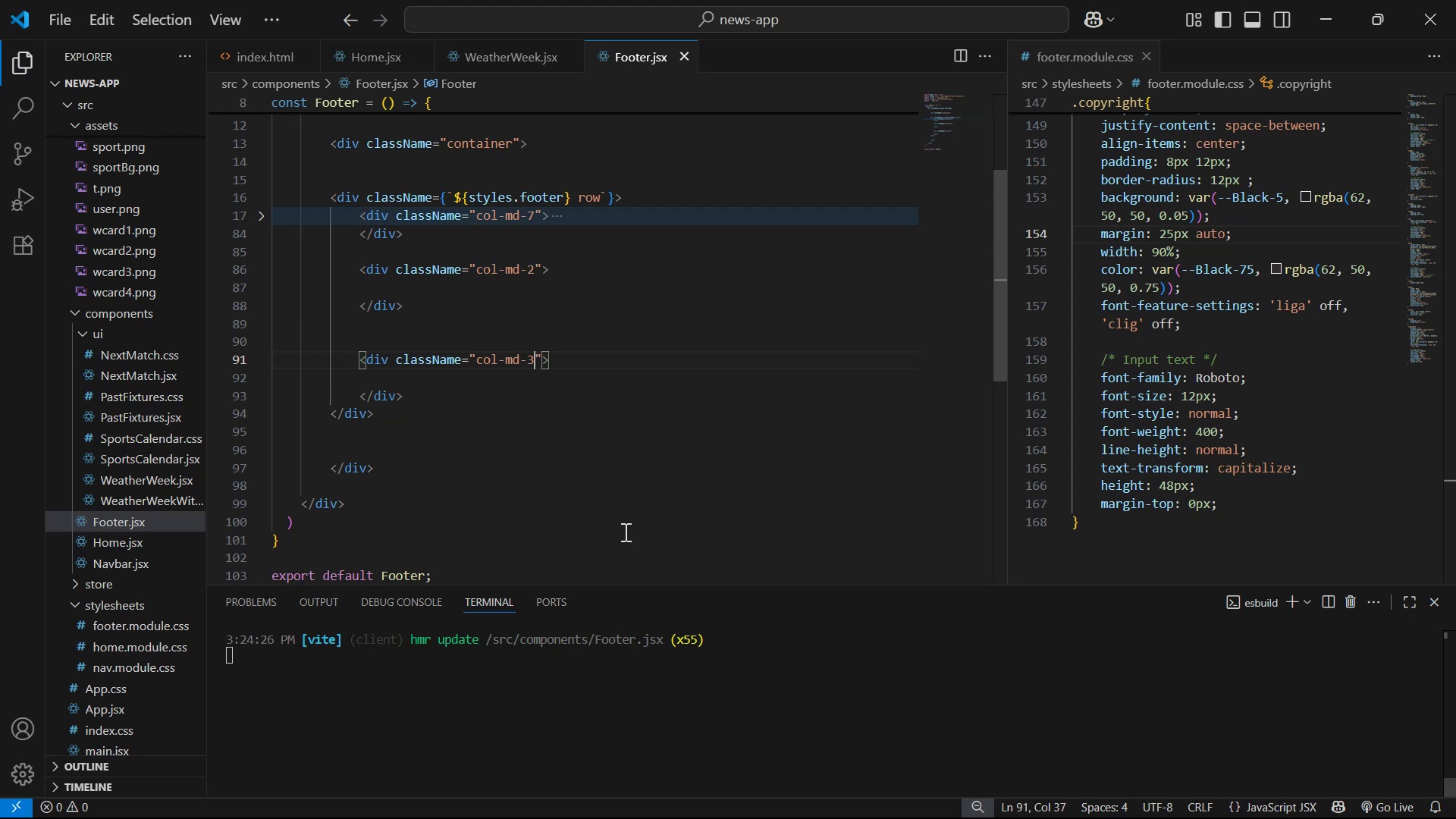 
key(Alt+Tab)
 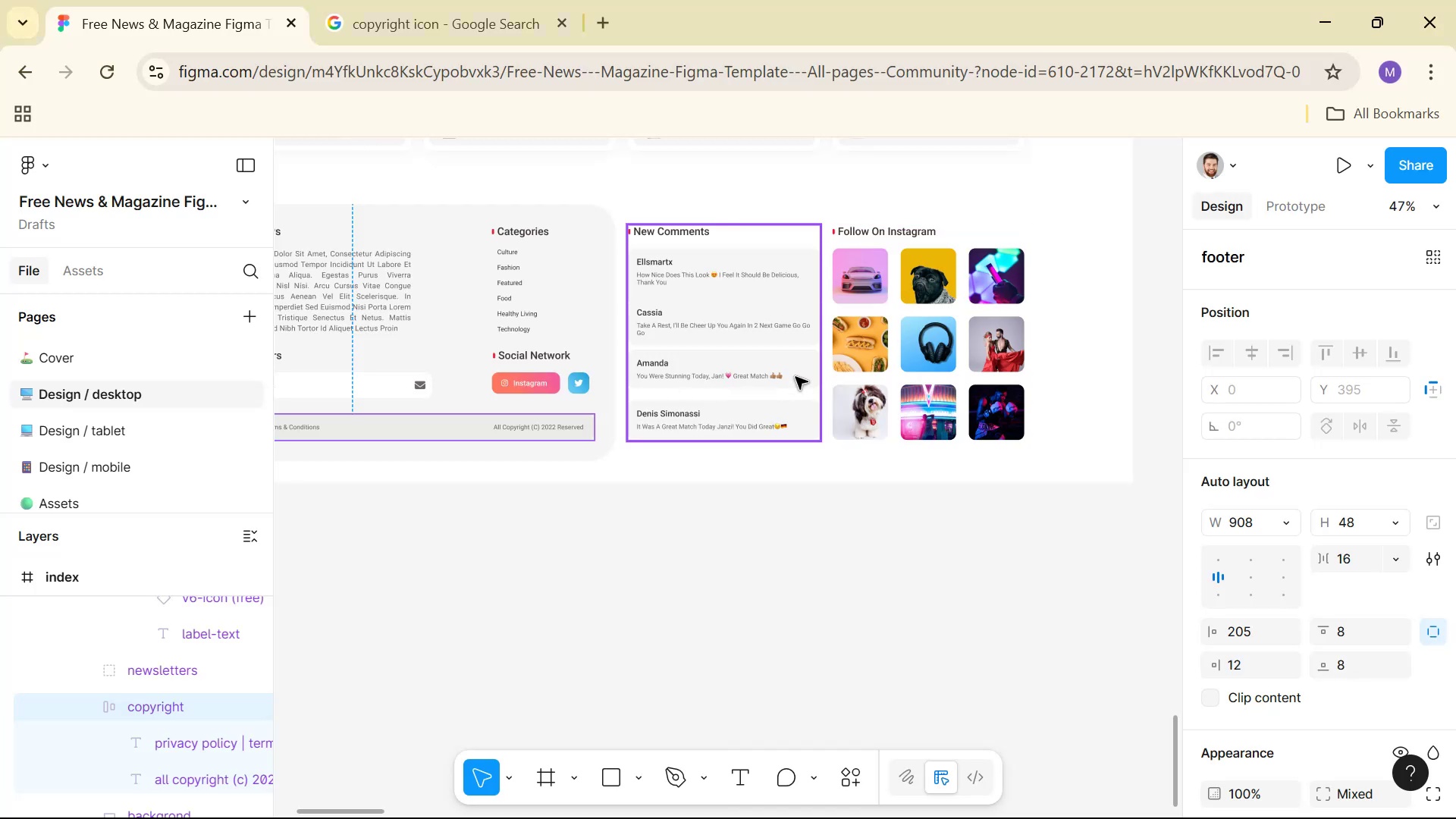 
hold_key(key=ControlLeft, duration=1.49)
scroll: coordinate [721, 330], scroll_direction: up, amount: 7.0
 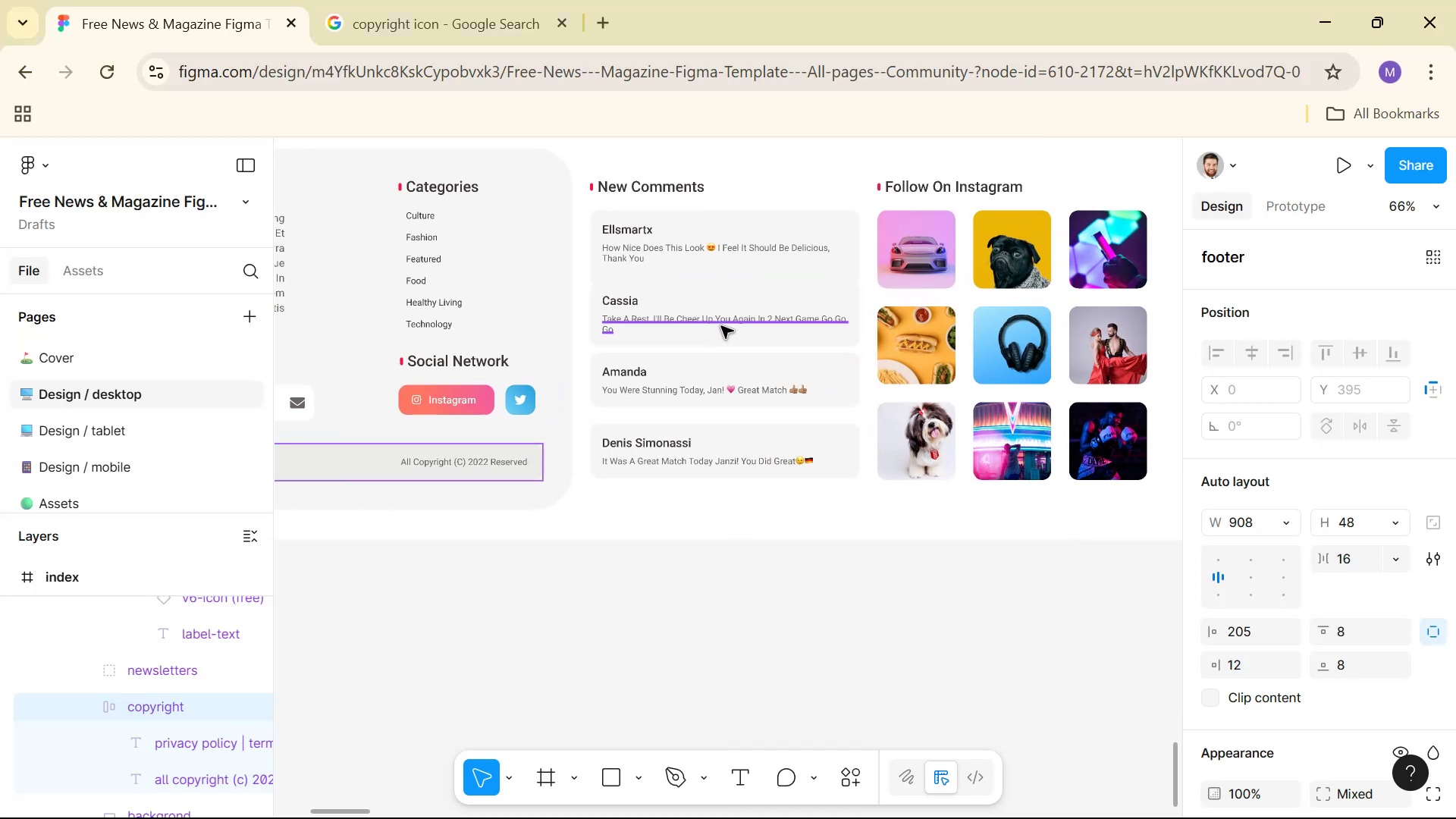 
key(Alt+AltLeft)
 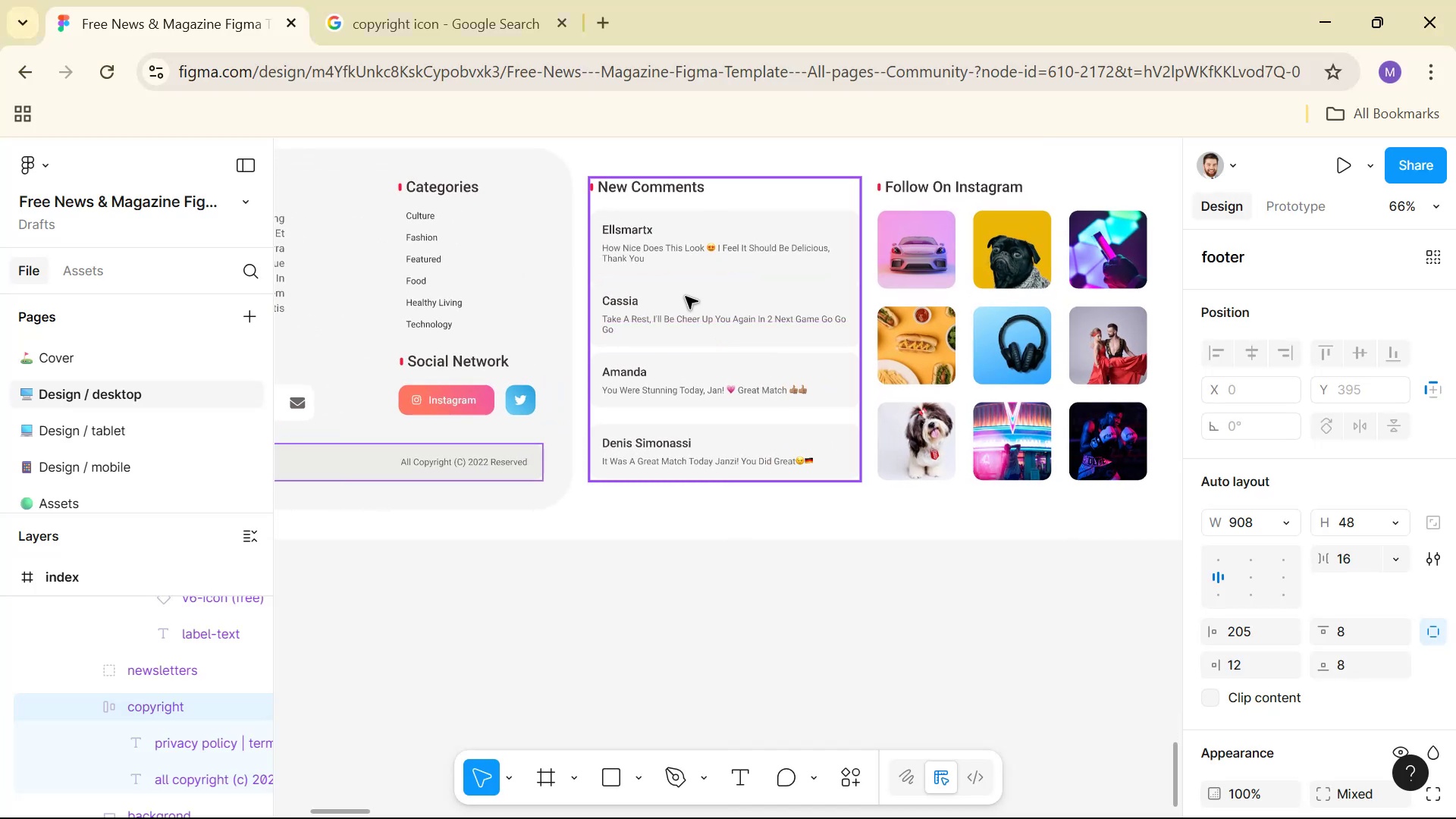 
key(Alt+Tab)
 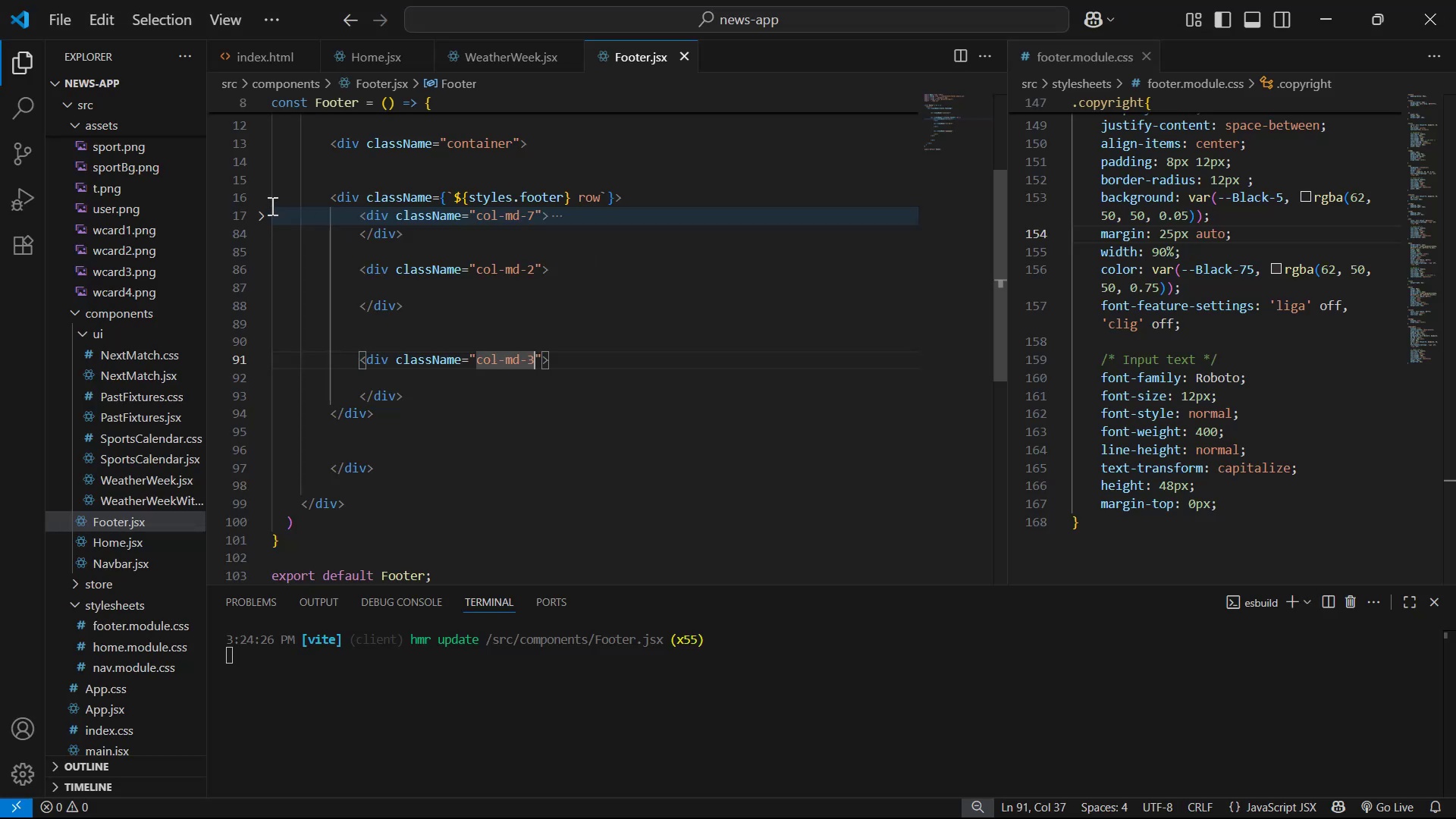 
left_click([263, 212])
 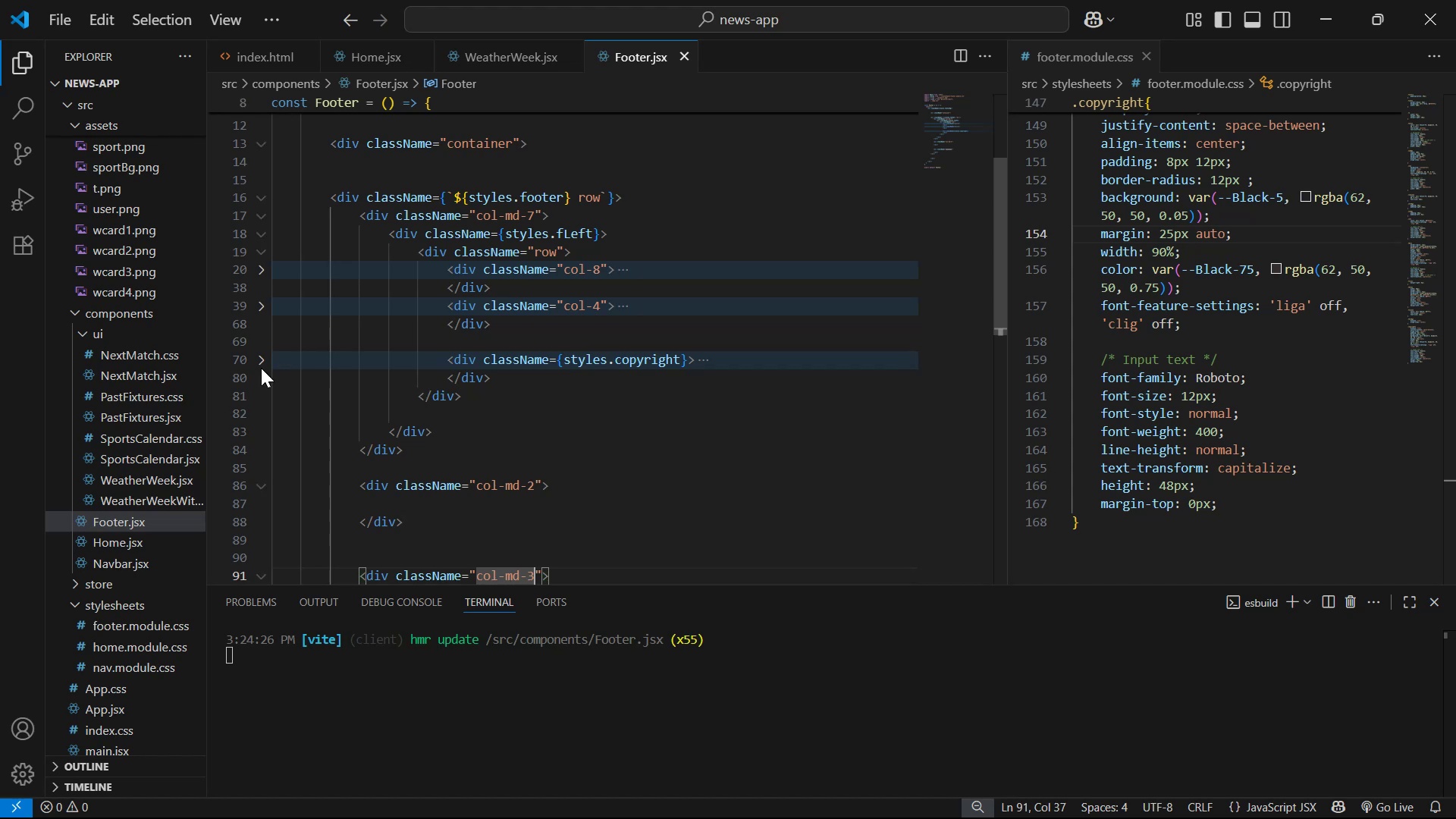 
left_click([262, 309])
 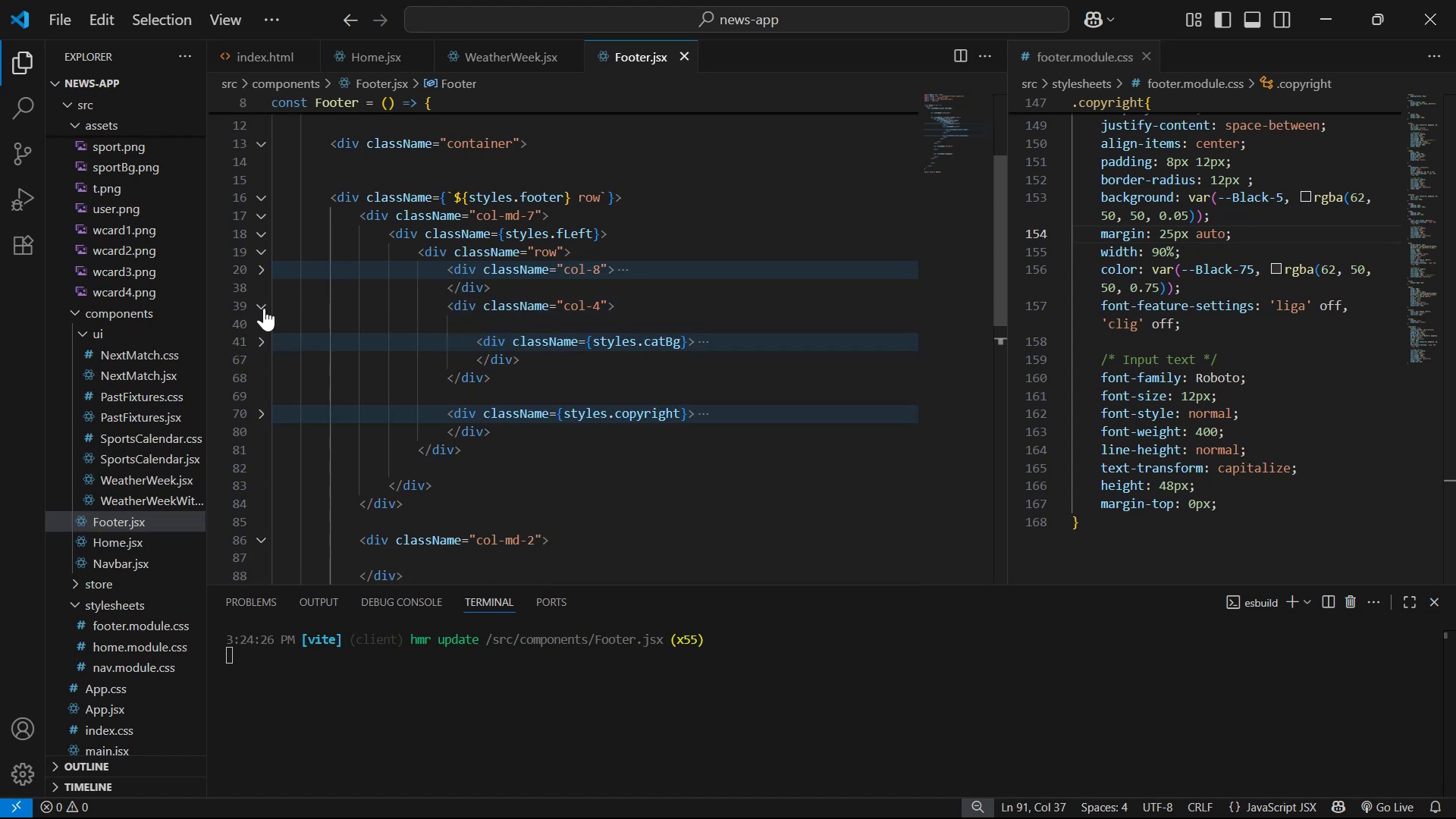 
left_click([262, 307])
 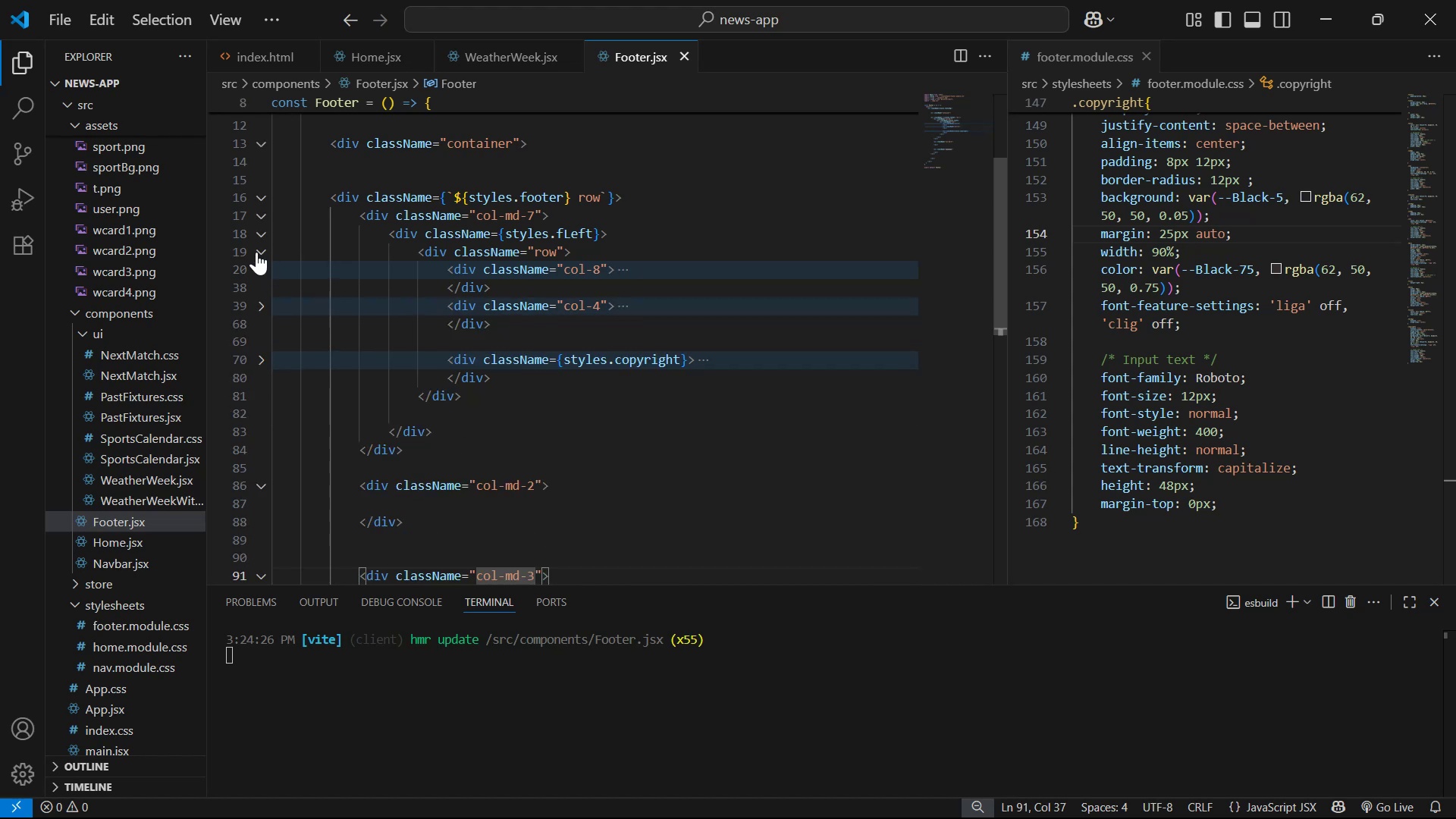 
left_click([259, 265])
 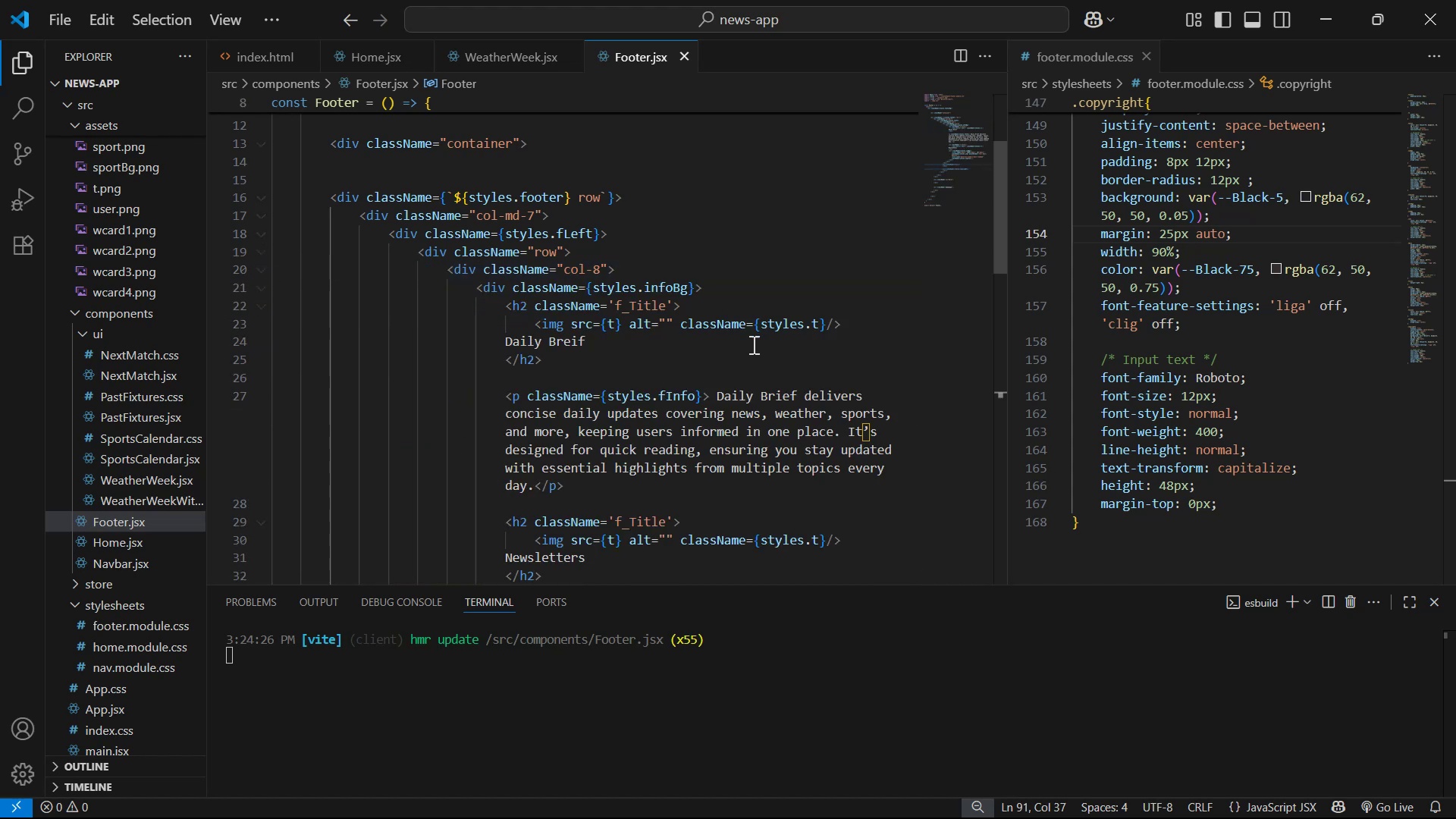 
left_click_drag(start_coordinate=[597, 360], to_coordinate=[505, 311])
 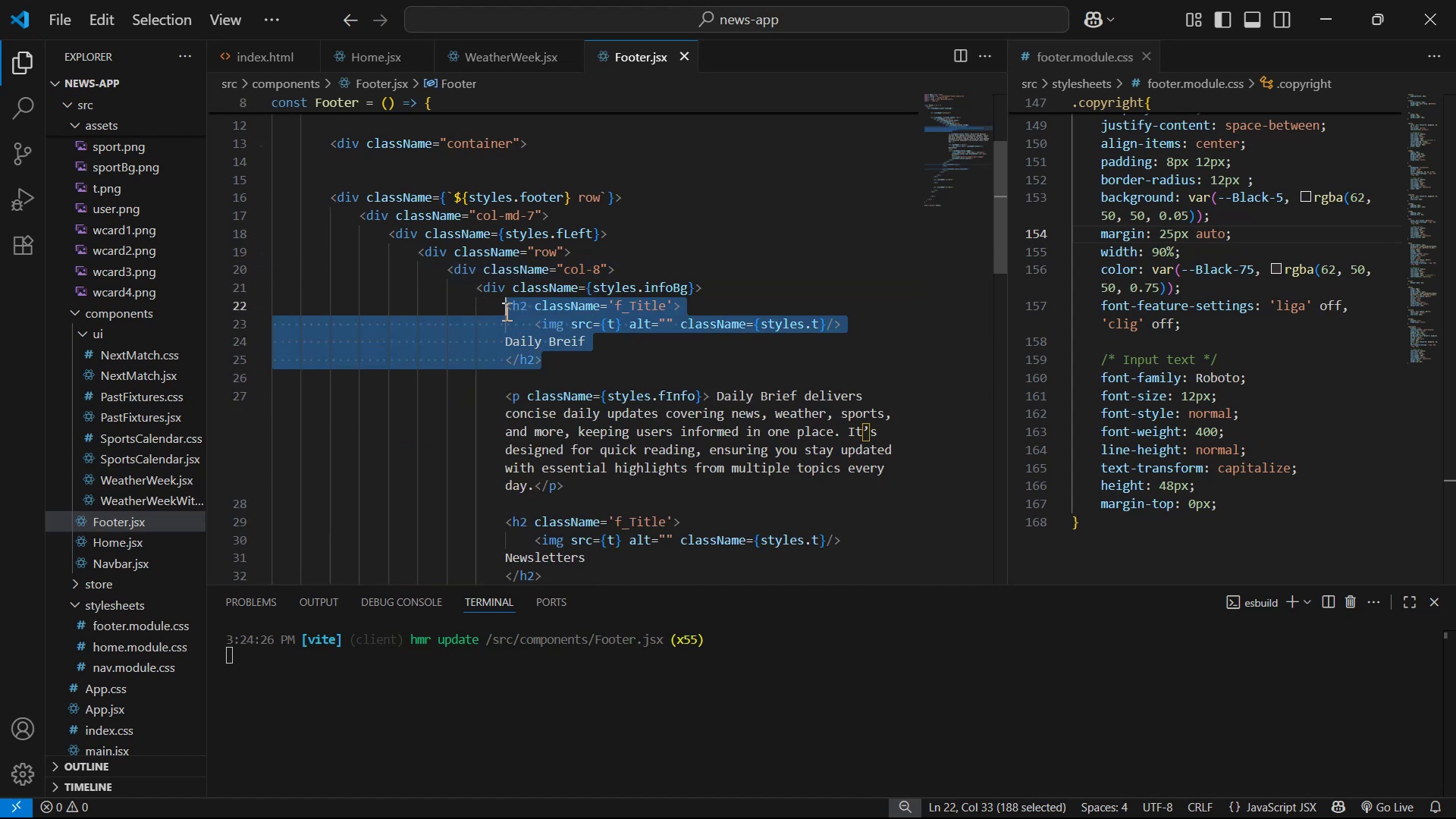 
key(Control+C)
 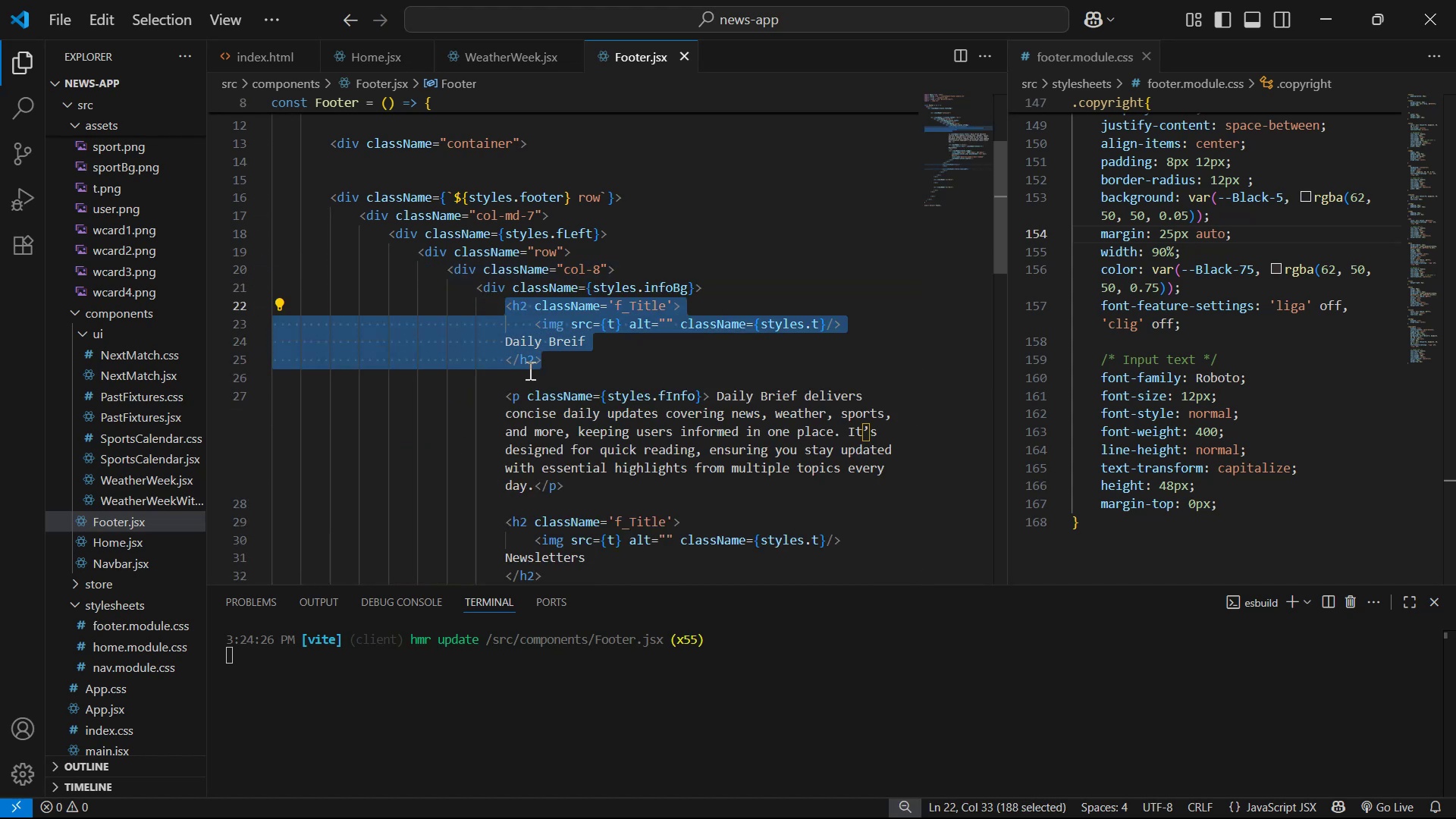 
key(Control+C)
 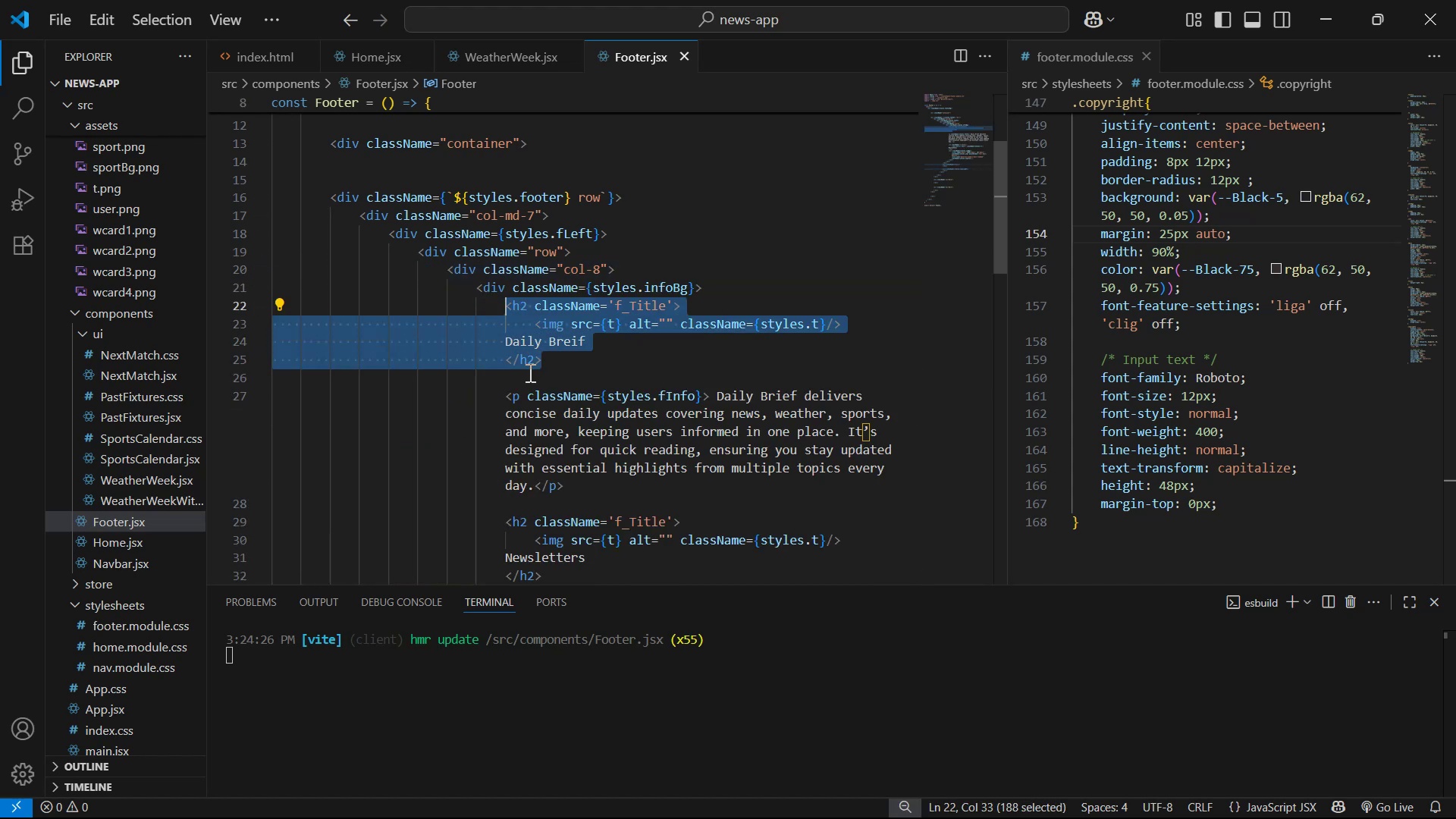 
key(Control+C)
 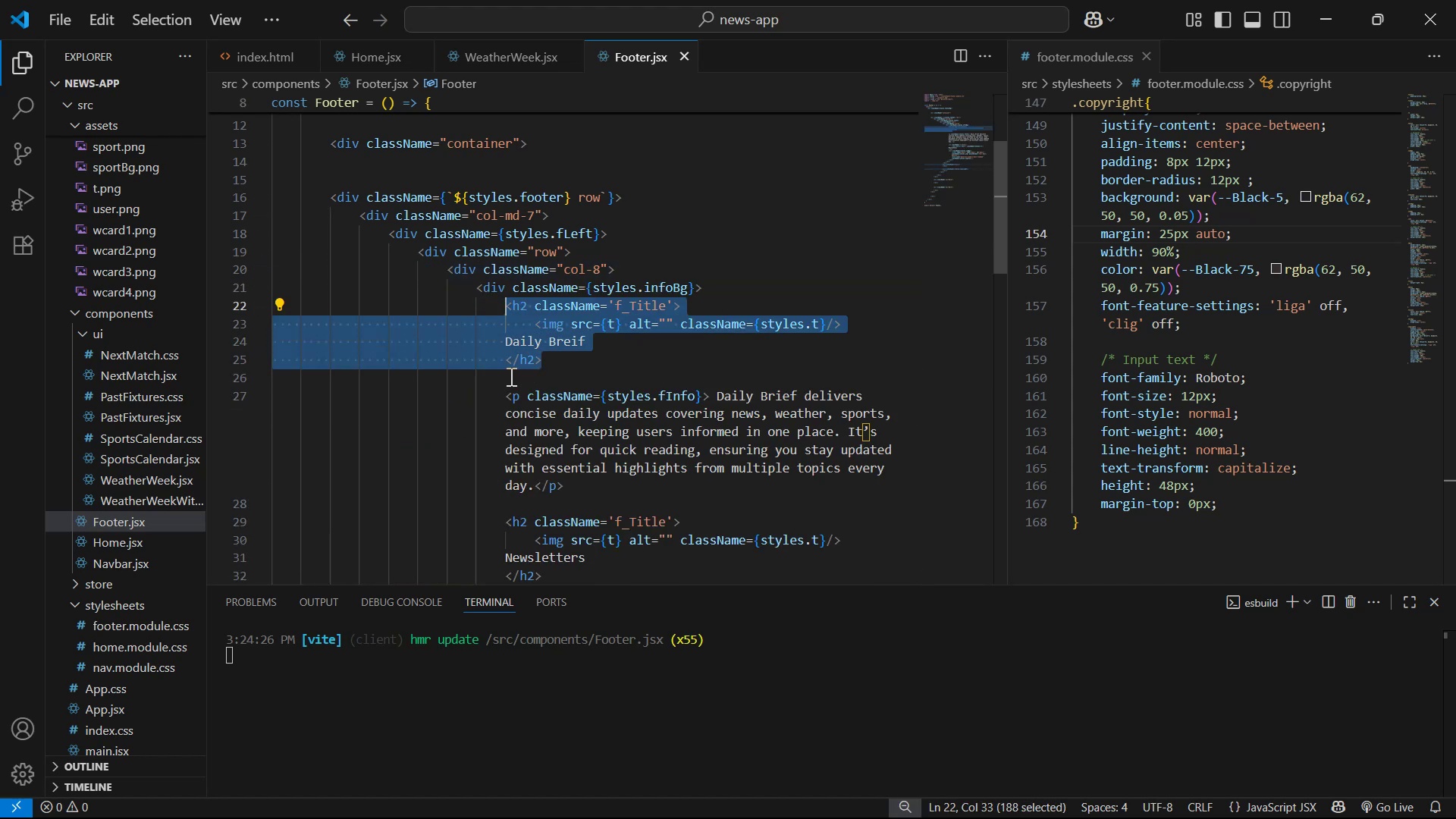 
key(Control+C)
 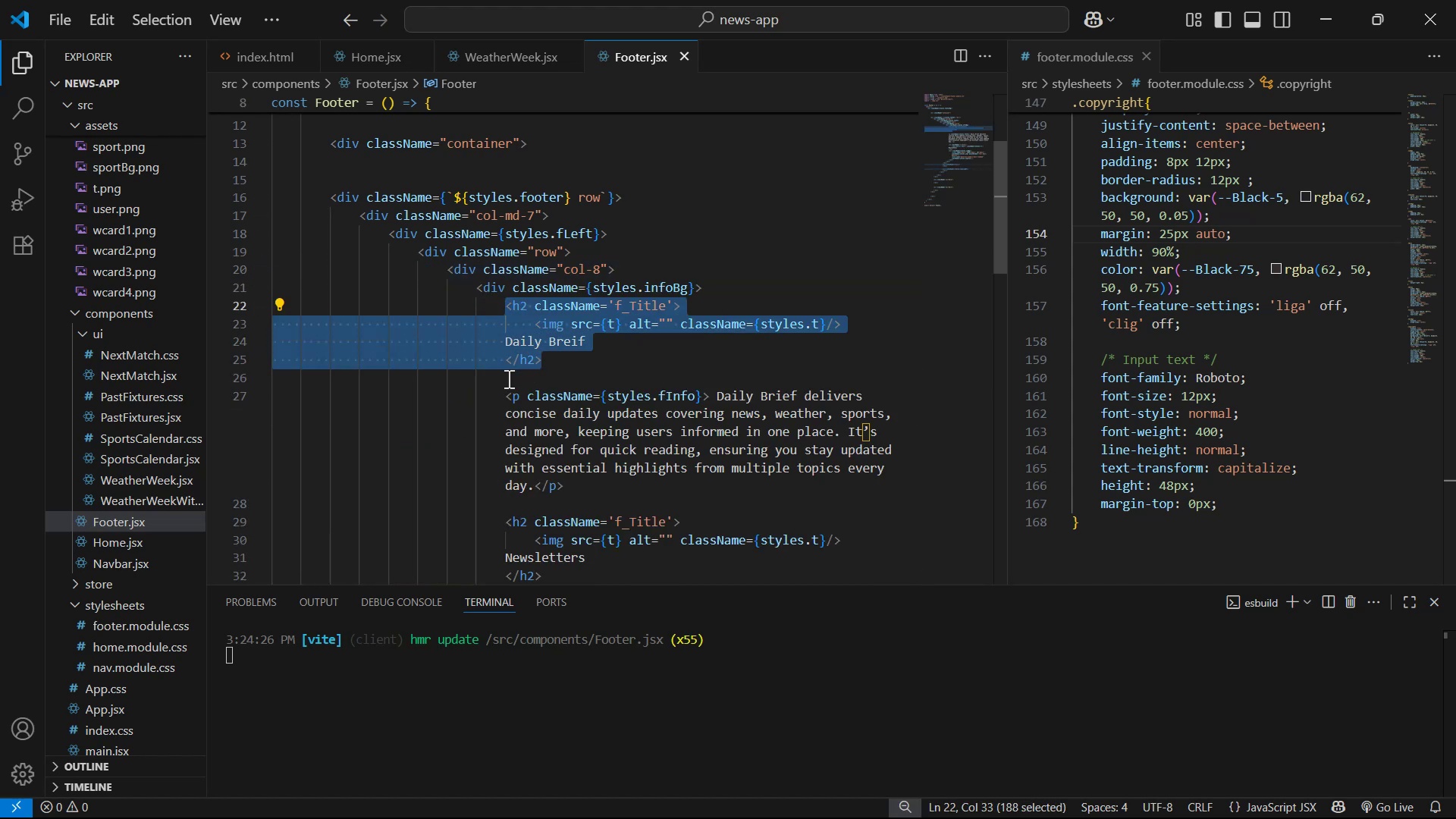 
key(Control+C)
 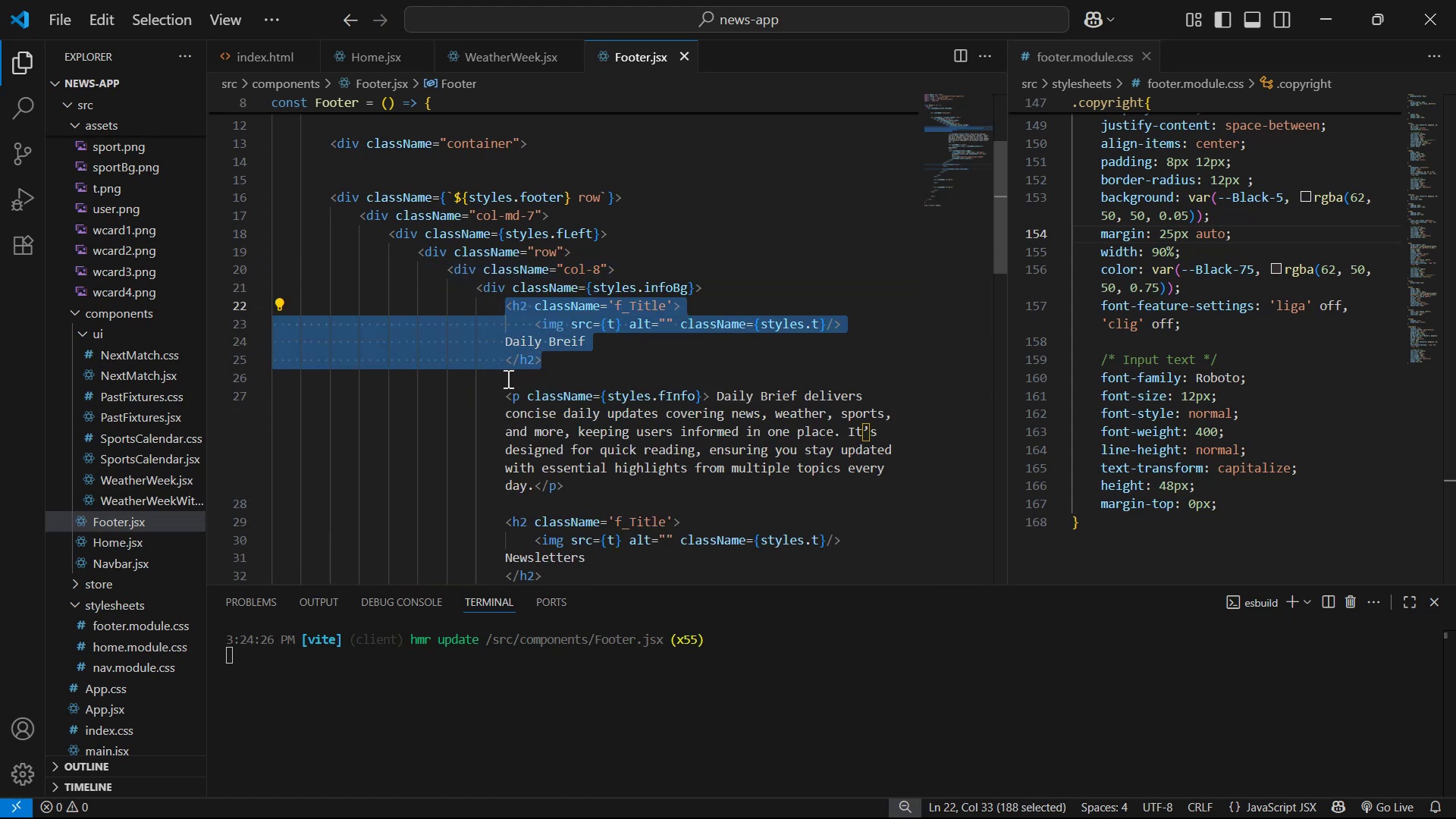 
key(Control+C)
 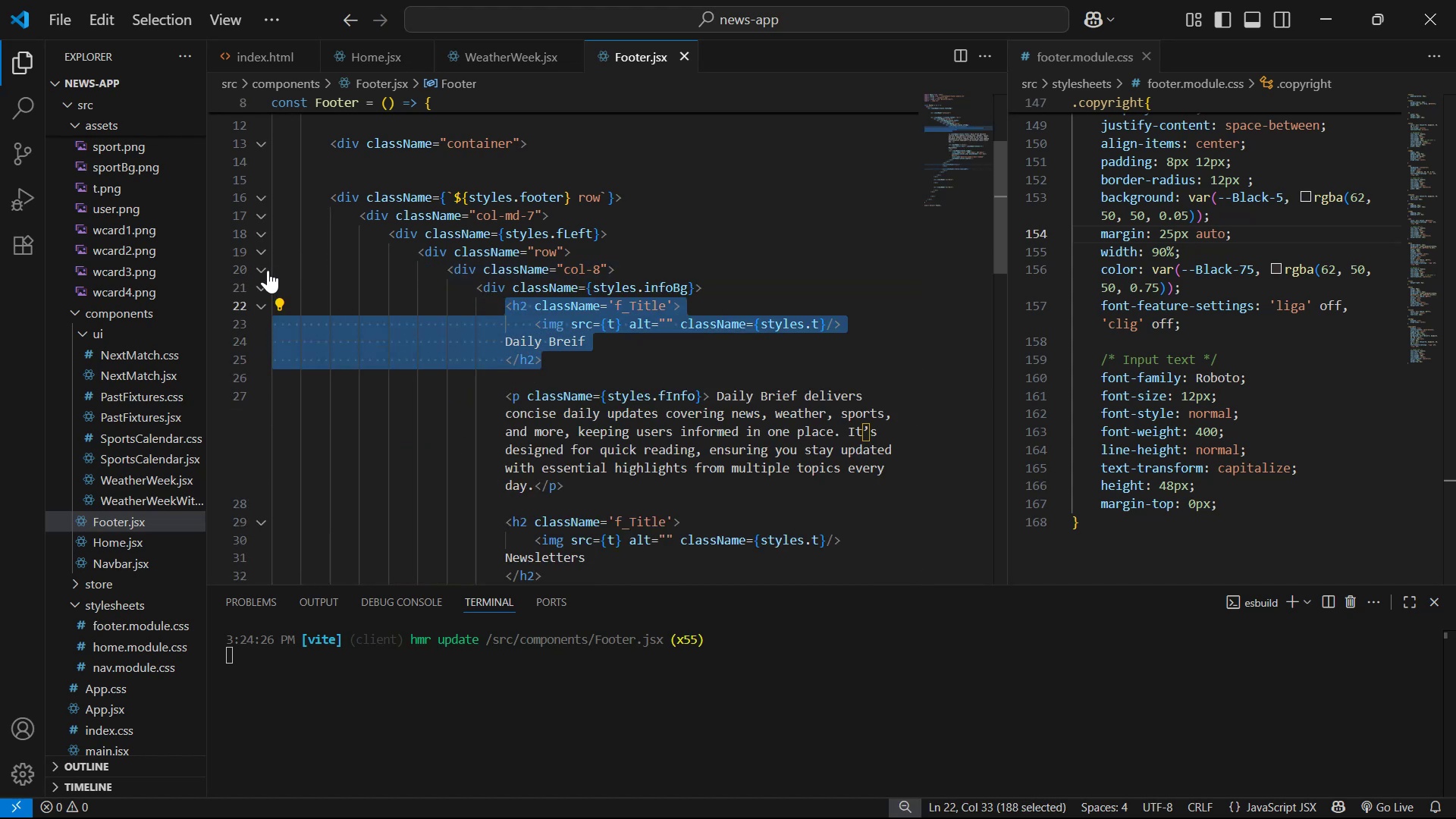 
left_click([264, 264])
 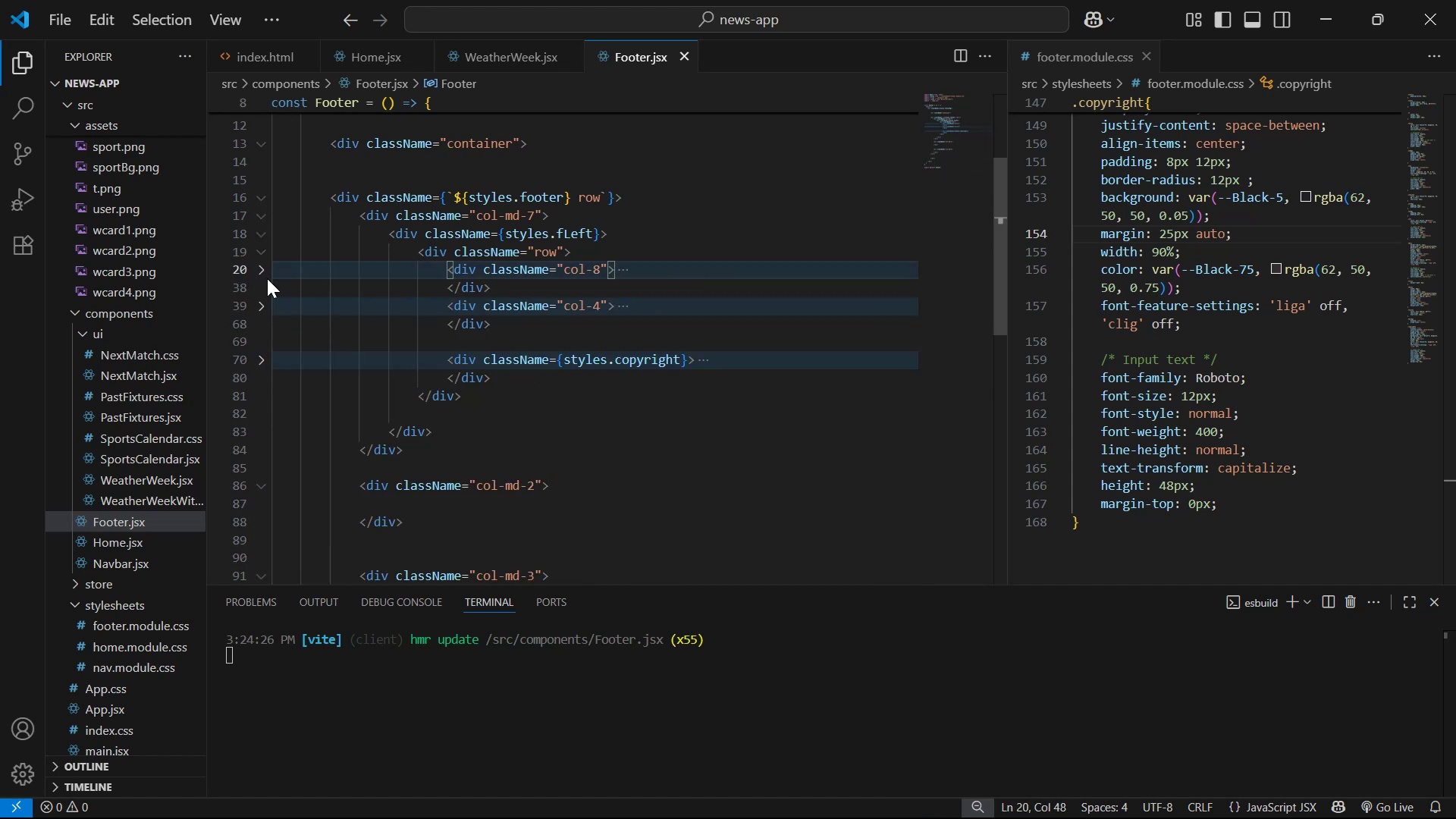 
left_click([263, 252])
 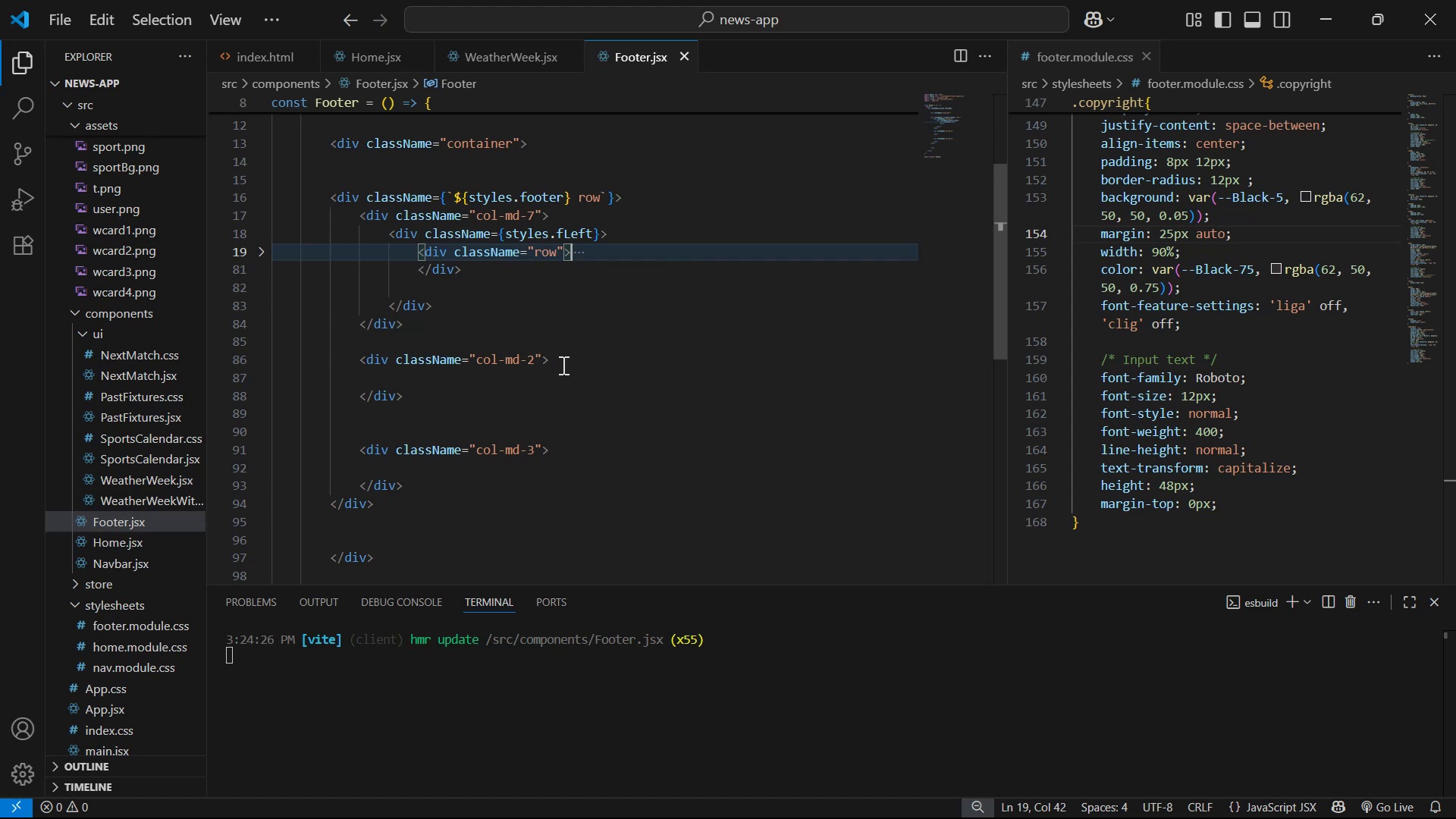 
double_click([581, 371])
 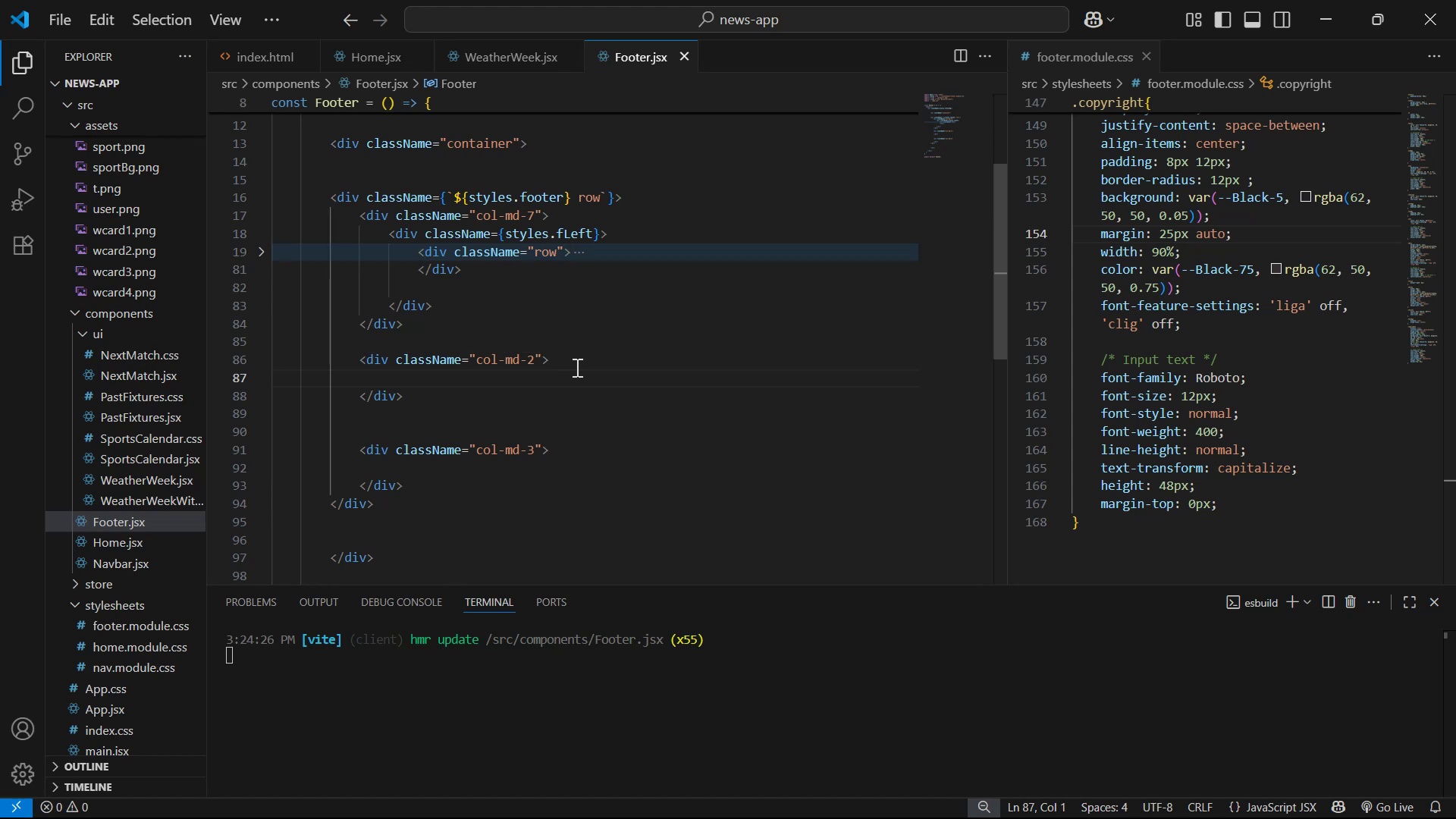 
key(Backspace)
 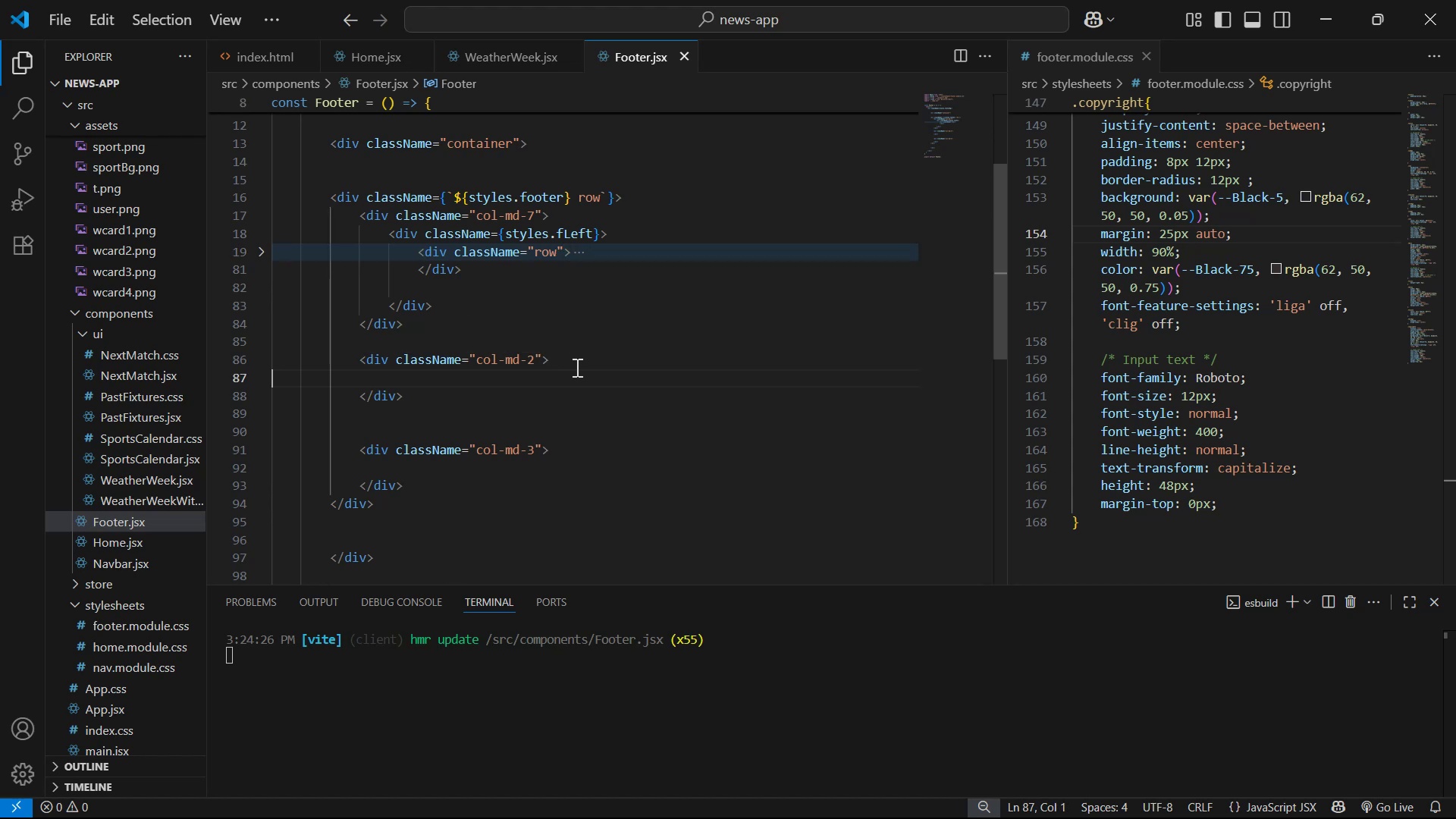 
key(Control+ControlLeft)
 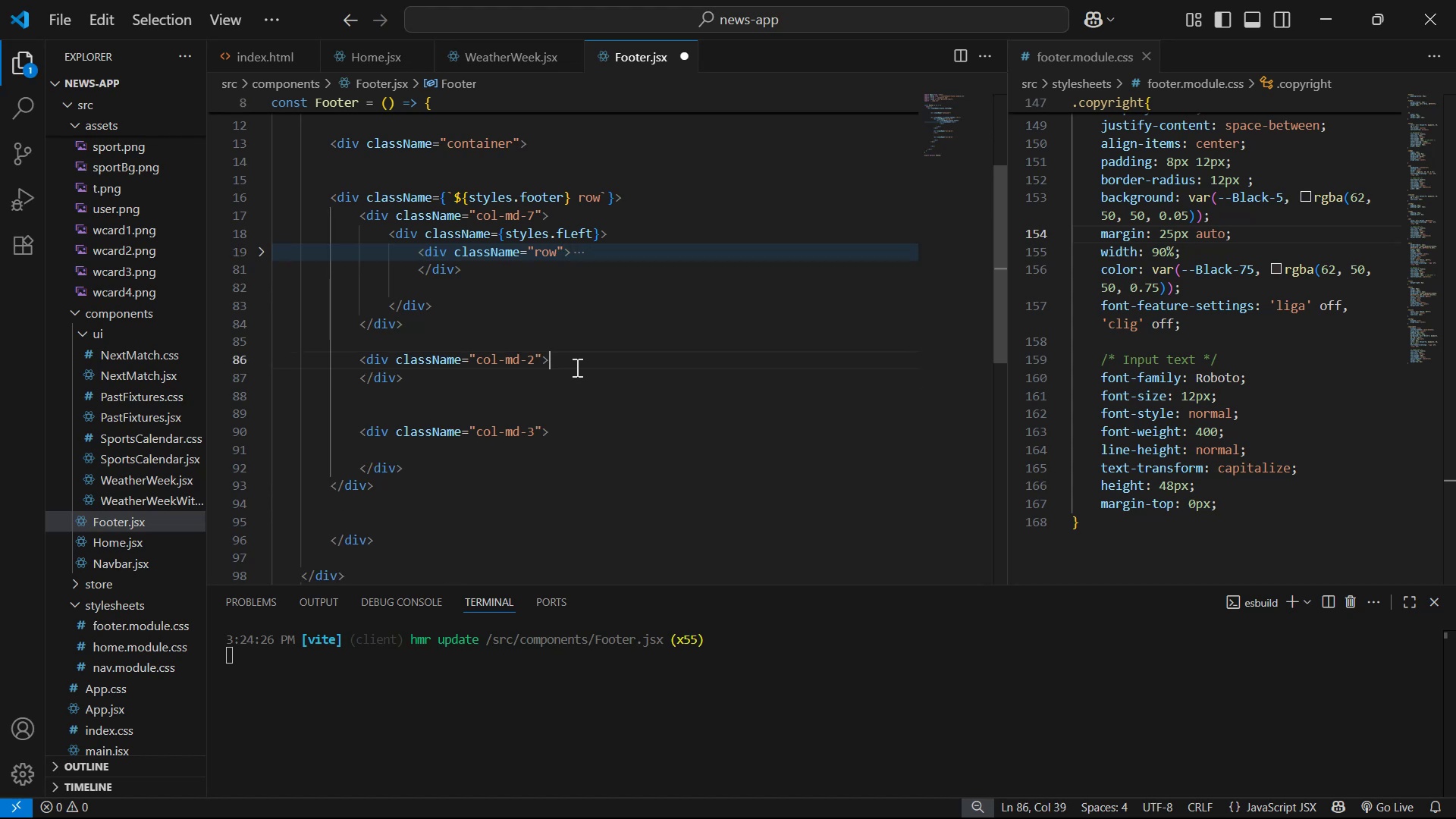 
key(Control+Enter)
 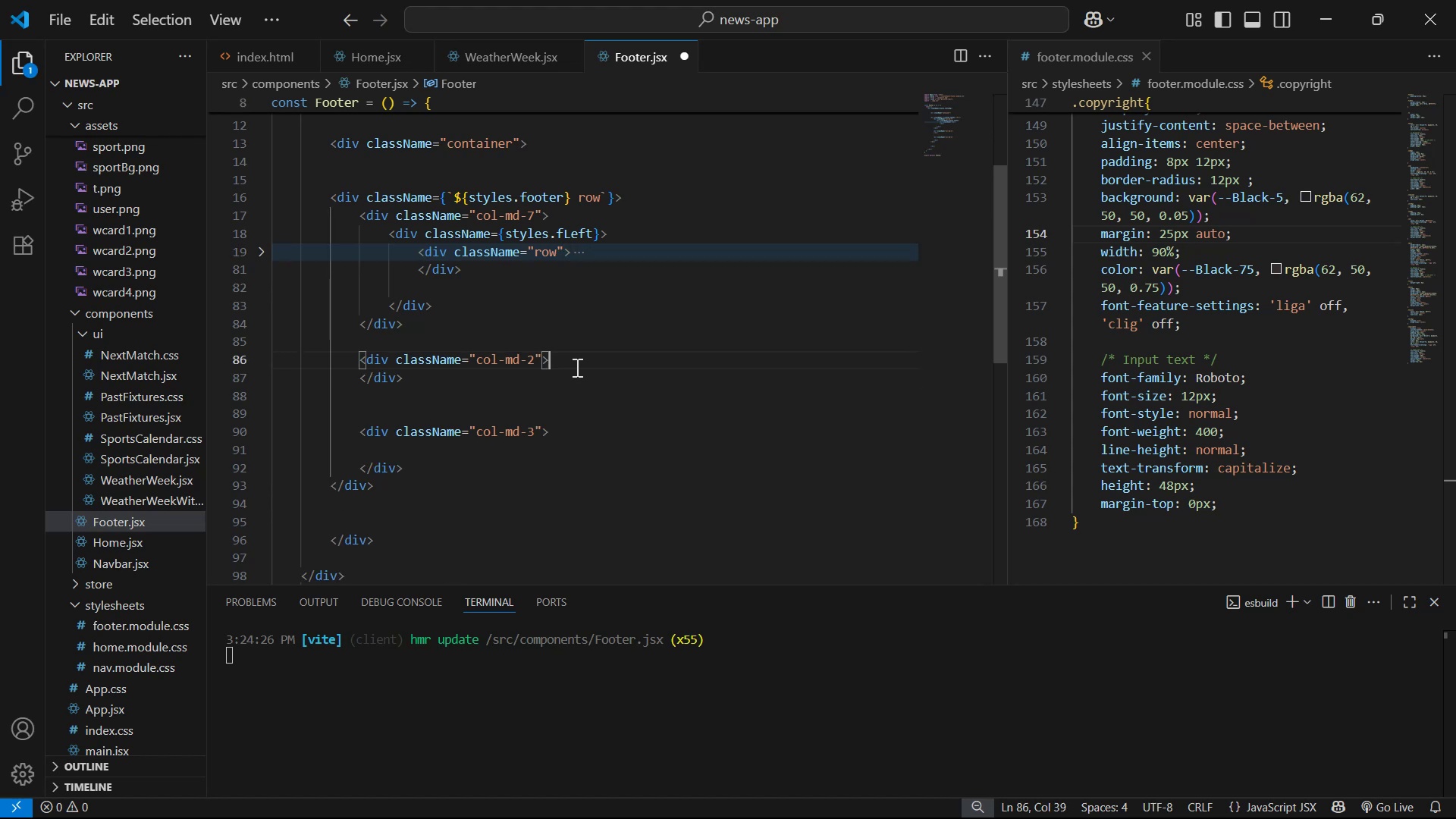 
key(Control+V)
 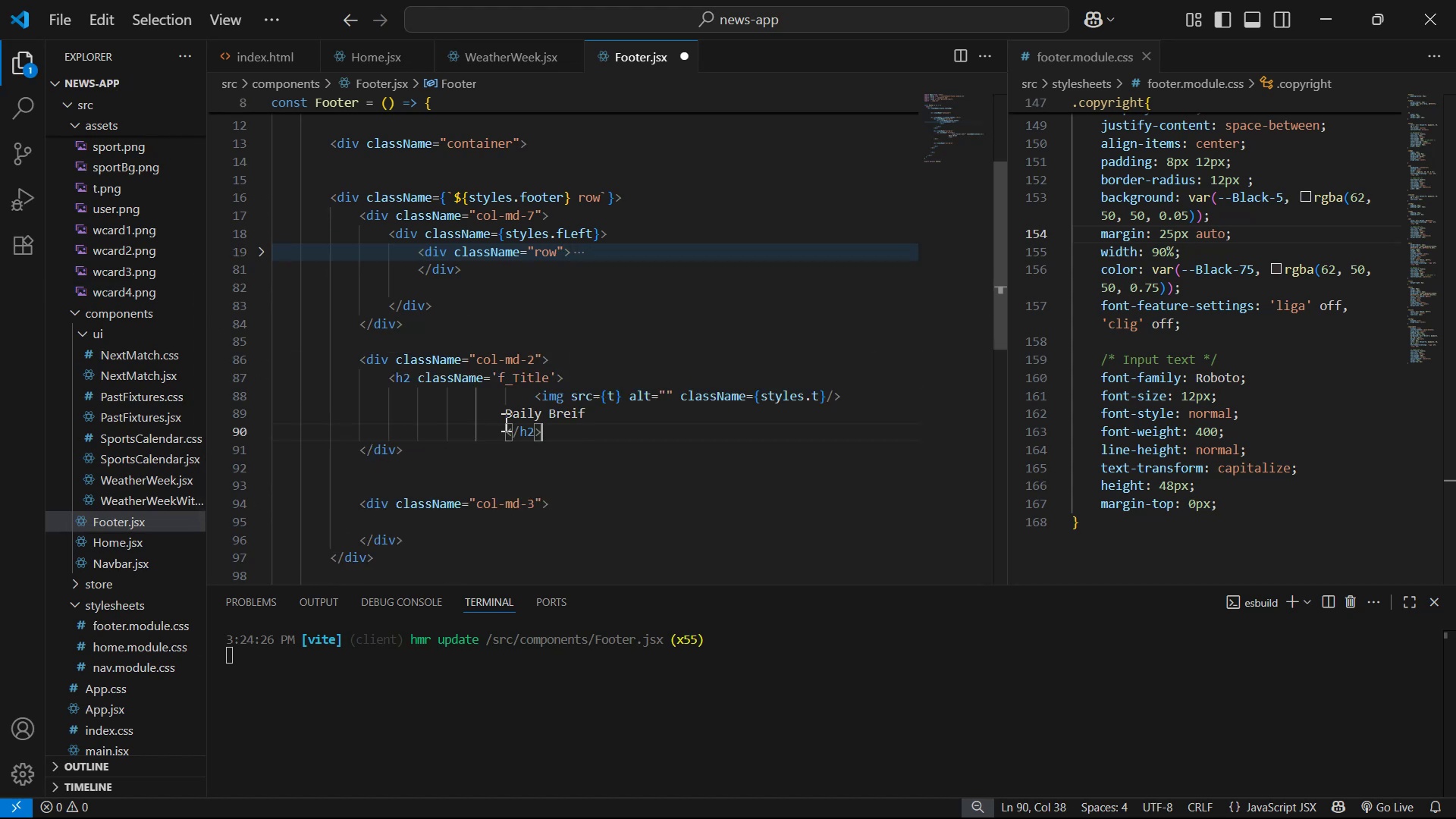 
key(Control+Z)
 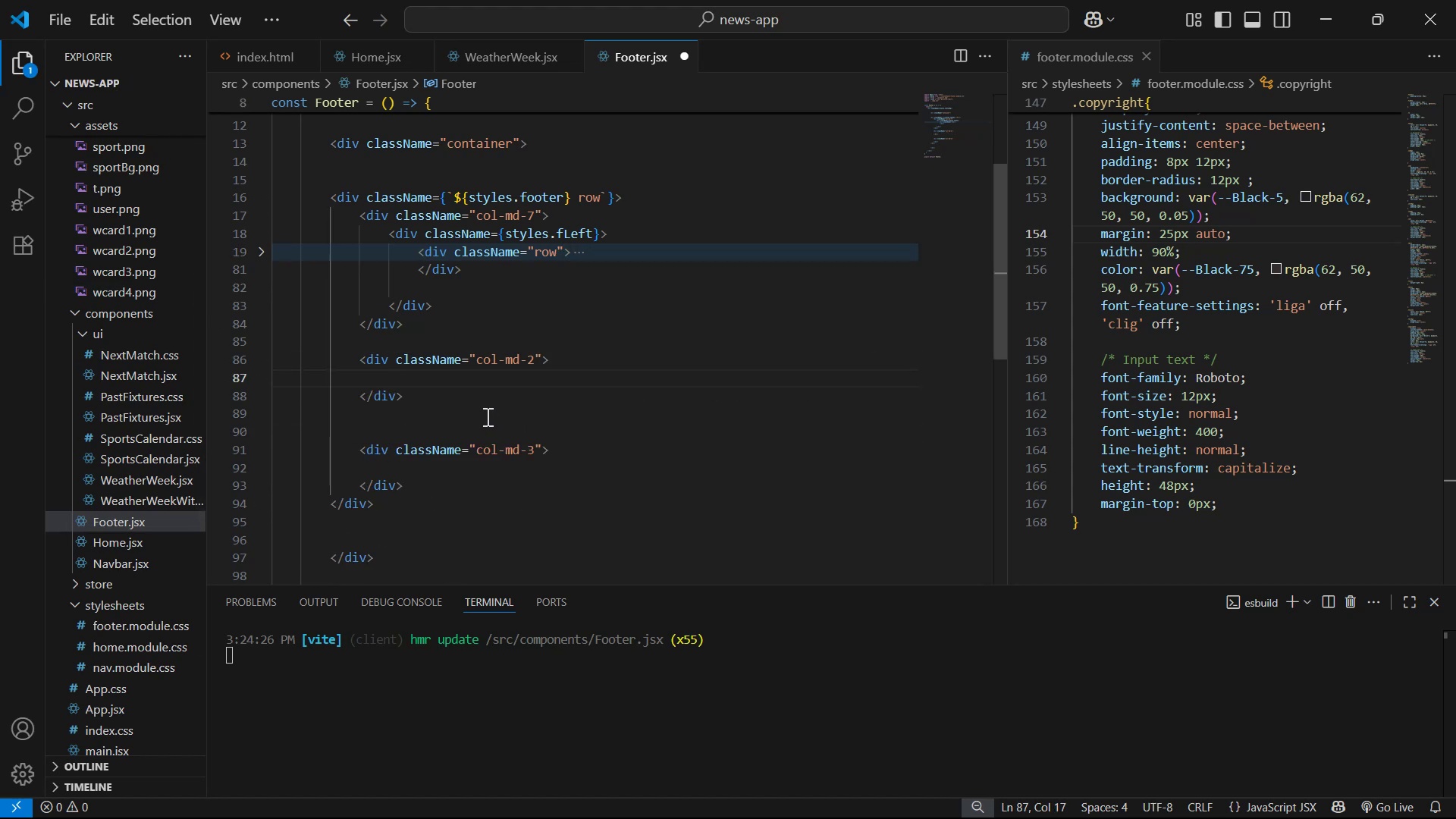 
type(div)
 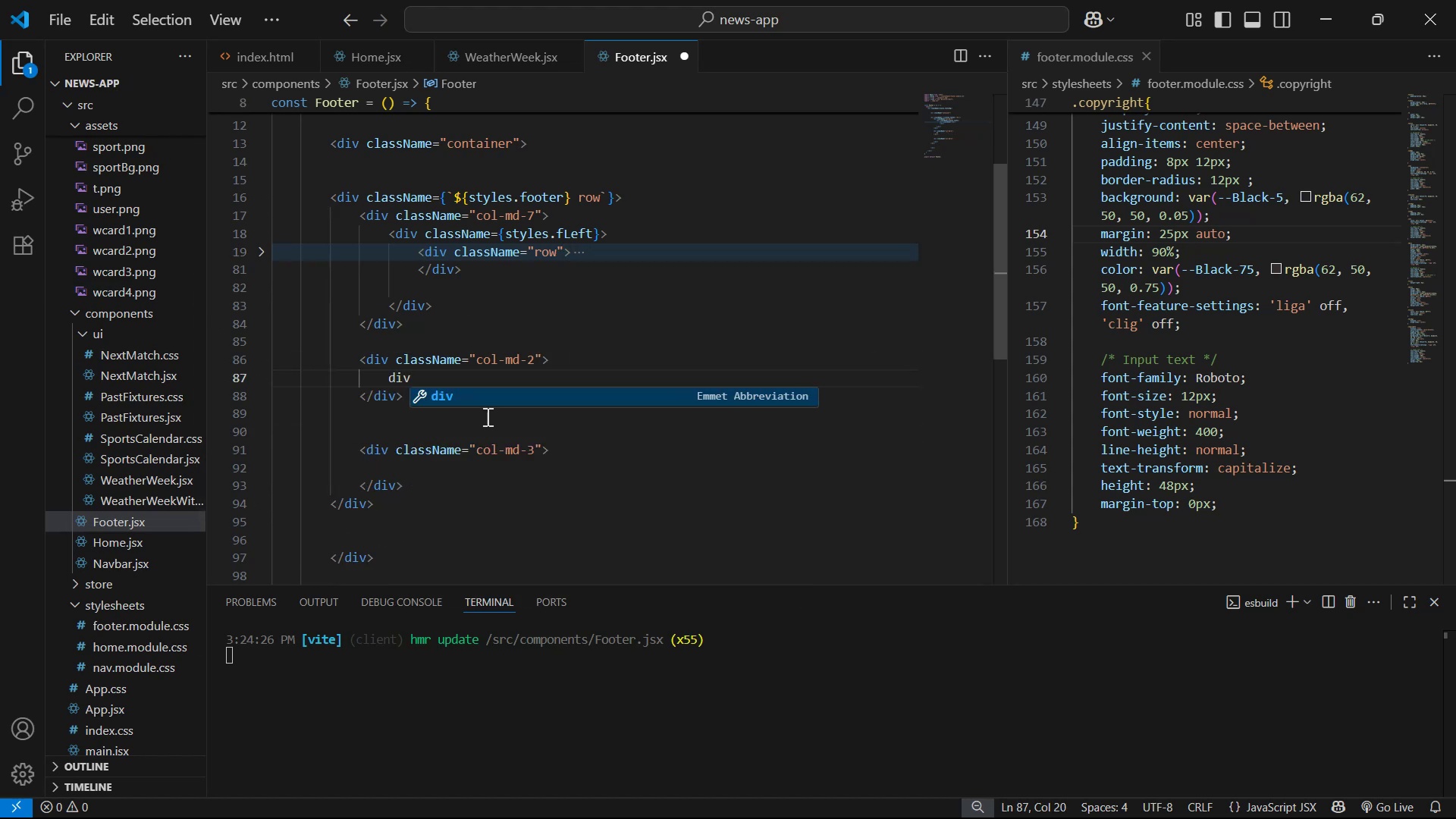 
key(Enter)
 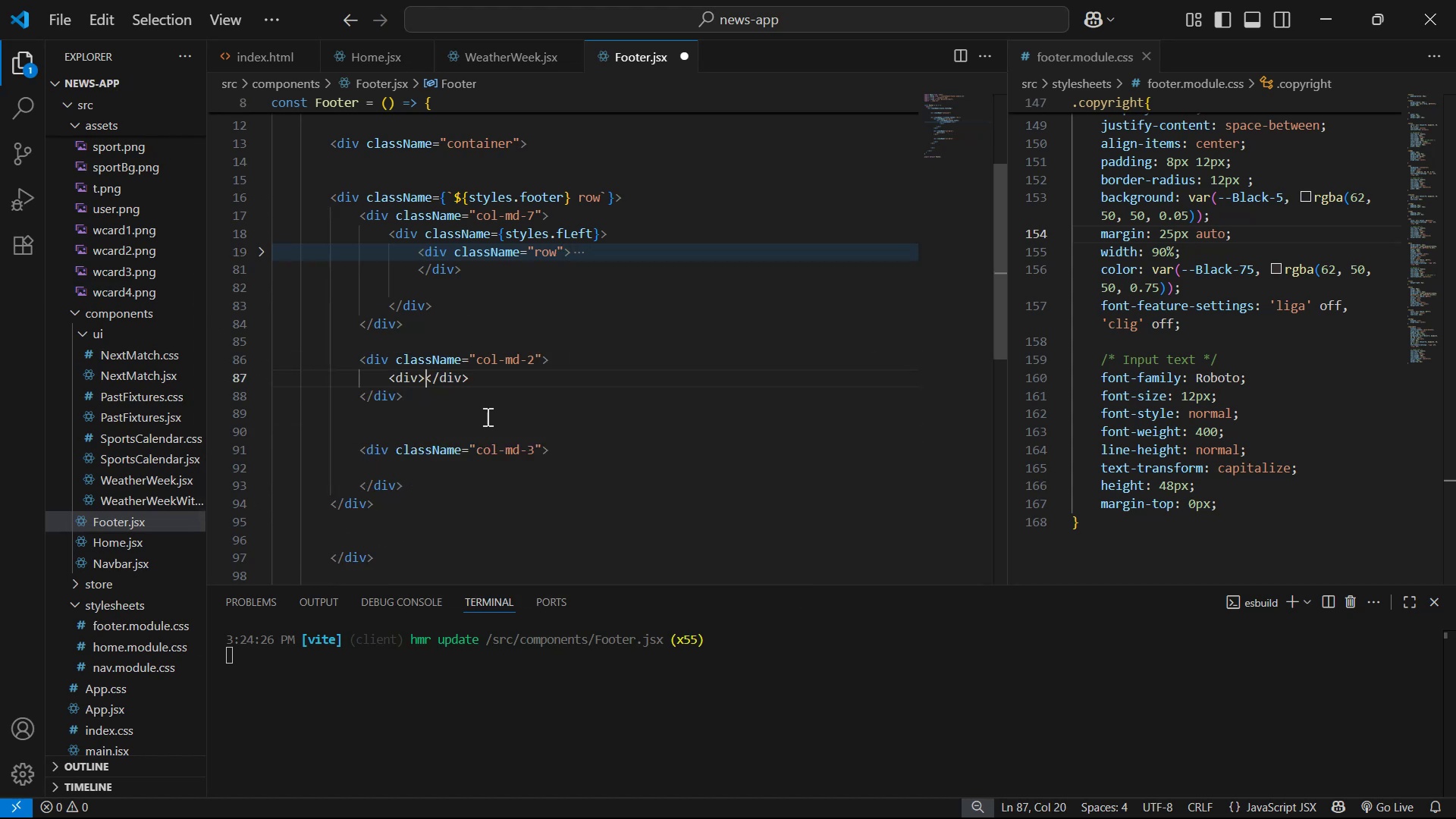 
key(Enter)
 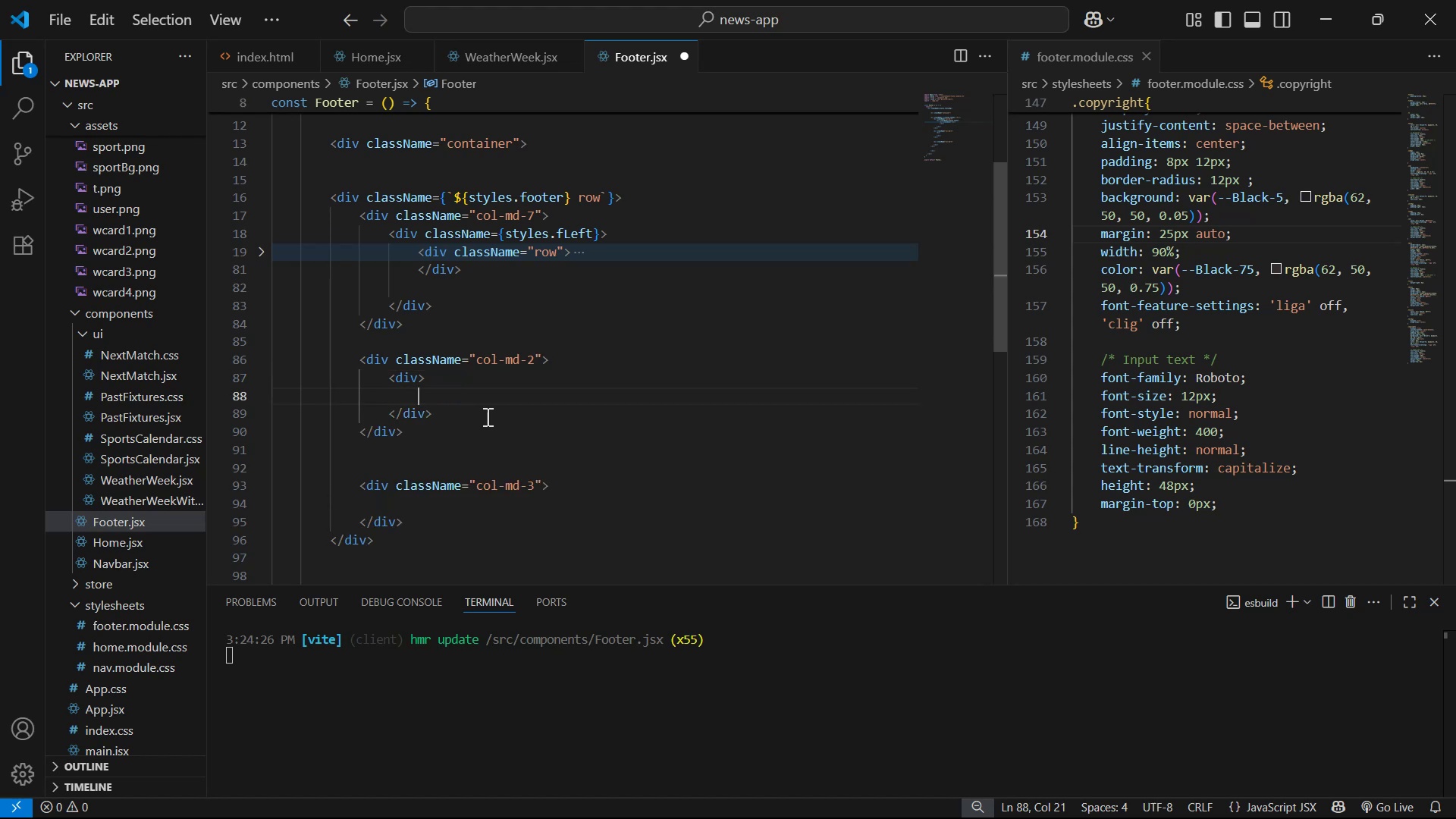 
key(ArrowUp)
 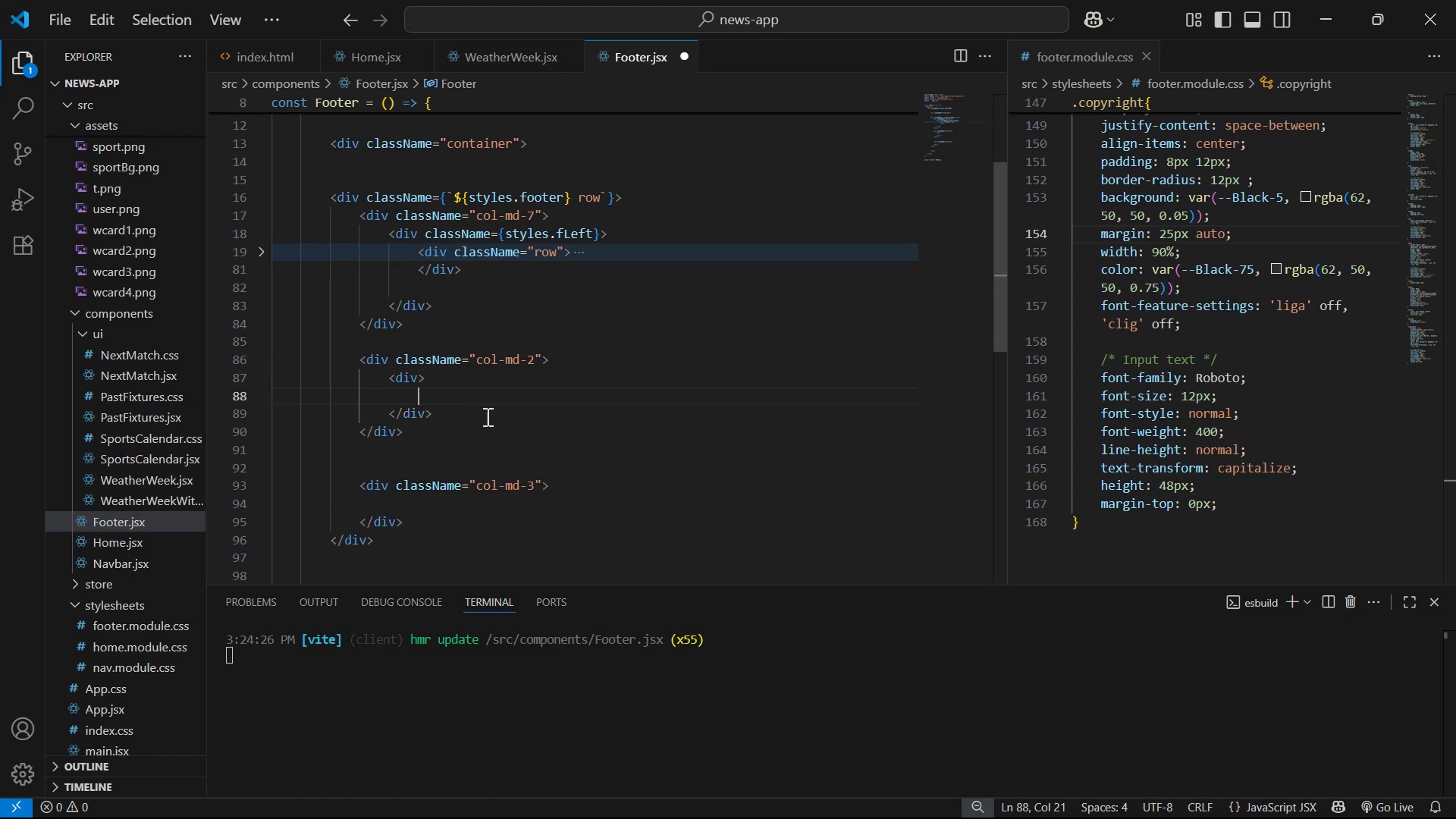 
type( cla)
 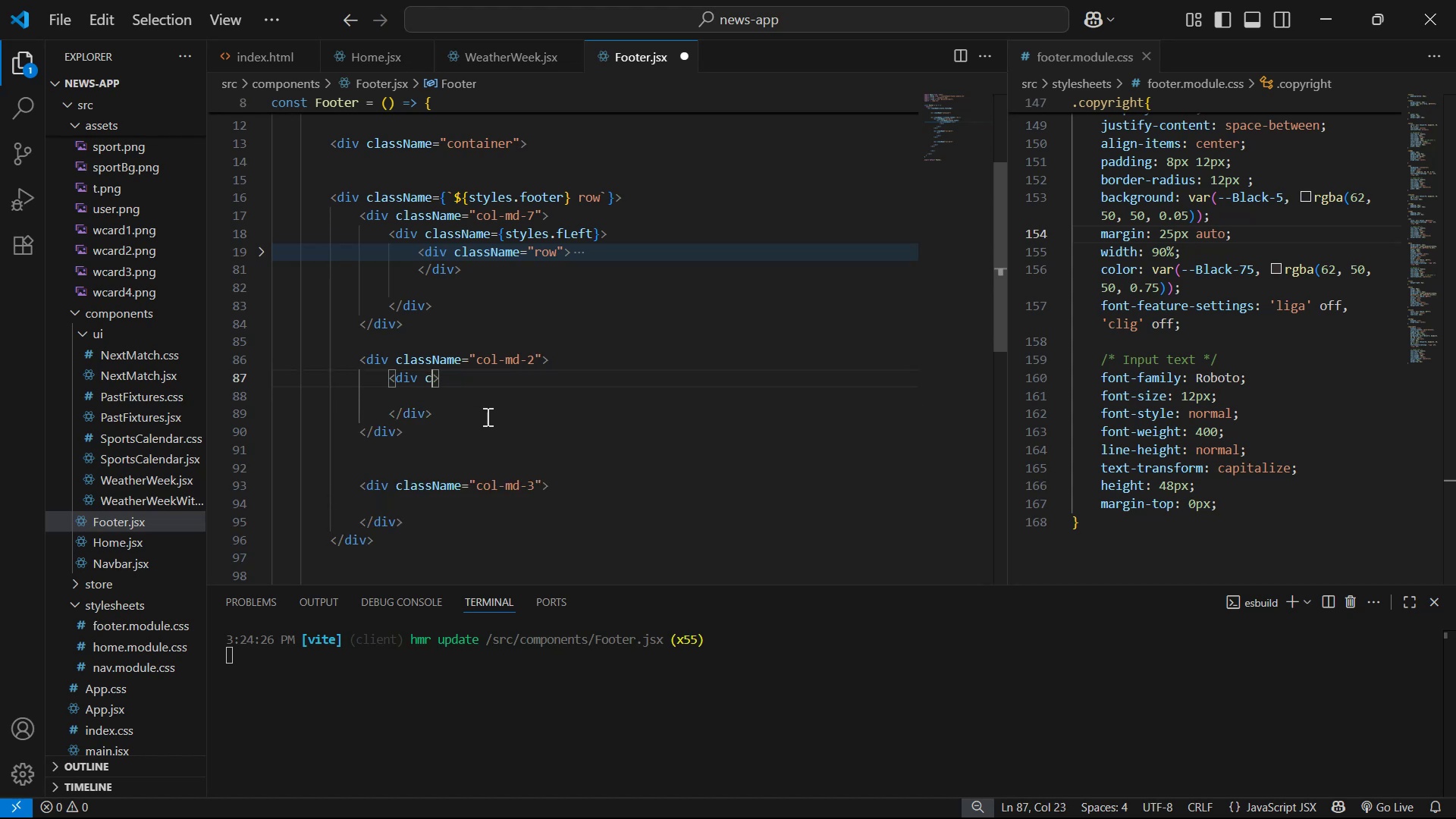 
key(Enter)
 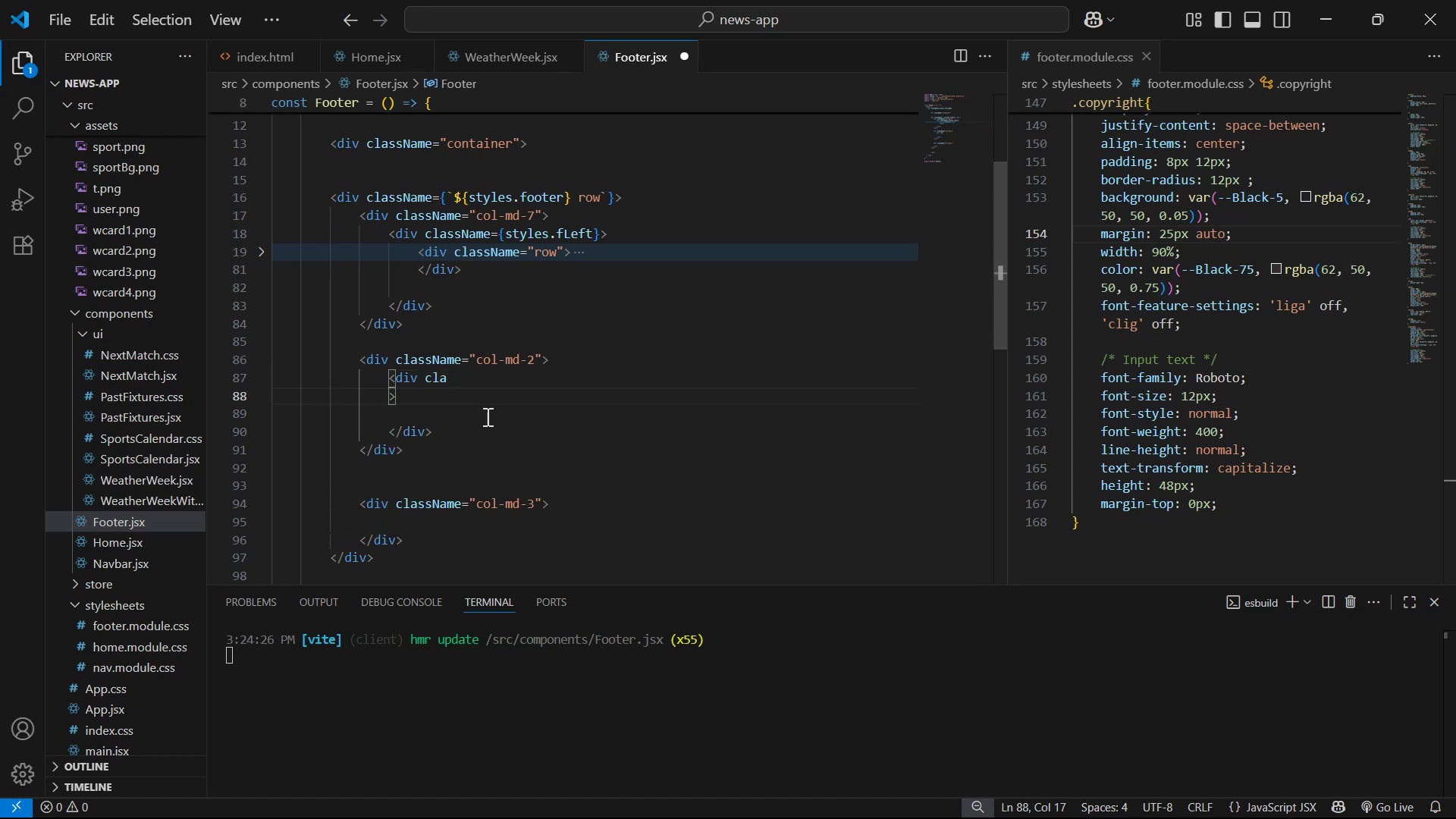 
key(Control+Z)
 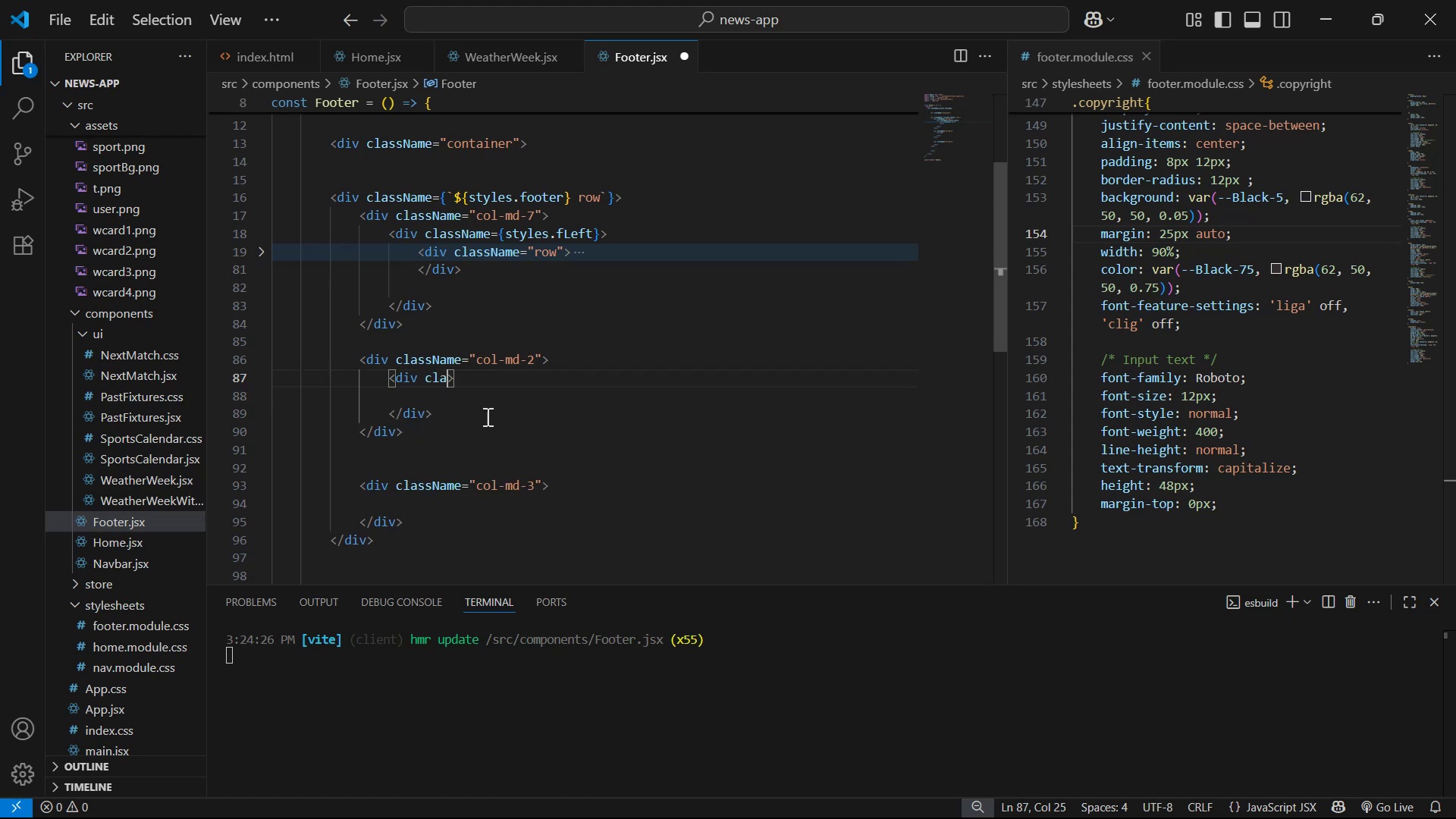 
key(S)
 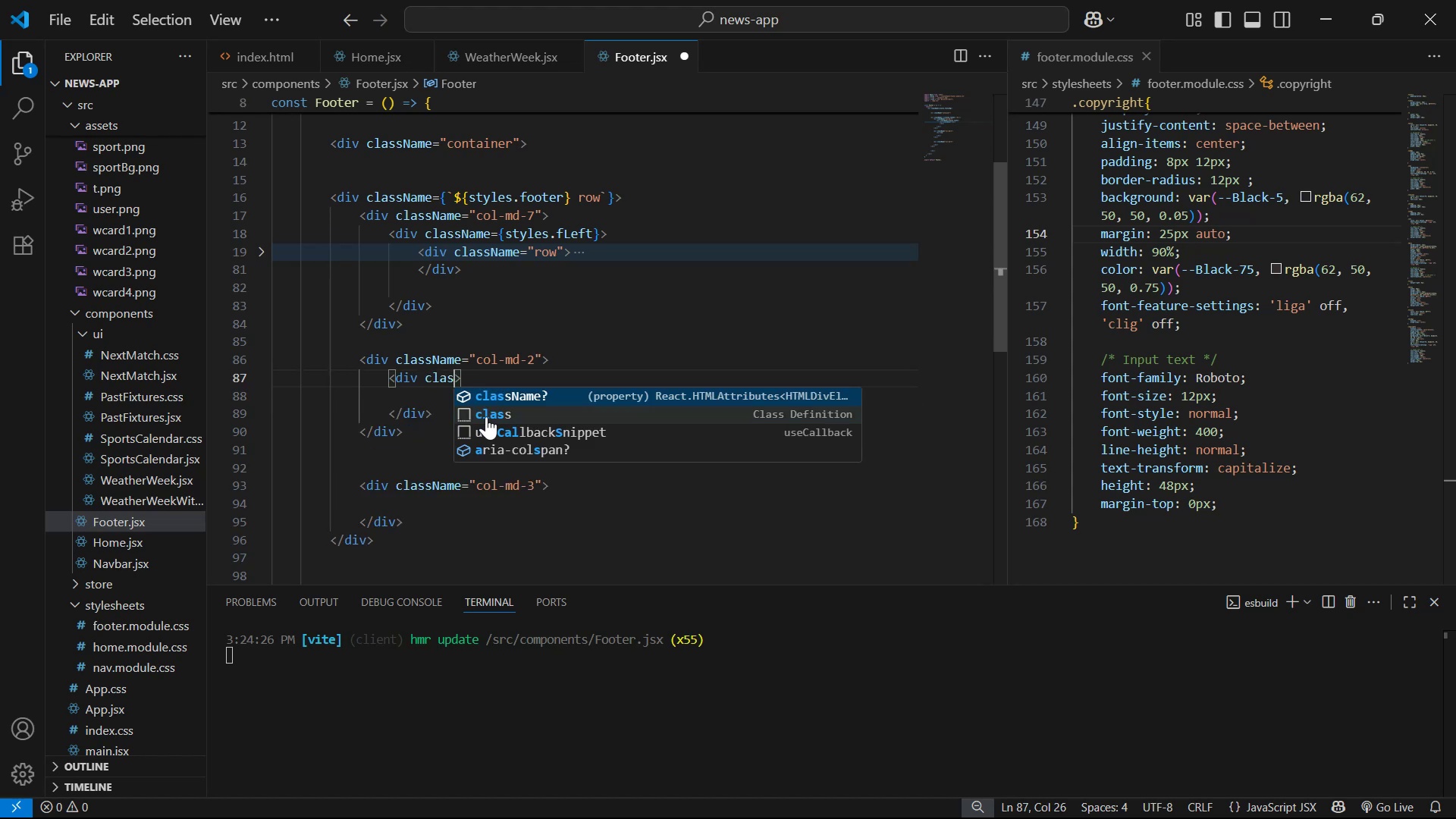 
key(Enter)
 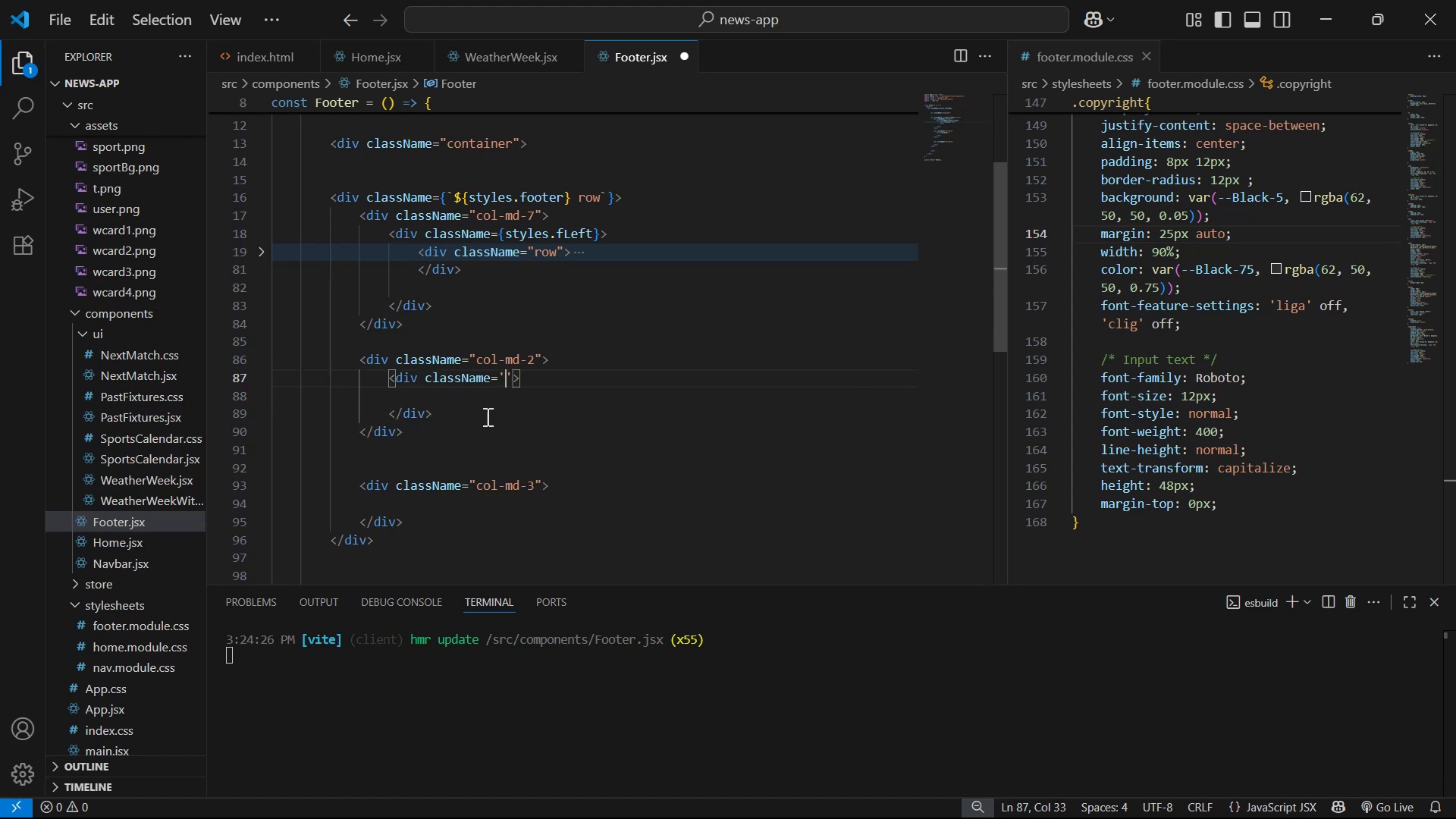 
key(ArrowRight)
 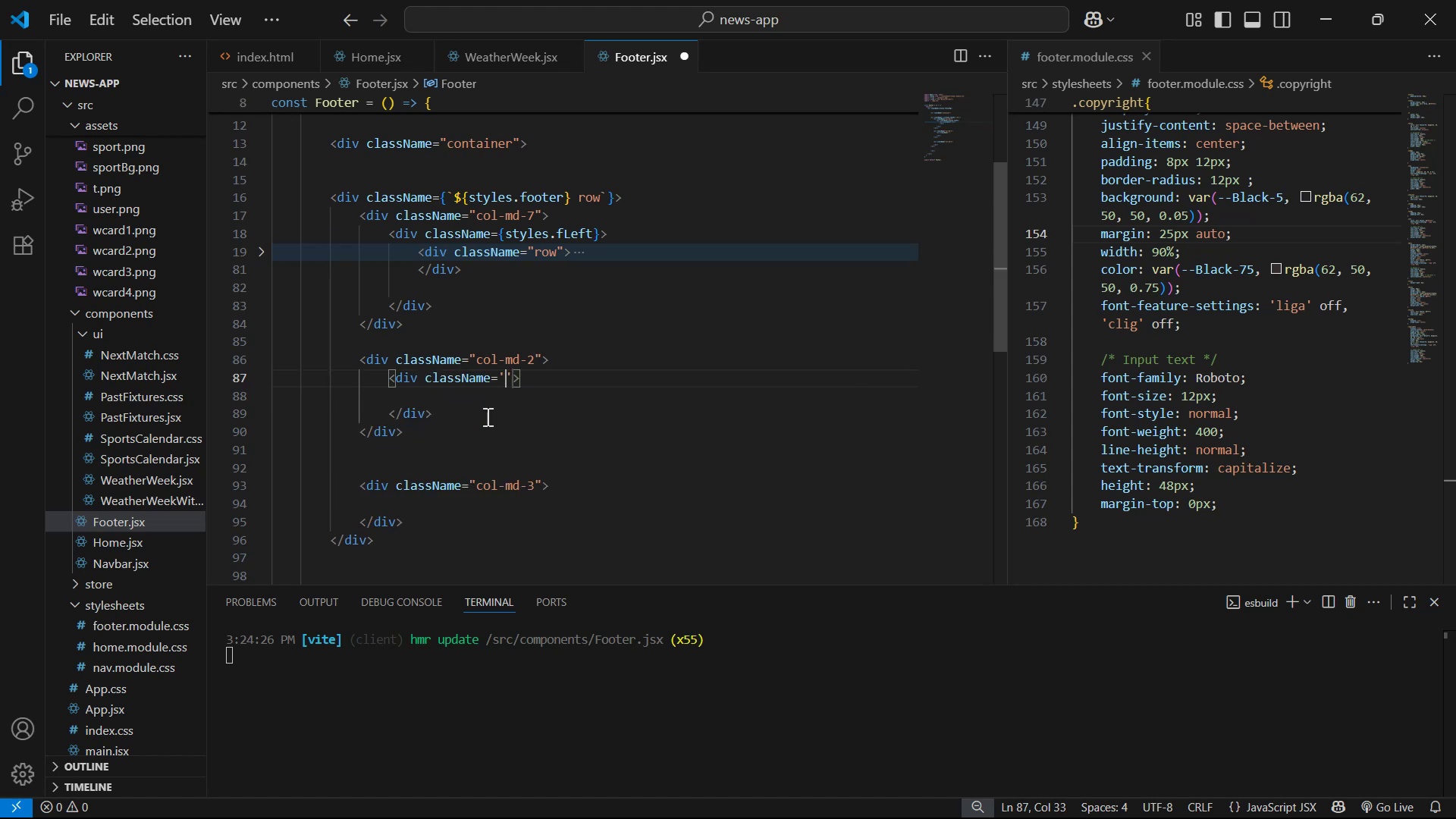 
key(Backspace)
key(Backspace)
type({sty)
 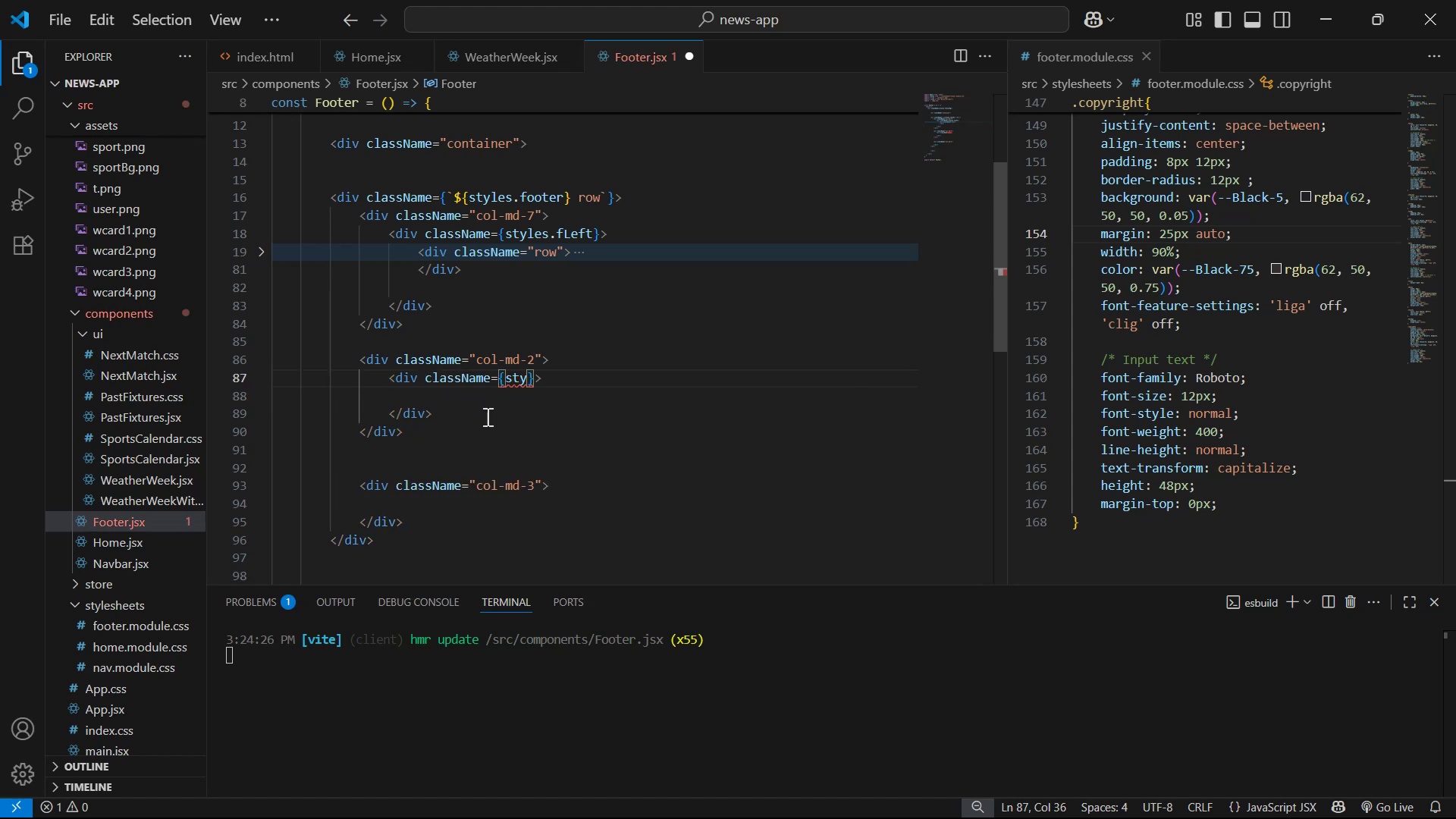 
key(Enter)
 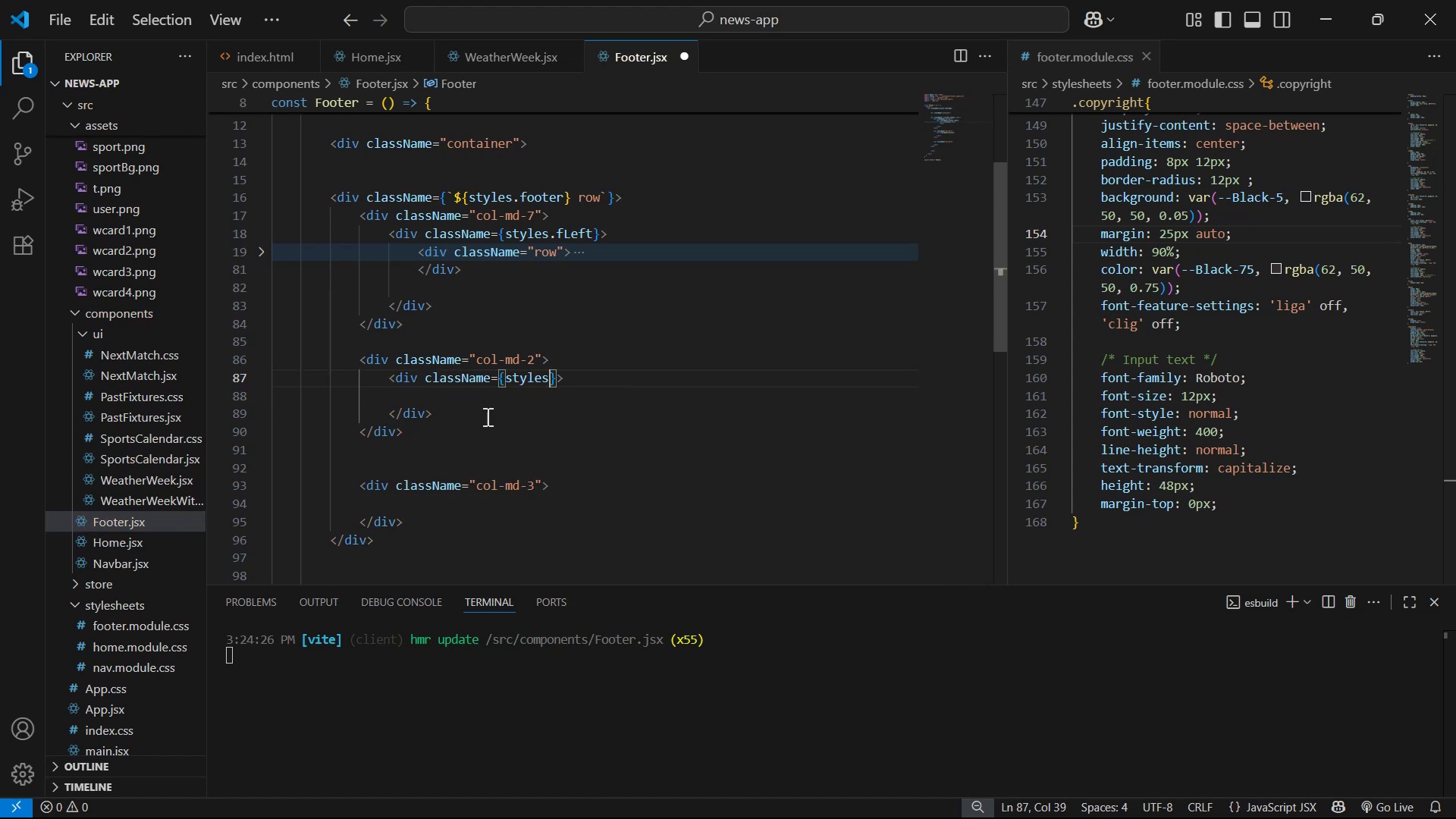 
type(.commentBg )
key(Backspace)
 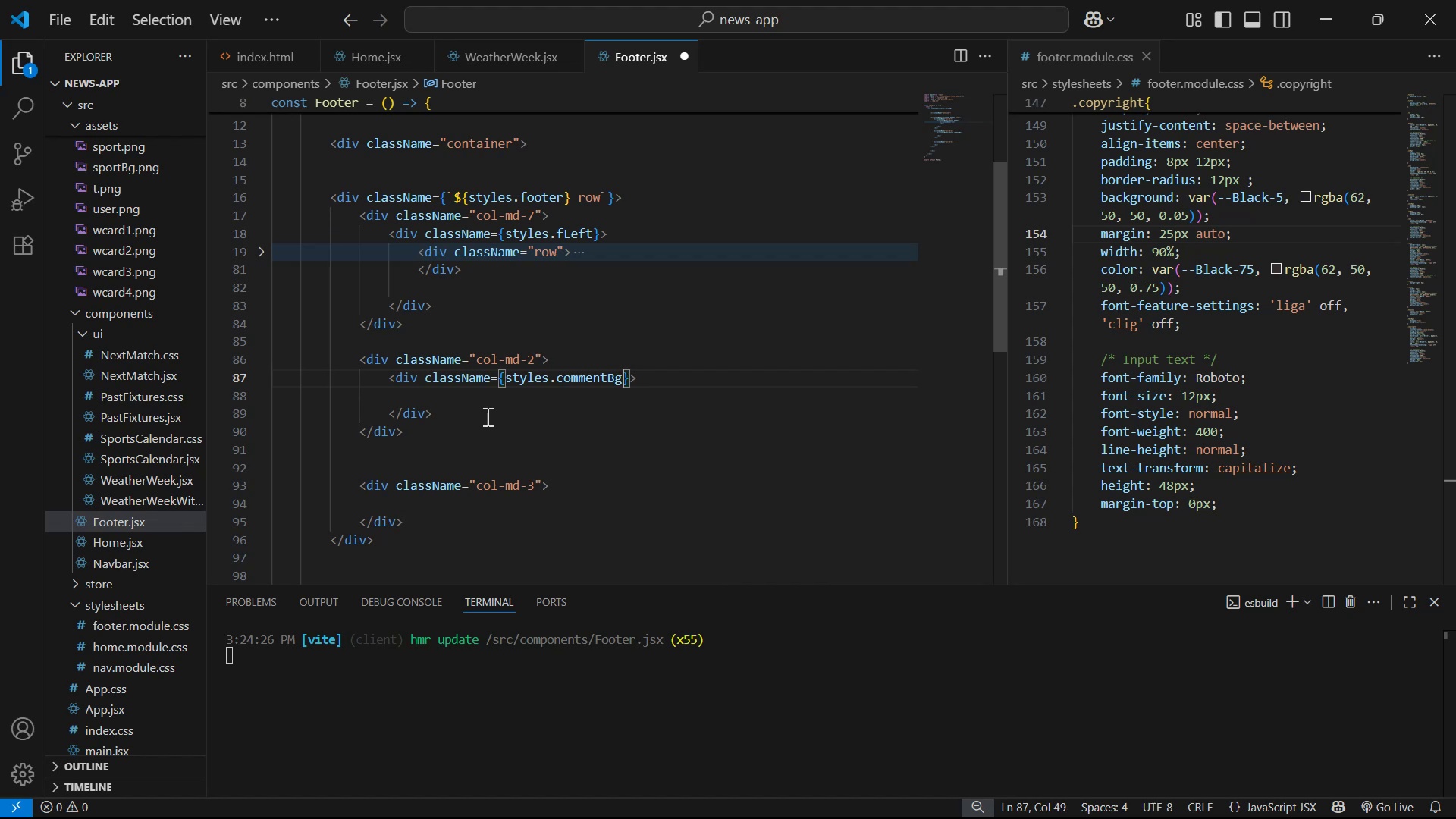 
key(ArrowRight)
 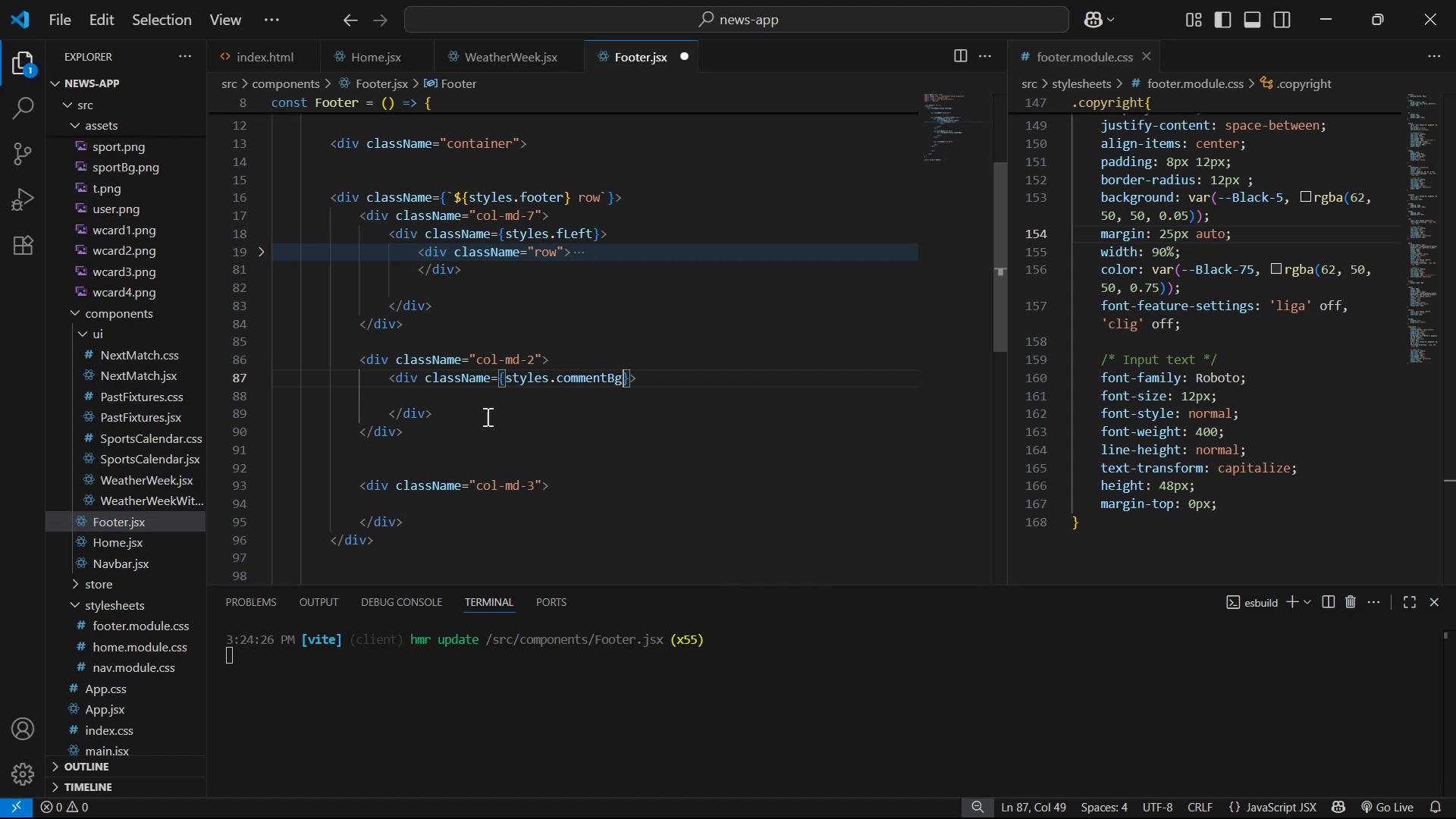 
key(ArrowRight)
 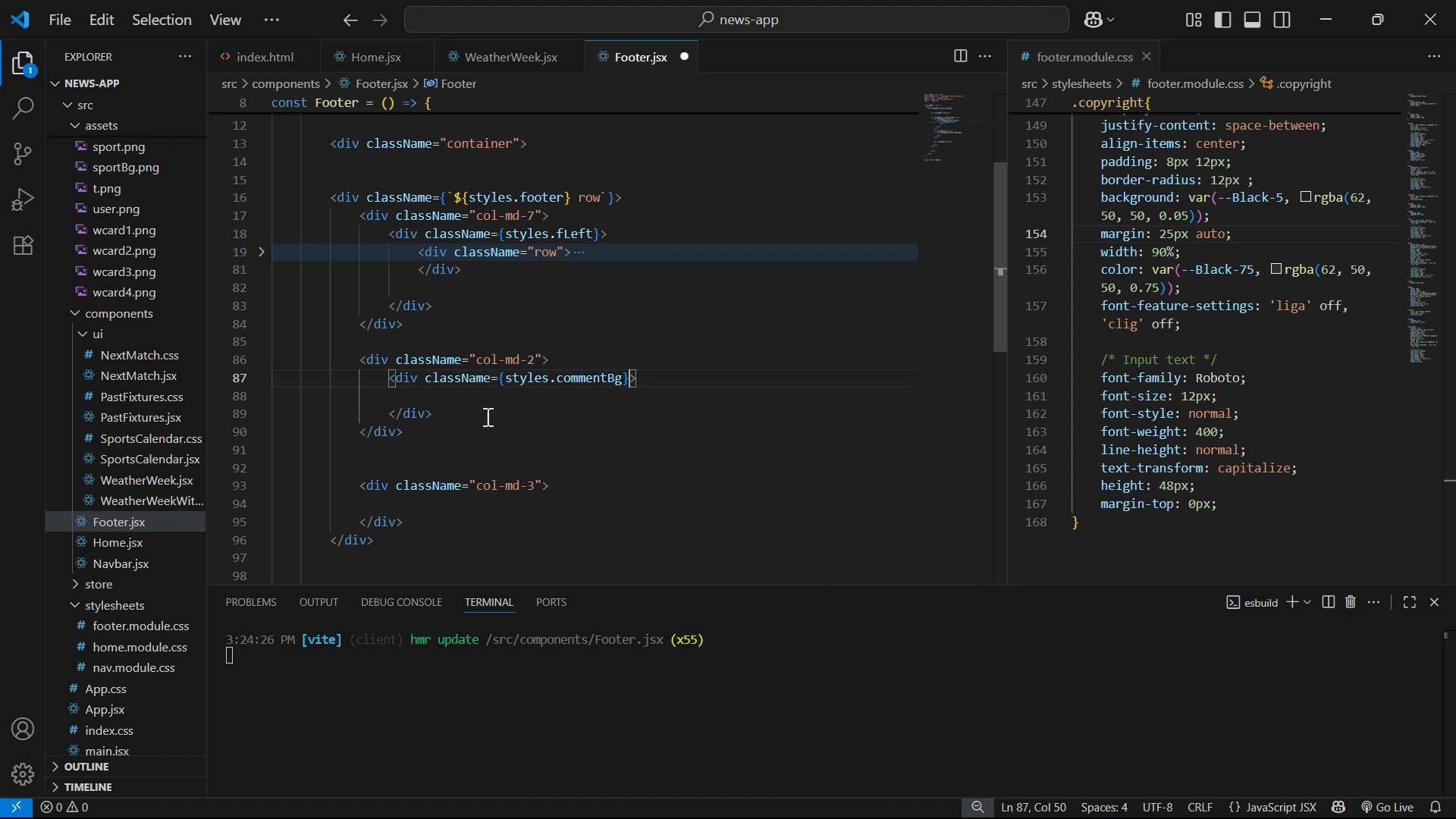 
key(ArrowDown)
 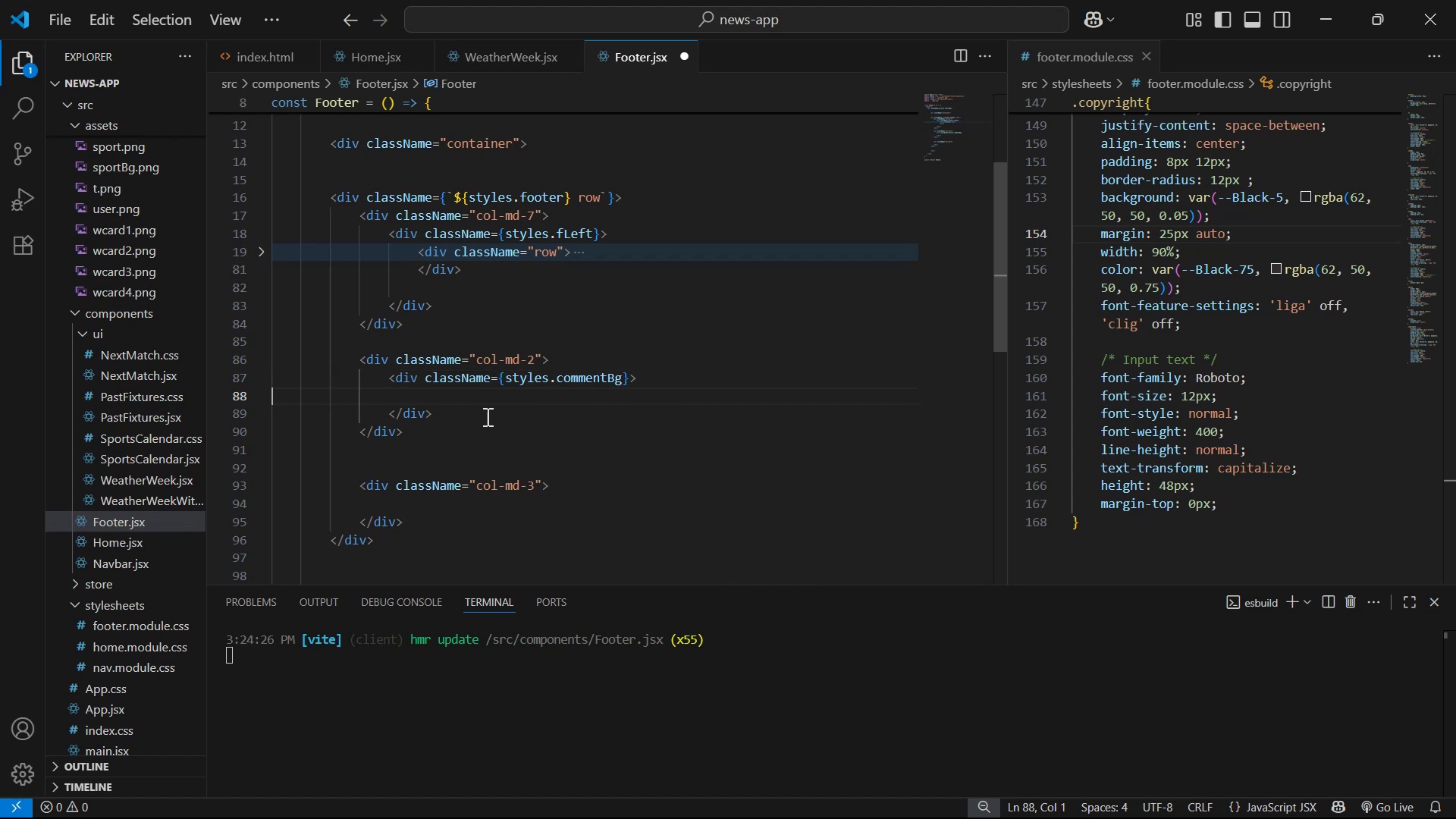 
key(Backspace)
 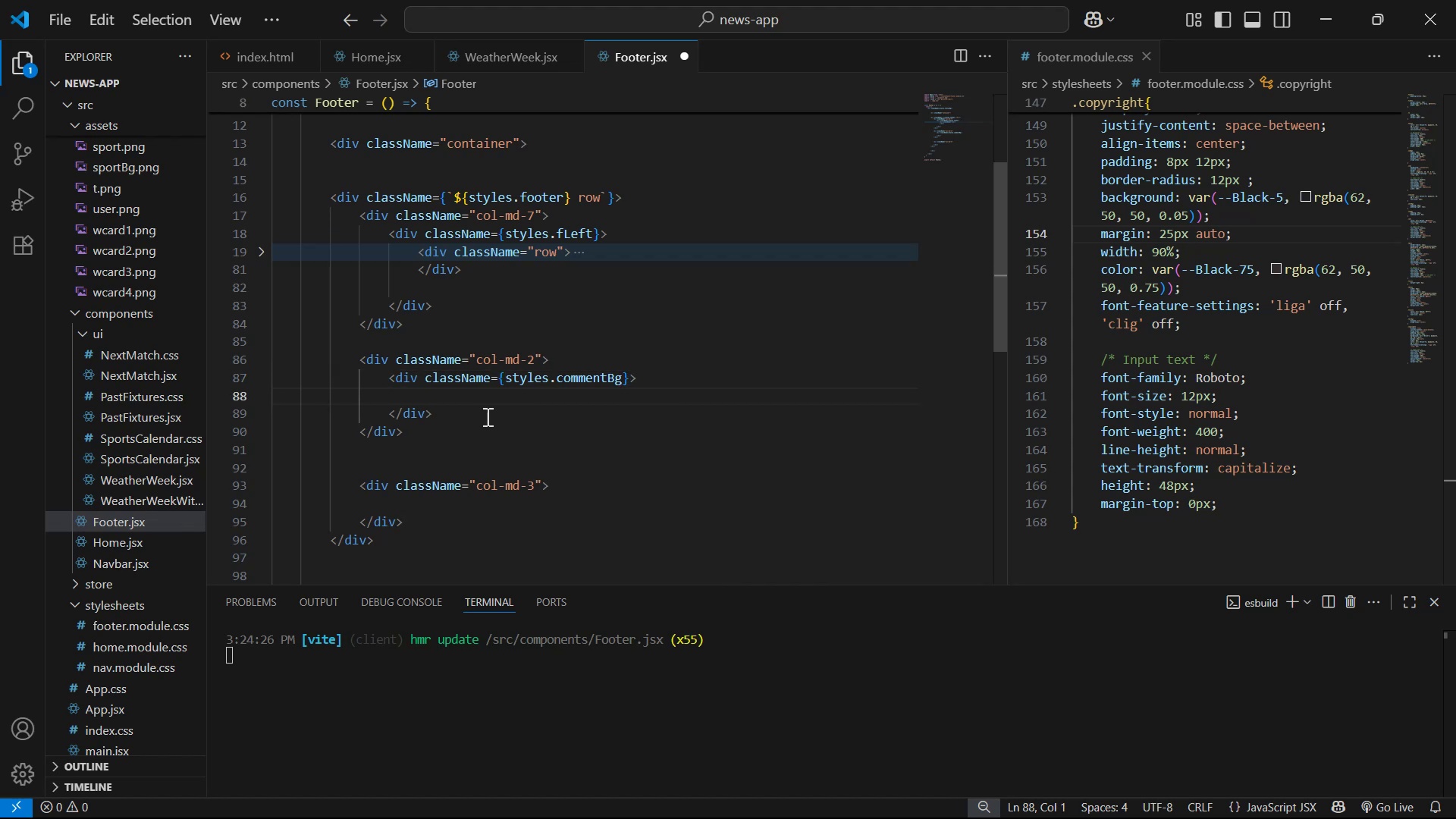 
key(Enter)
 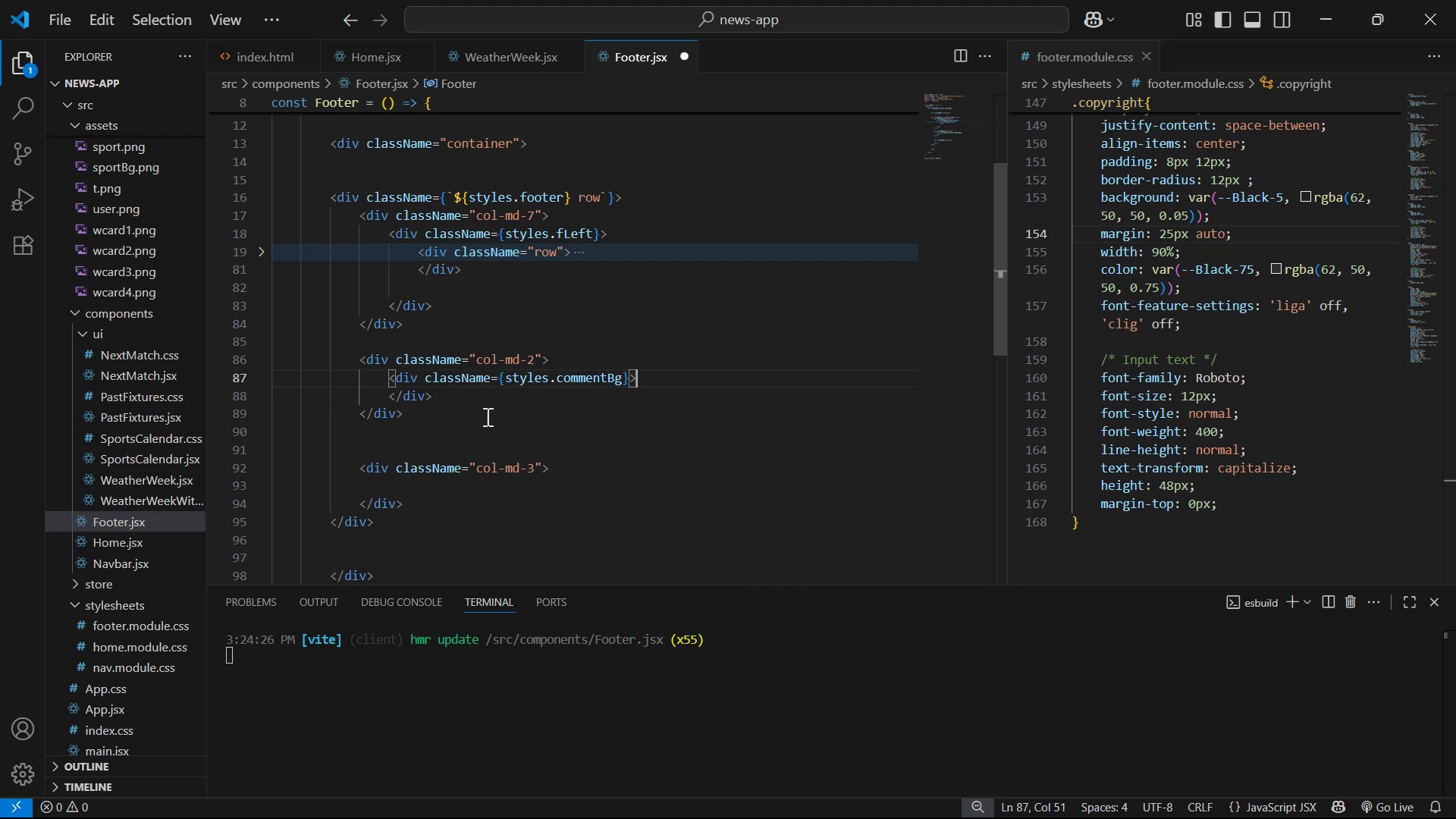 
key(Control+V)
 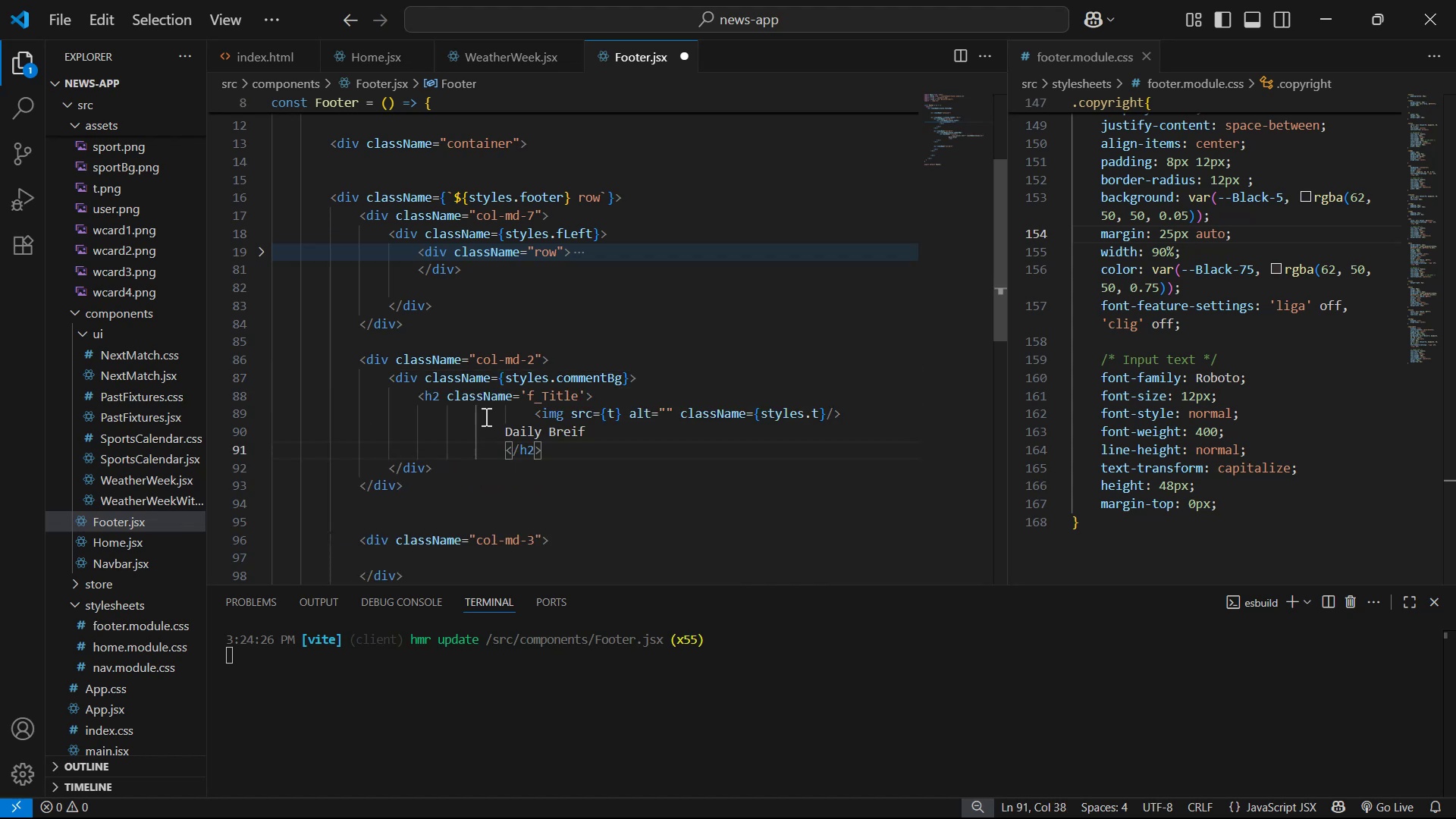 
left_click([485, 425])
 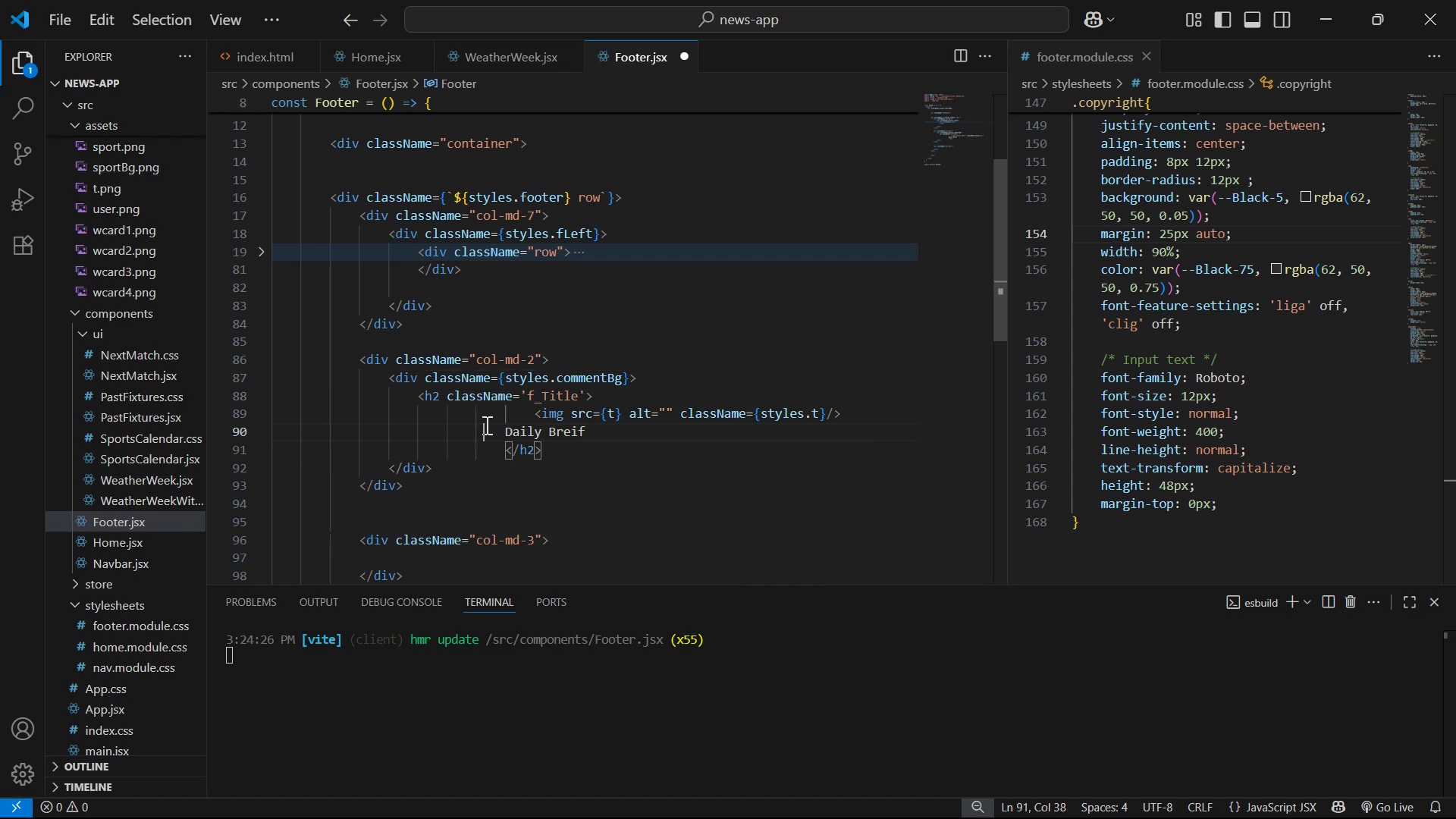 
hold_key(key=AltLeft, duration=0.34)
 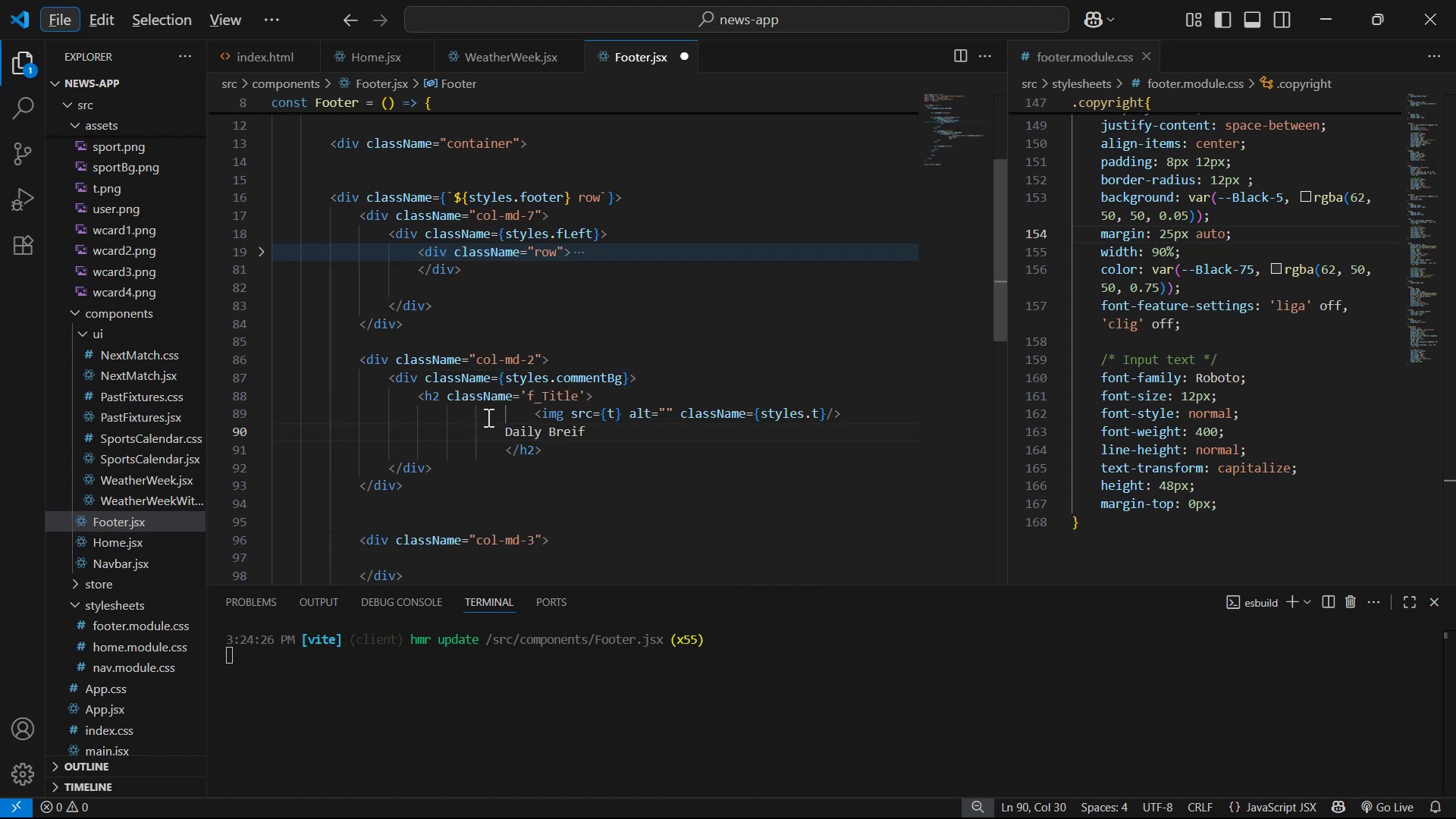 
left_click([487, 414])
 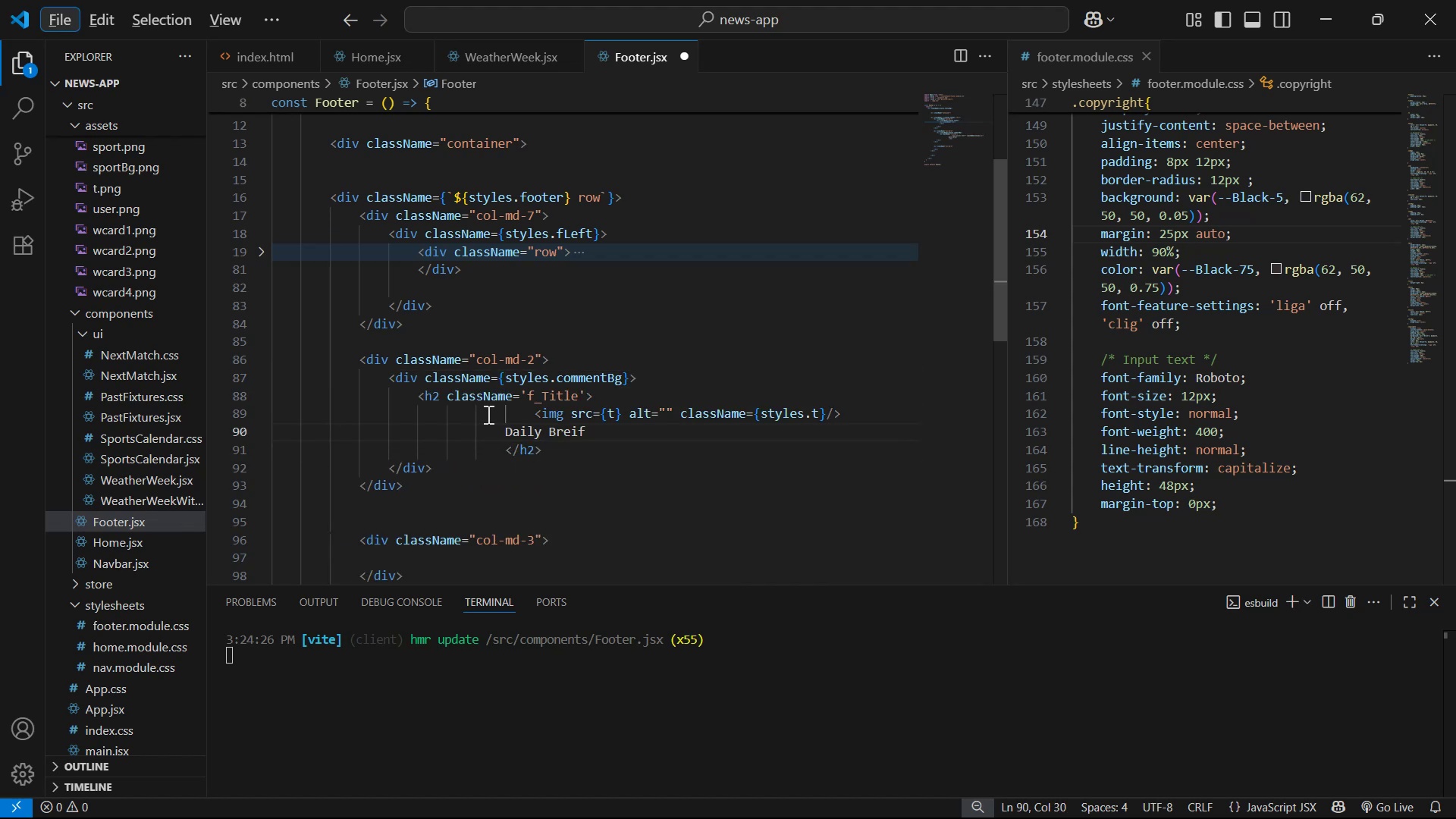 
hold_key(key=AltLeft, duration=0.58)
hold_key(key=ShiftLeft, duration=0.37)
left_click([487, 444])
 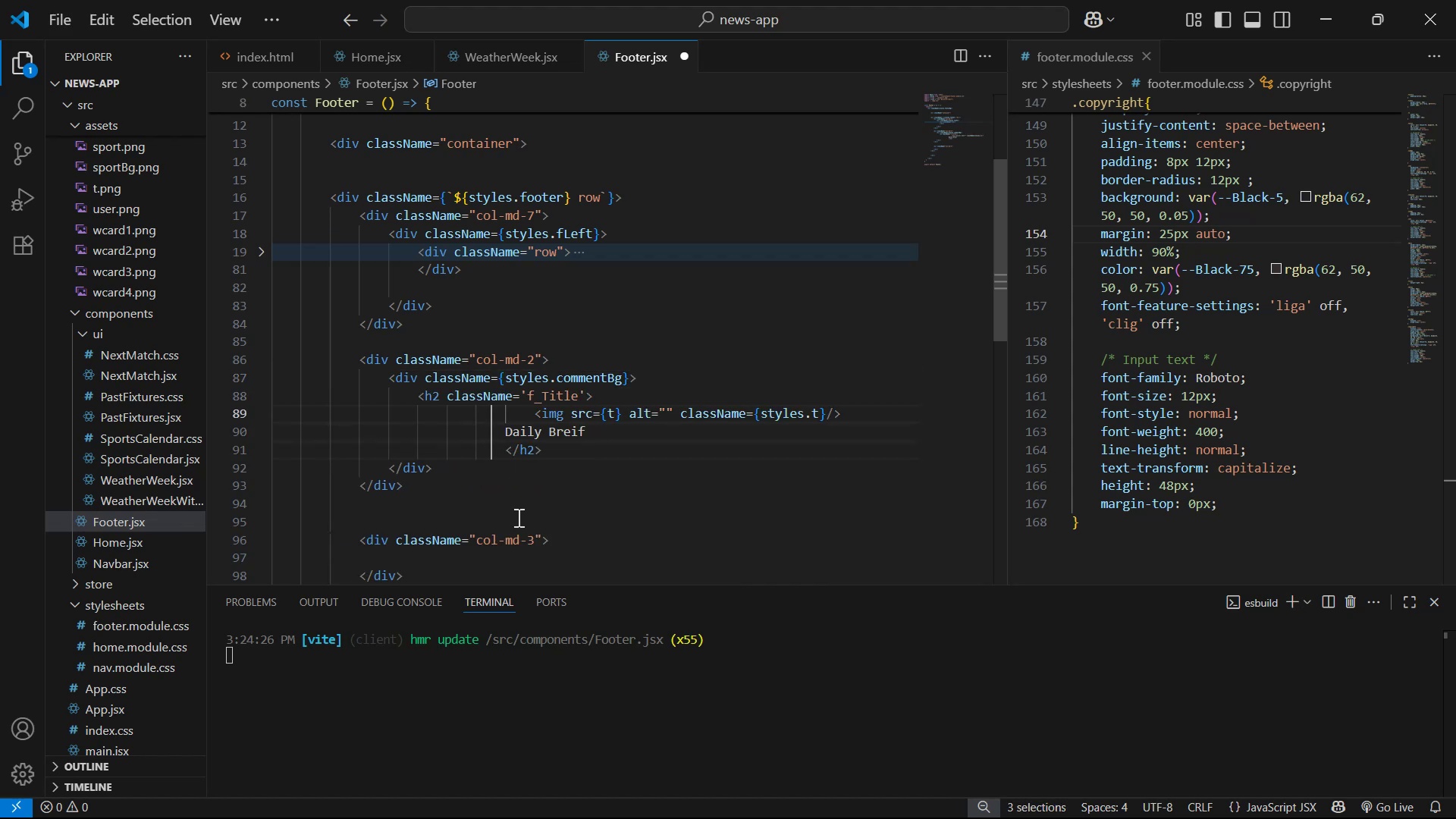 
key(Backspace)
 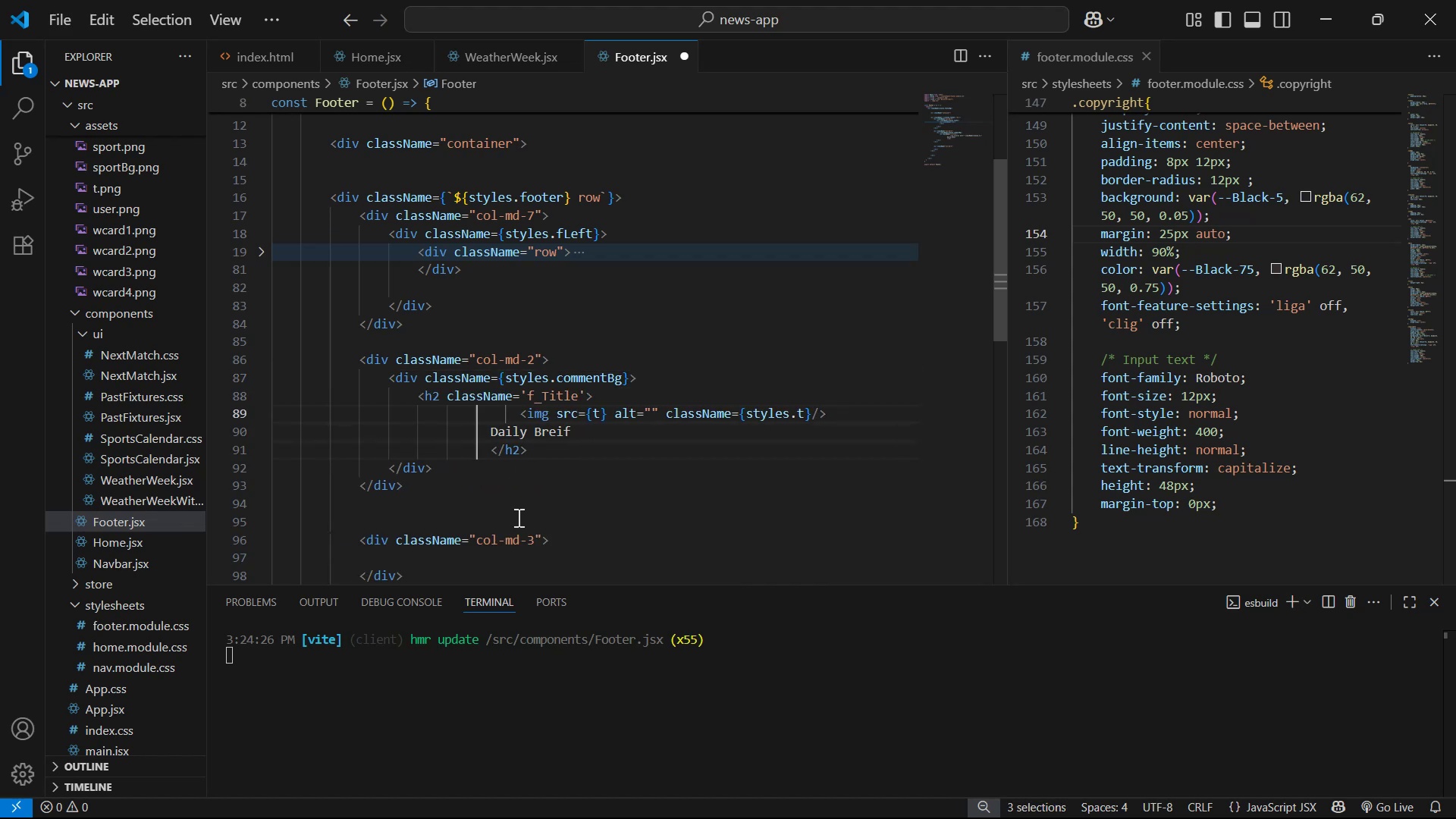 
key(Backspace)
 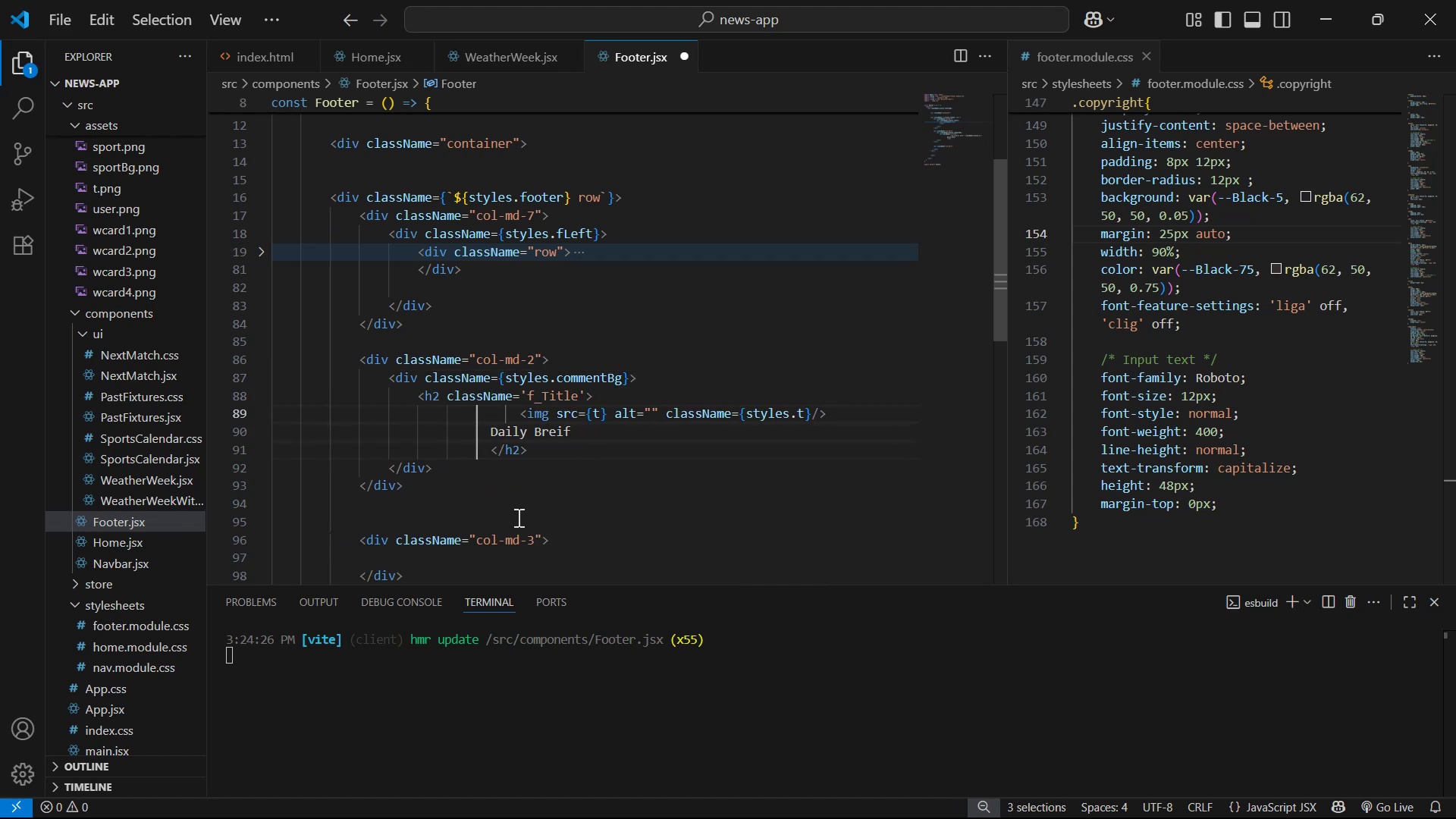 
key(Backspace)
 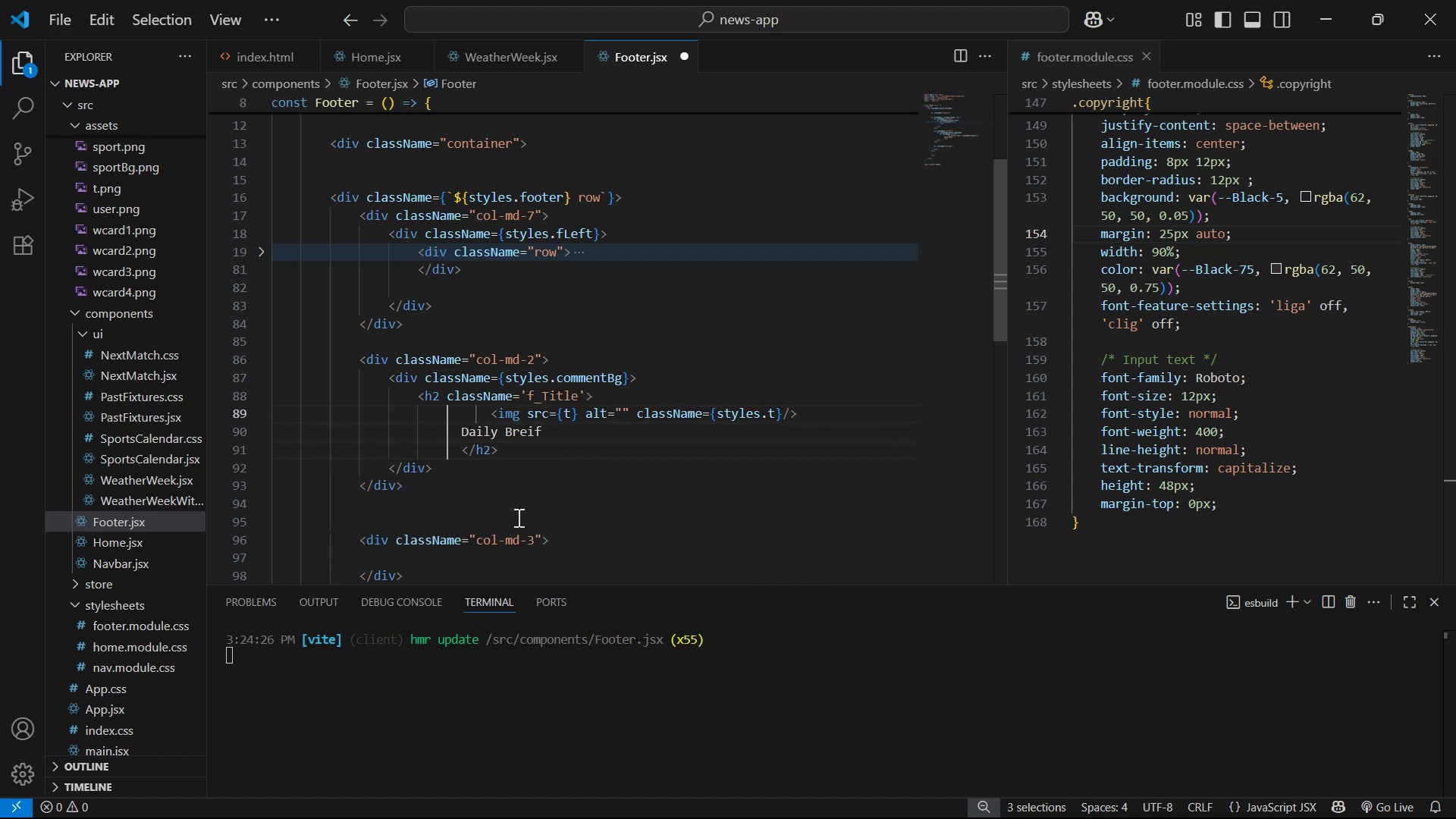 
key(Backspace)
 